 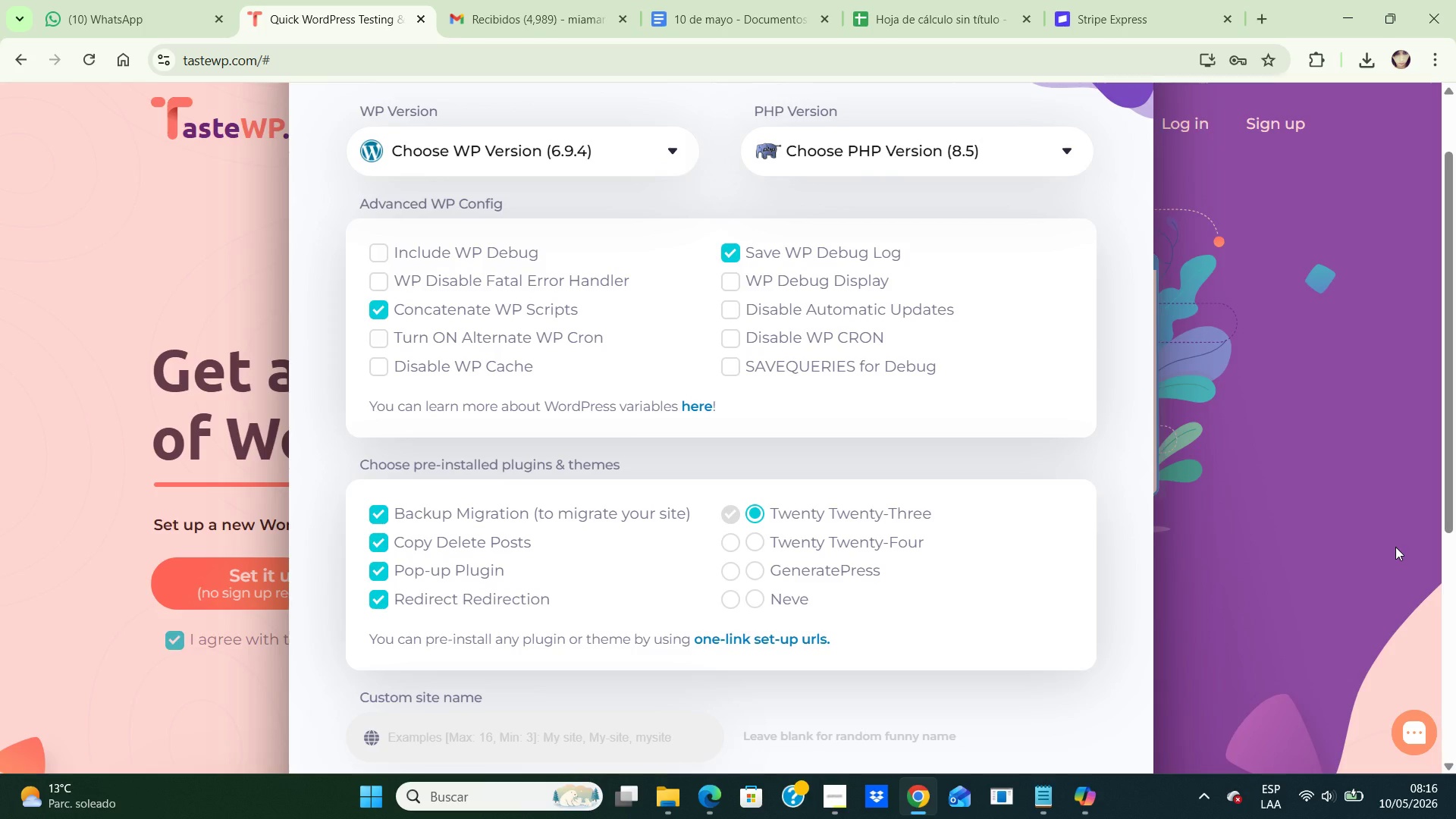 
scroll: coordinate [1395, 547], scroll_direction: down, amount: 1.0
 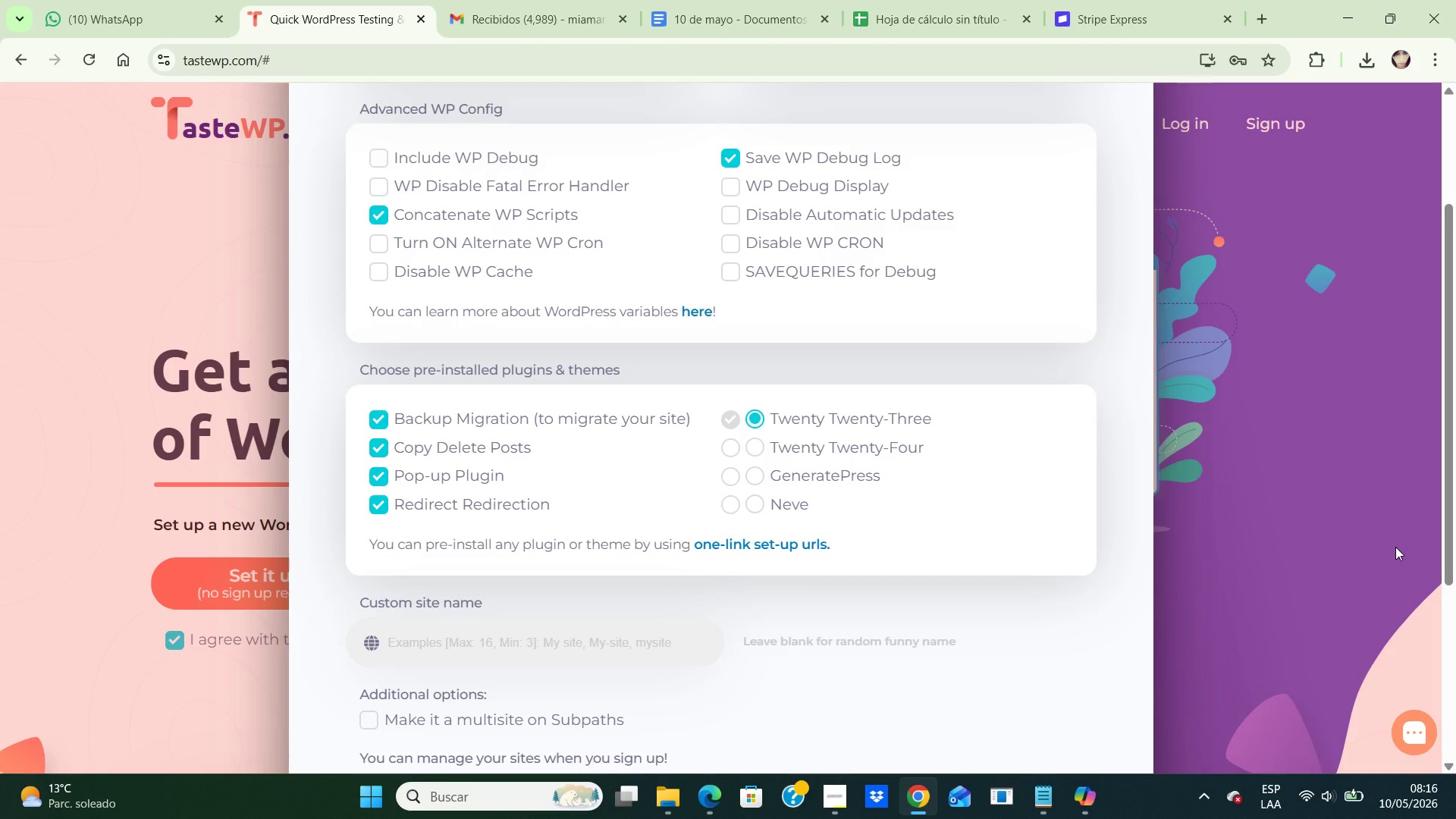 
scroll: coordinate [1395, 547], scroll_direction: up, amount: 1.0
 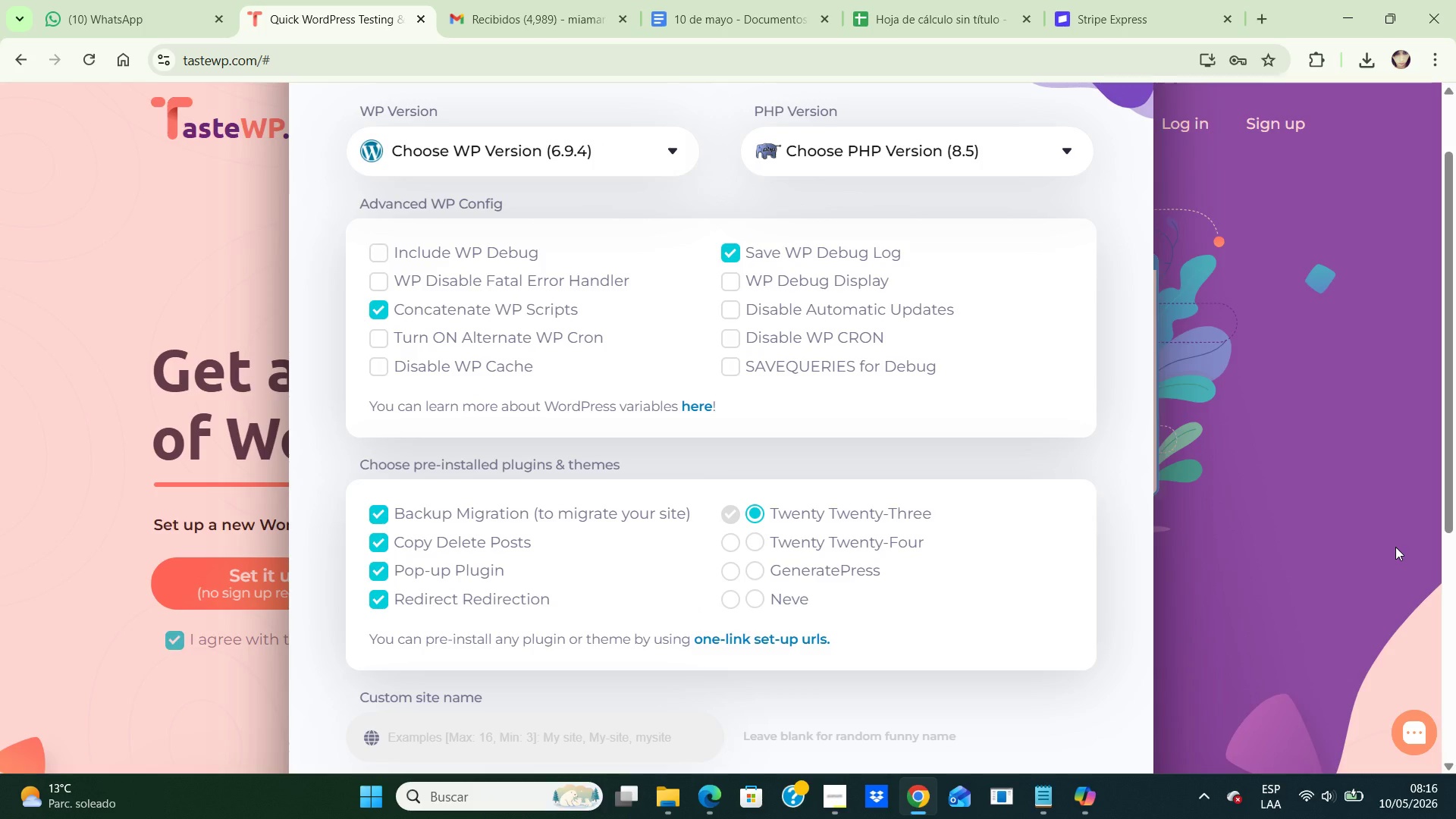 
scroll: coordinate [1395, 547], scroll_direction: down, amount: 1.0
 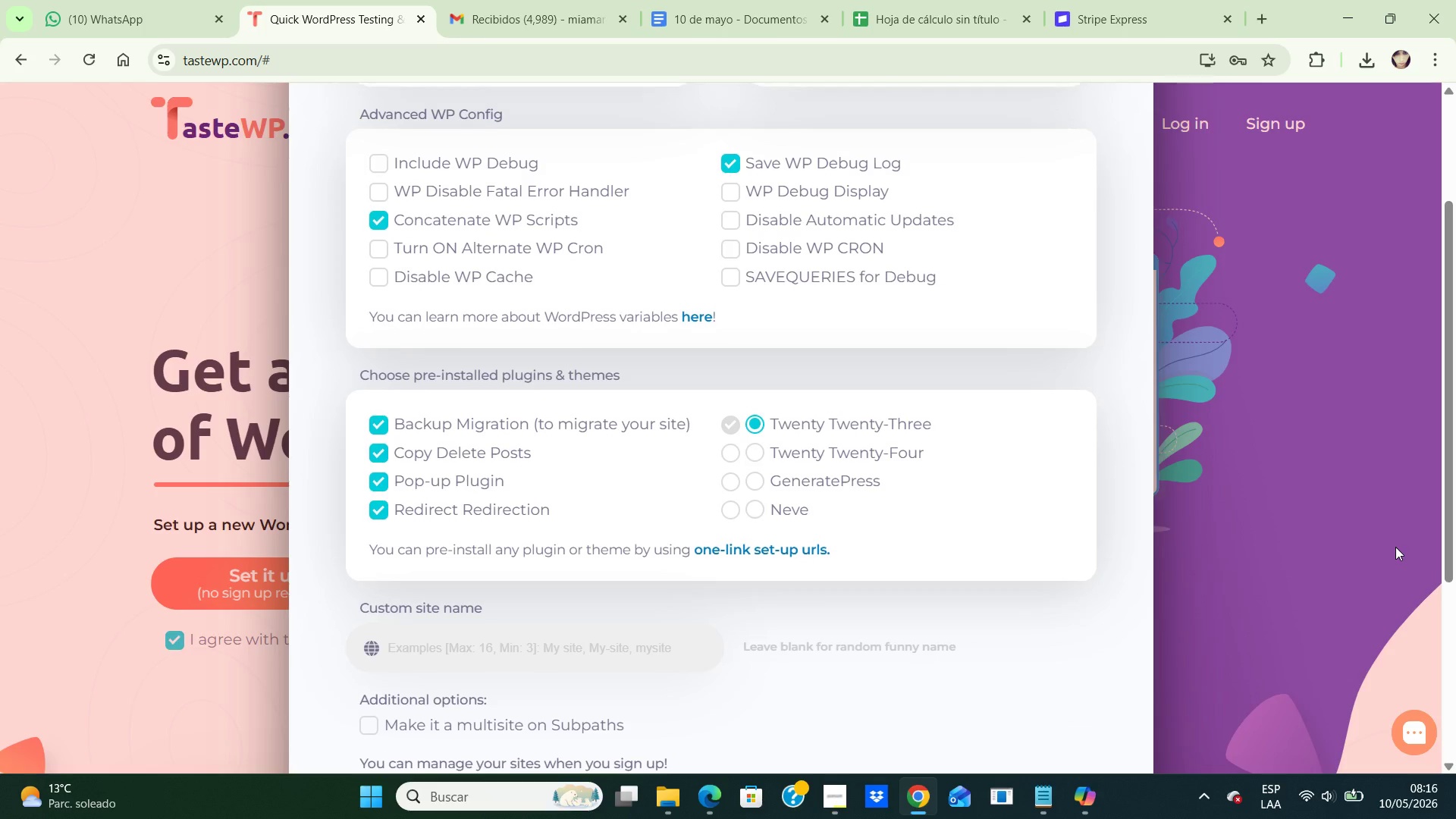 
scroll: coordinate [1395, 547], scroll_direction: up, amount: 1.0
 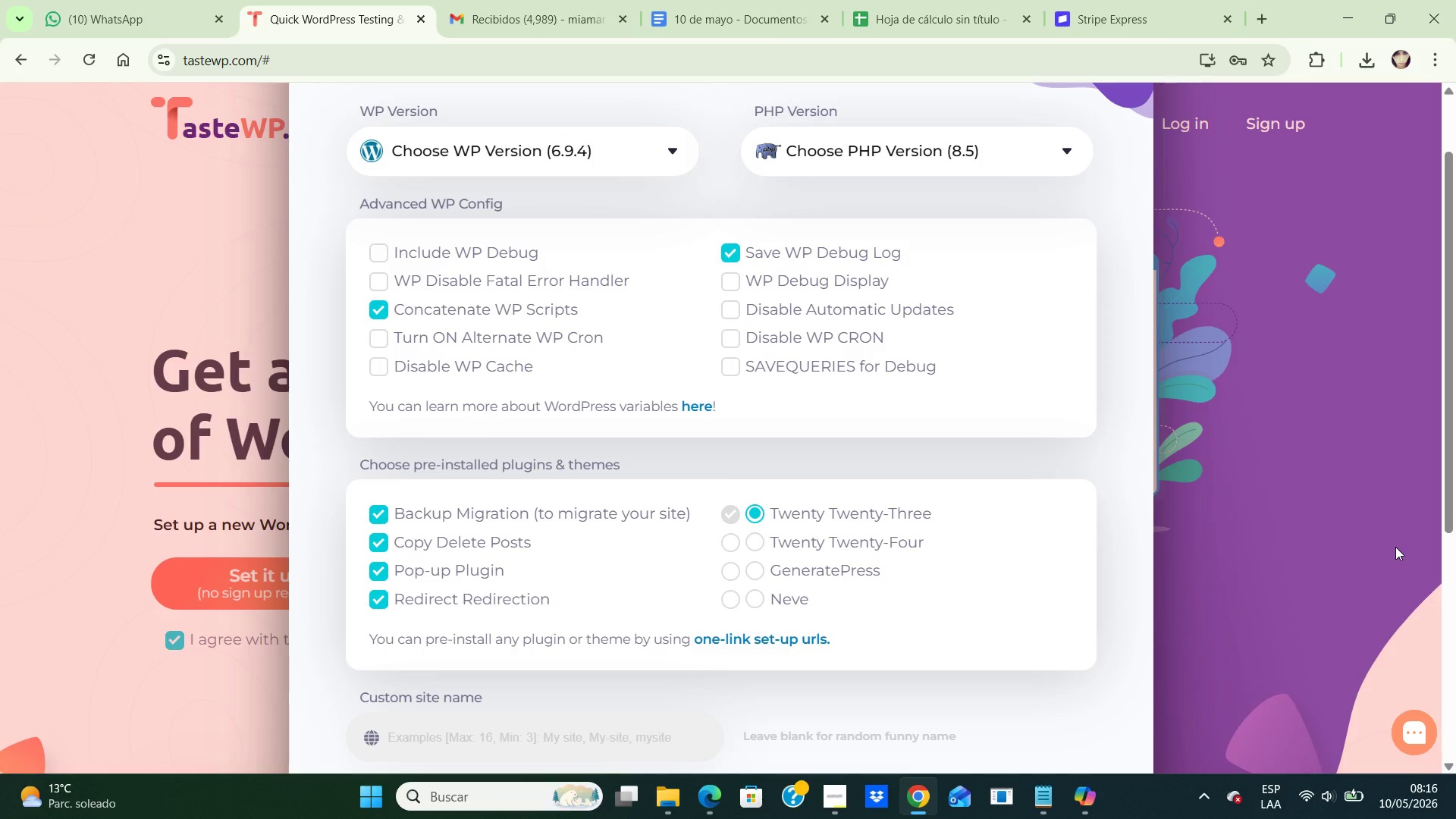 
scroll: coordinate [1395, 547], scroll_direction: down, amount: 1.0
 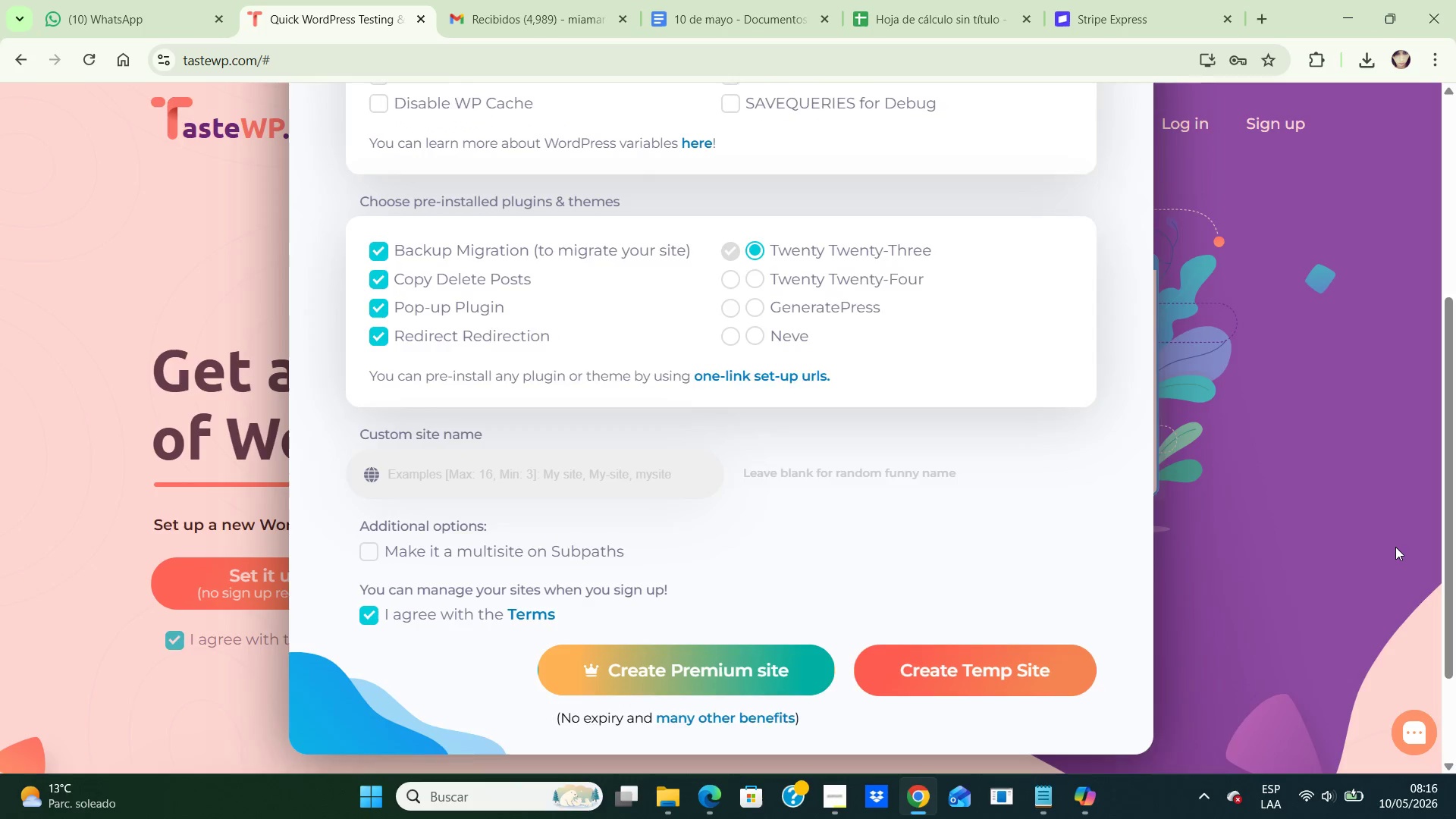 
scroll: coordinate [1395, 547], scroll_direction: up, amount: 1.0
 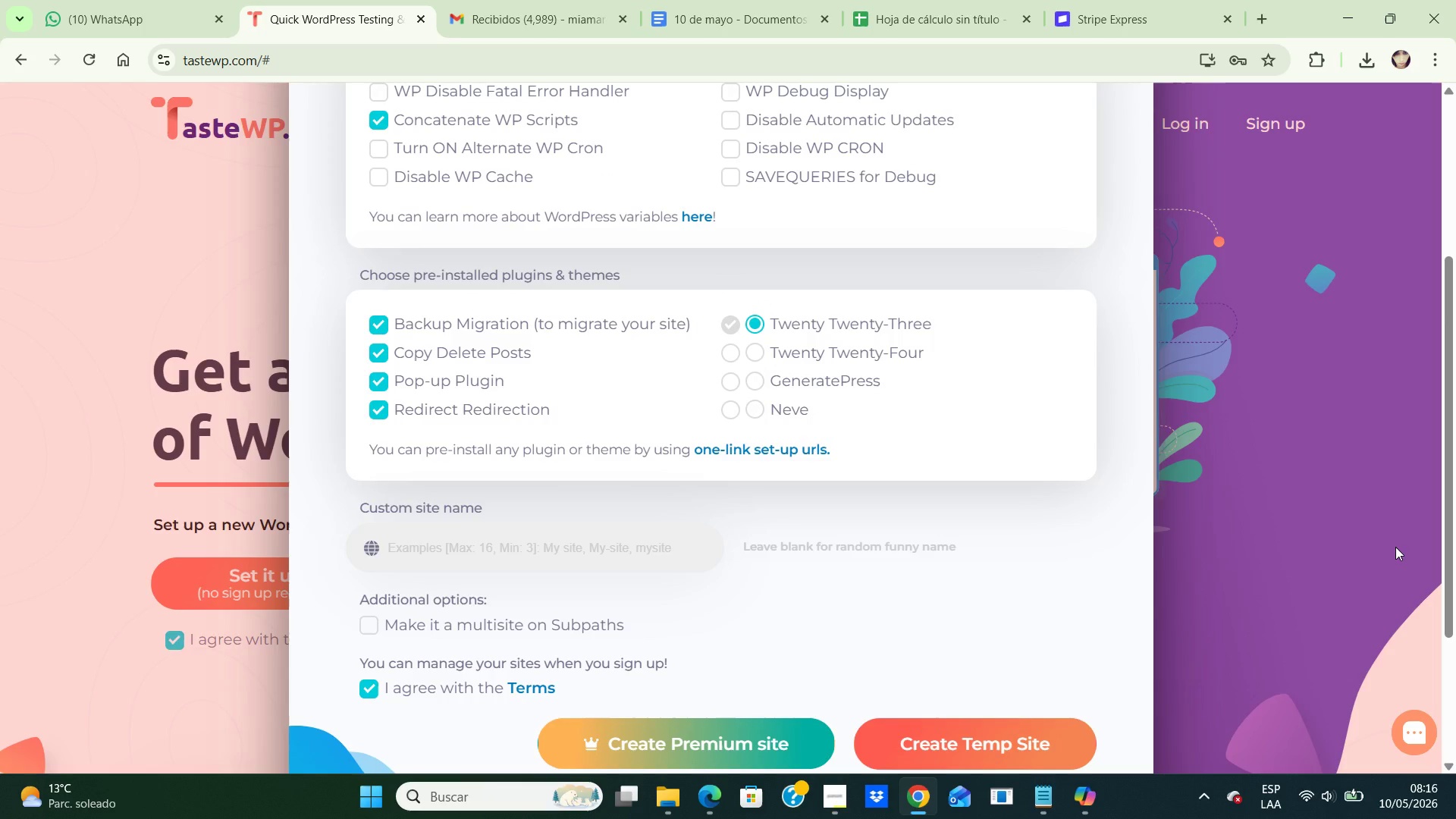 
wait(5.64)
 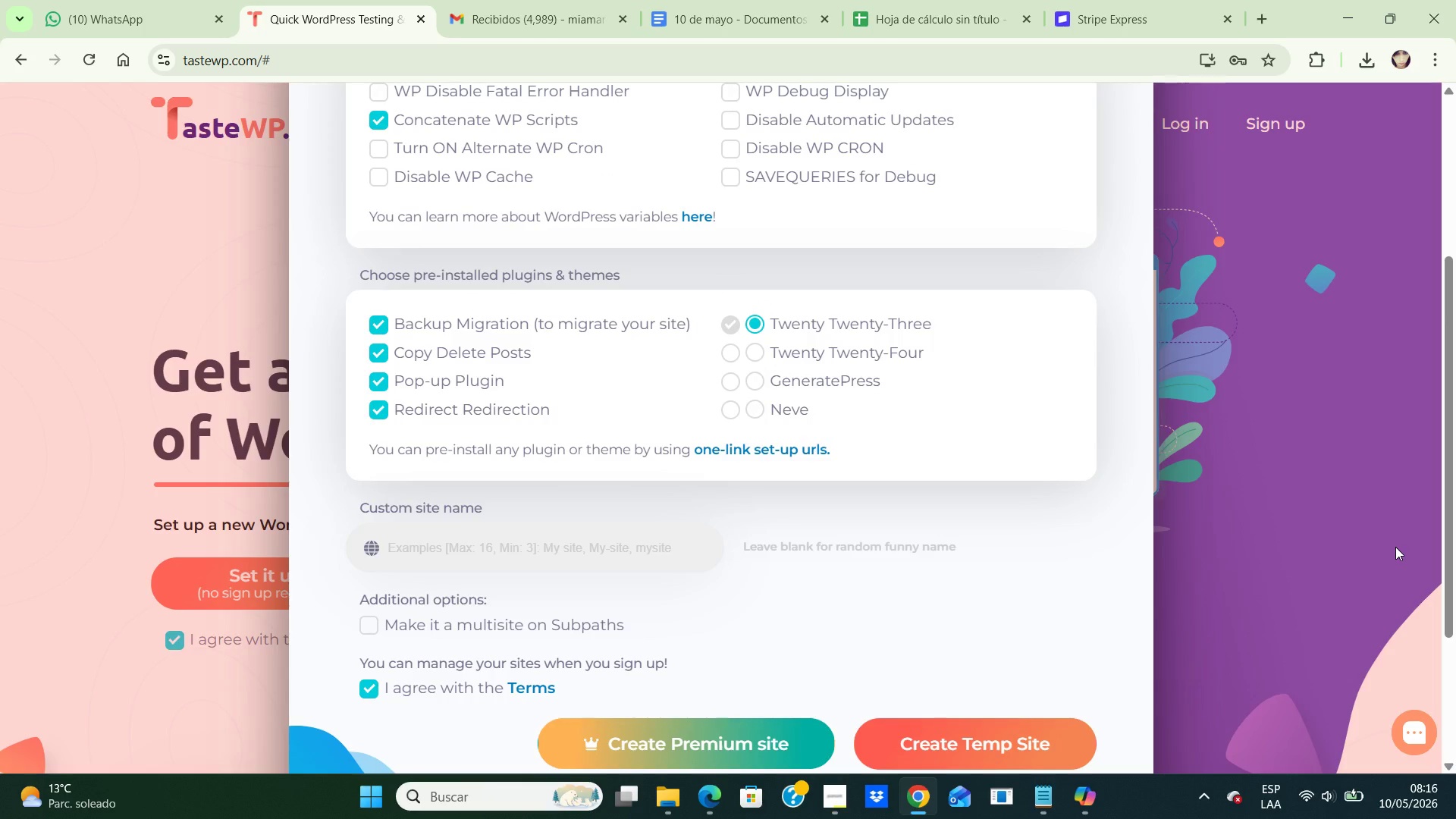 
scroll: coordinate [1395, 547], scroll_direction: down, amount: 2.0
 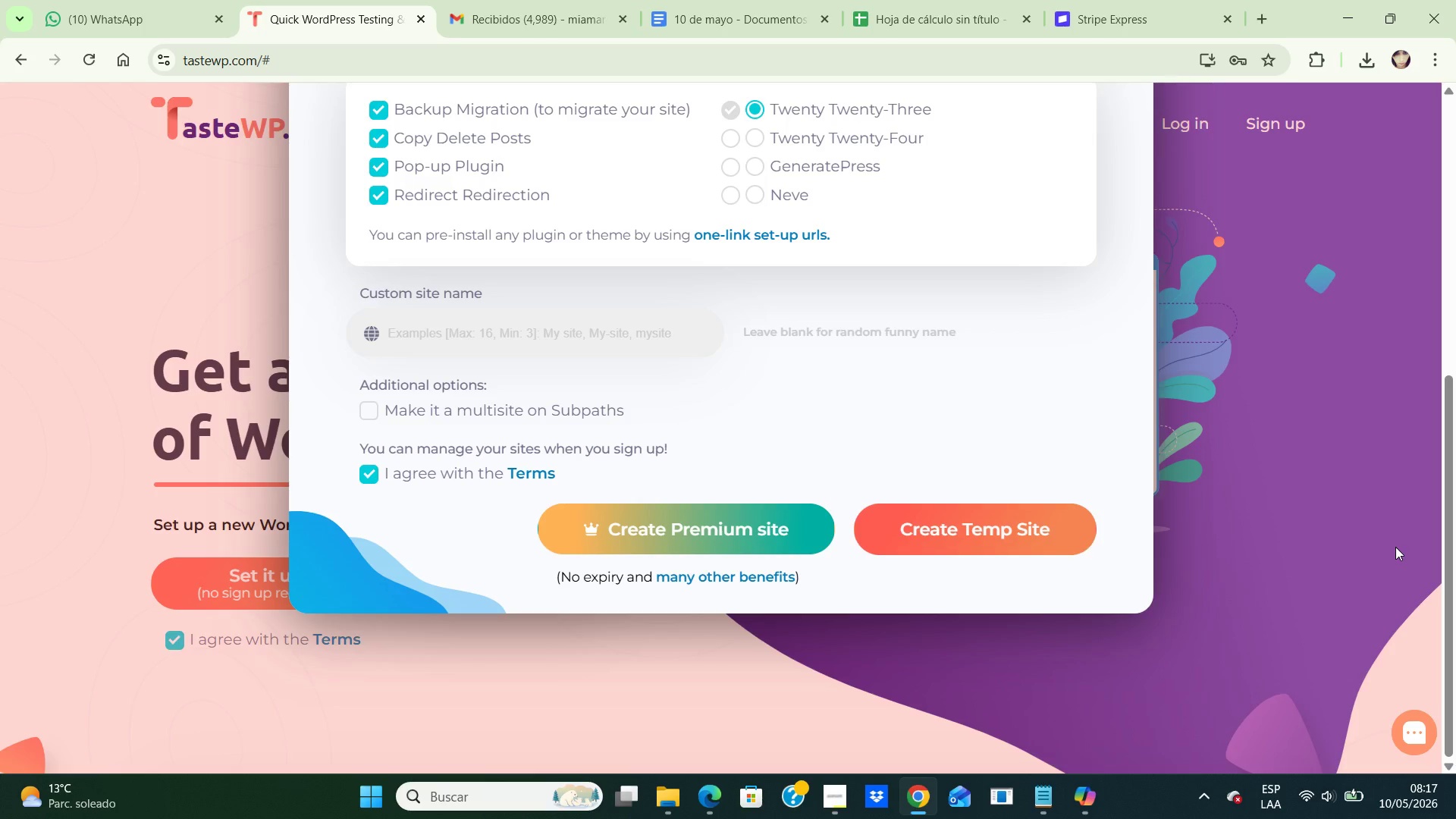 
wait(6.64)
 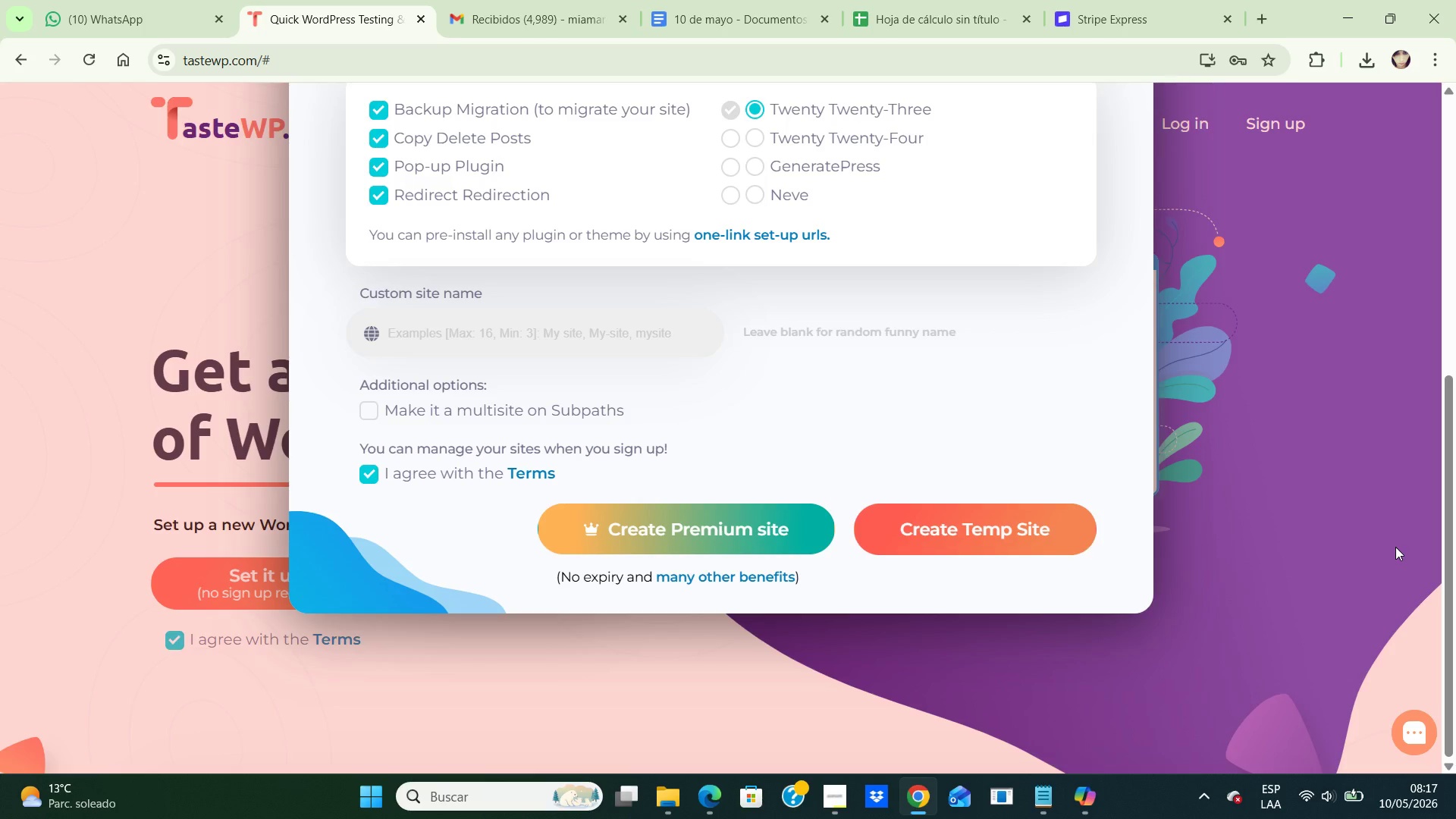 
scroll: coordinate [1395, 547], scroll_direction: down, amount: 4.0
 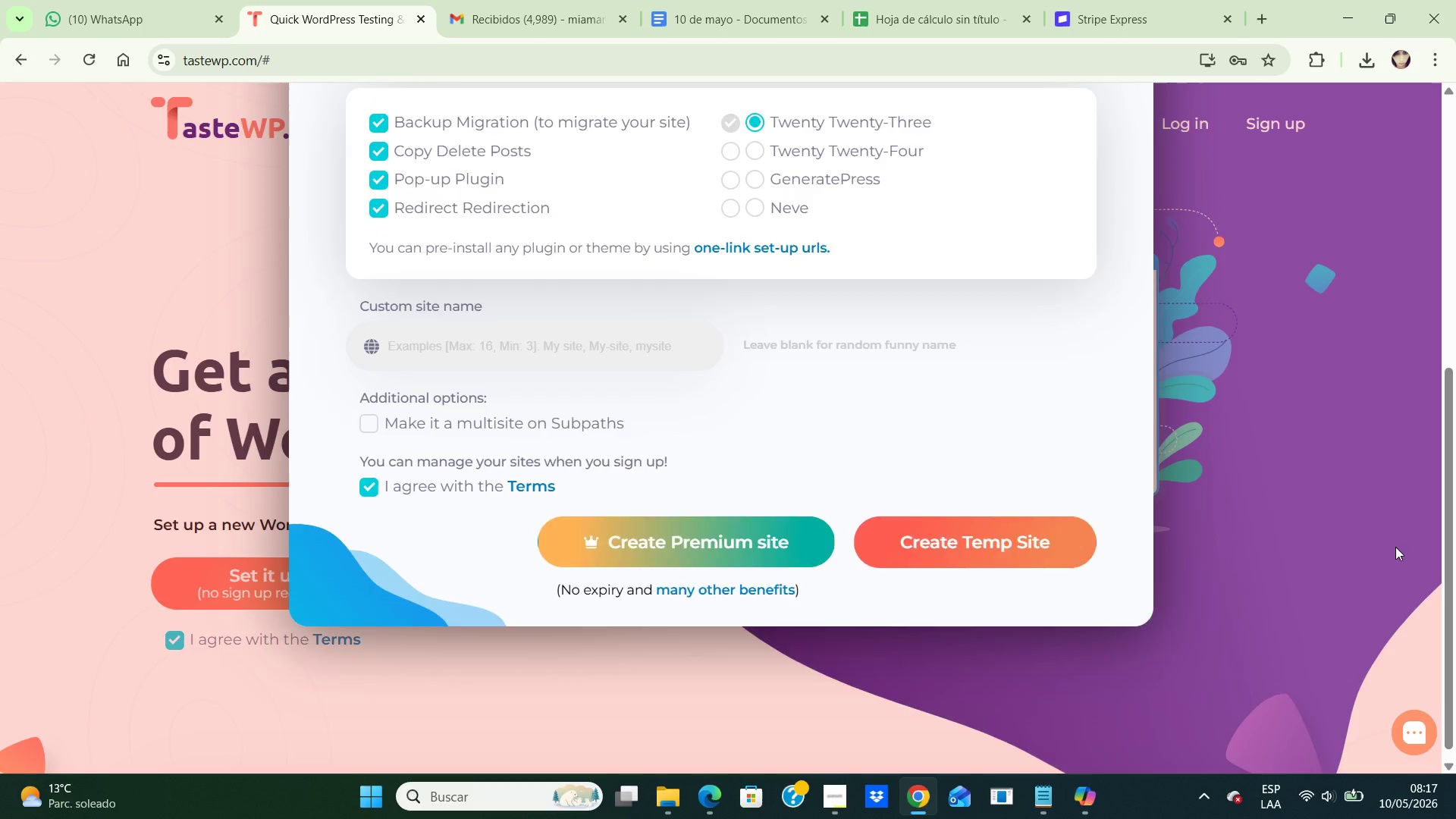 
scroll: coordinate [1395, 547], scroll_direction: up, amount: 3.0
 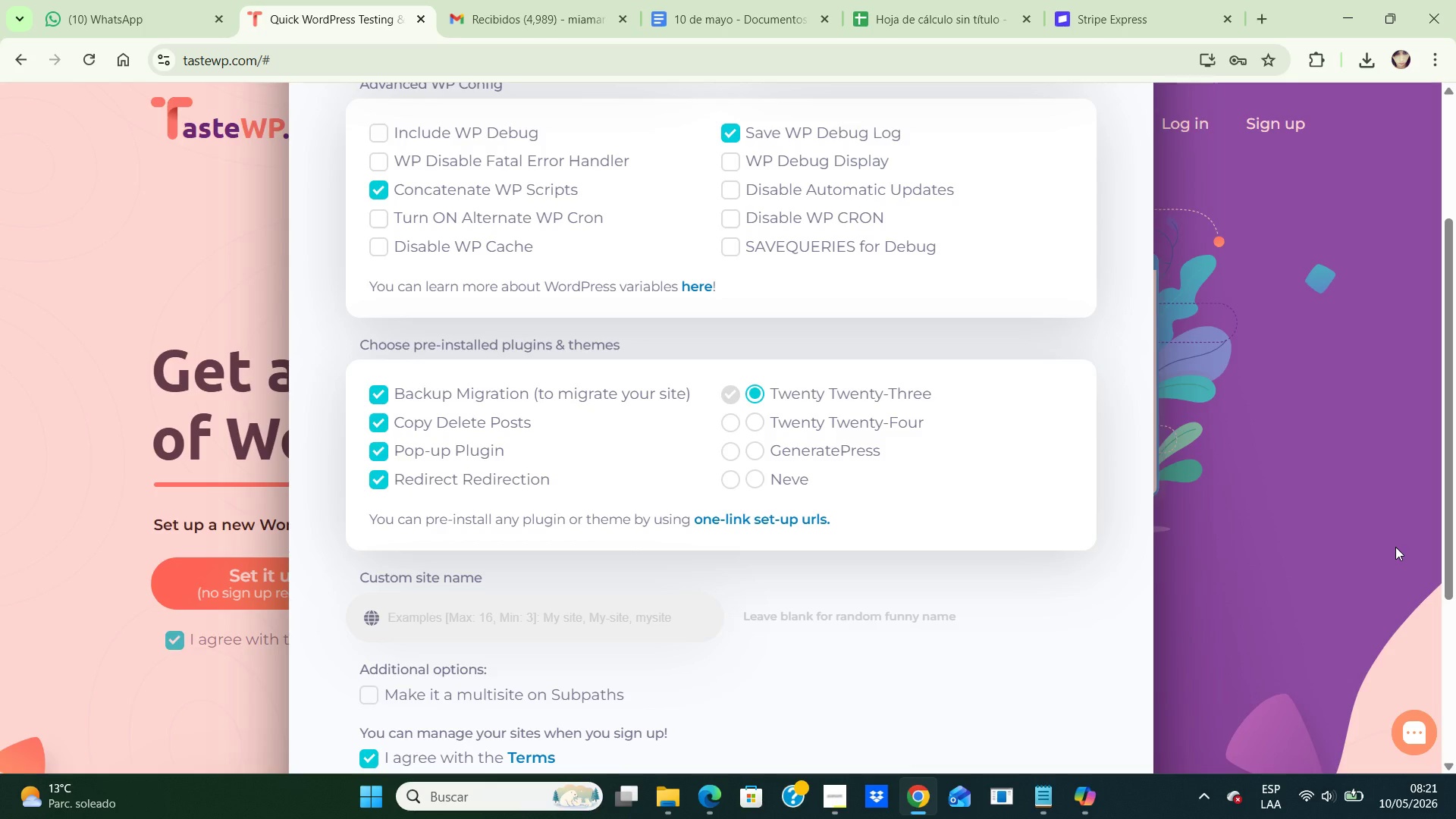 
wait(255.86)
 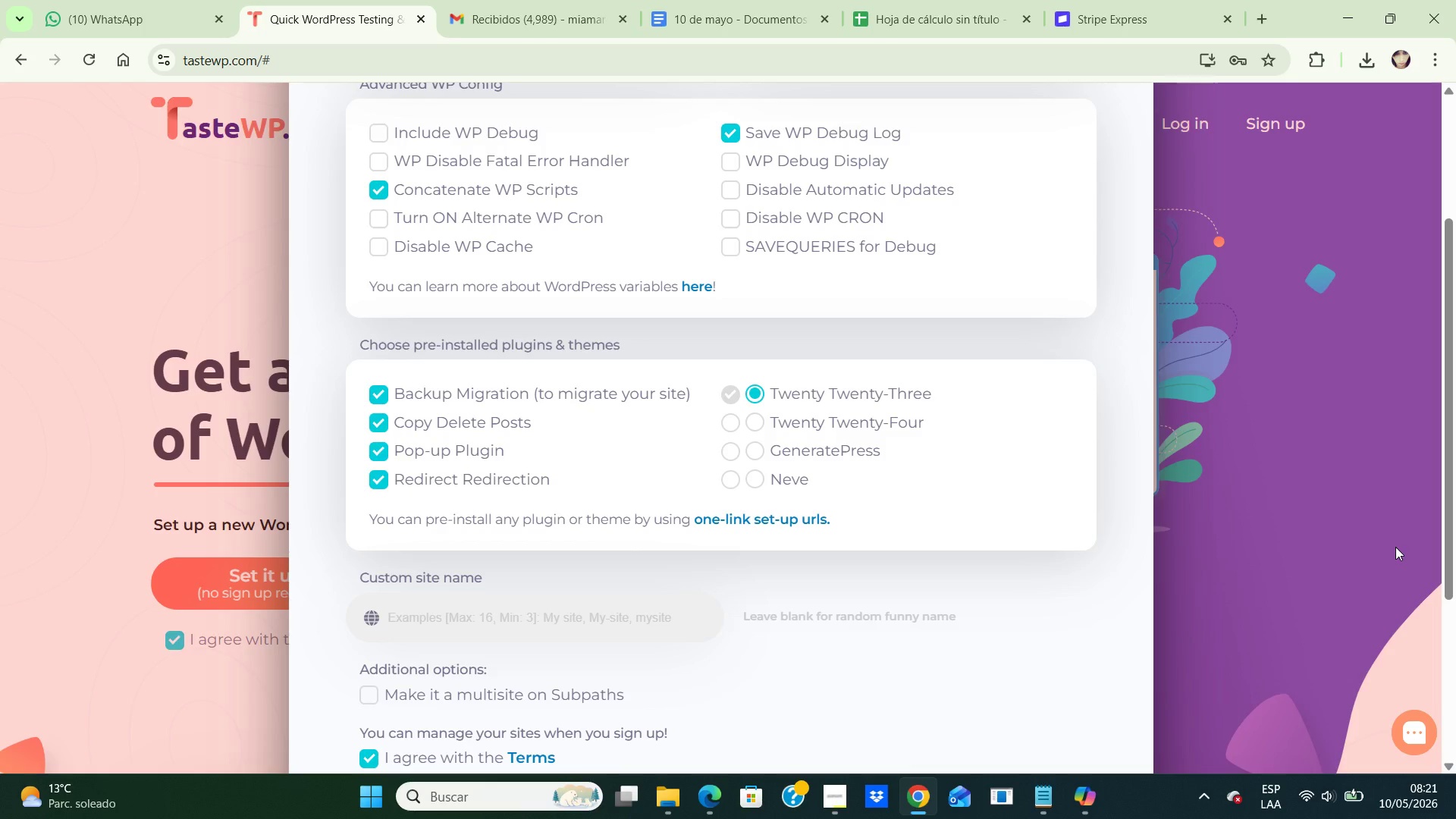 
scroll: coordinate [1448, 579], scroll_direction: up, amount: 4.0
 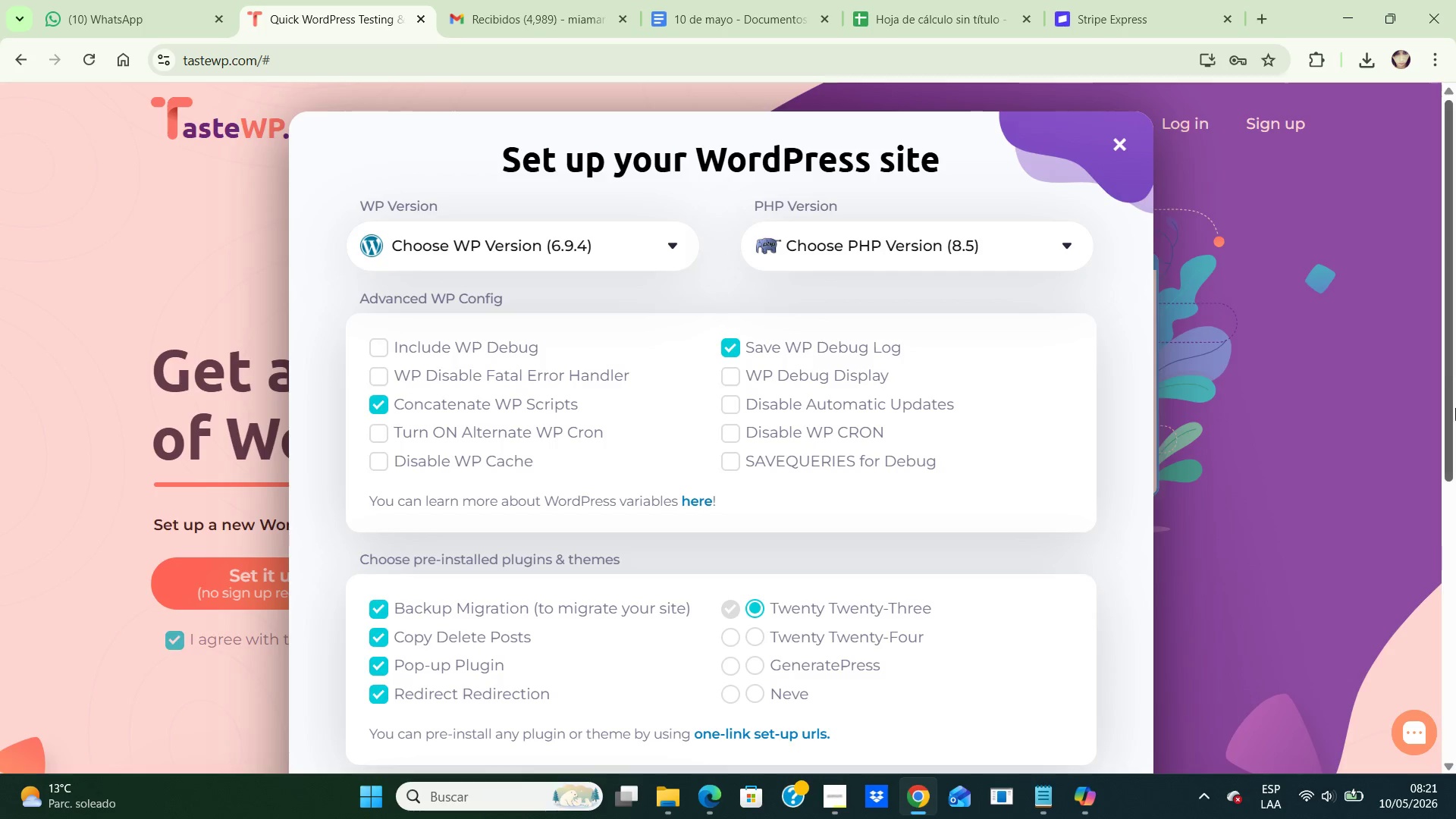 
scroll: coordinate [1261, 381], scroll_direction: down, amount: 1.0
 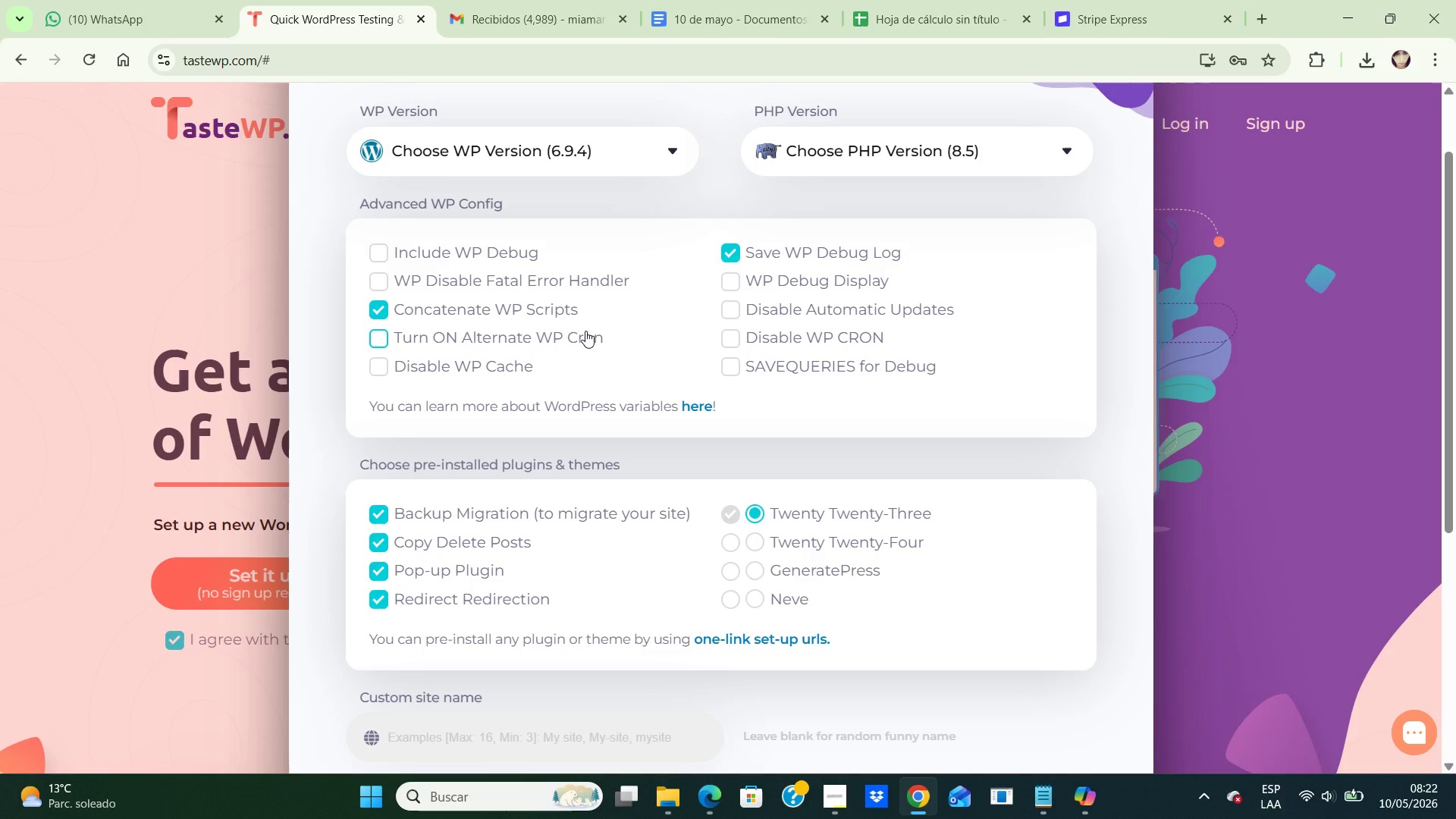 
wait(41.69)
 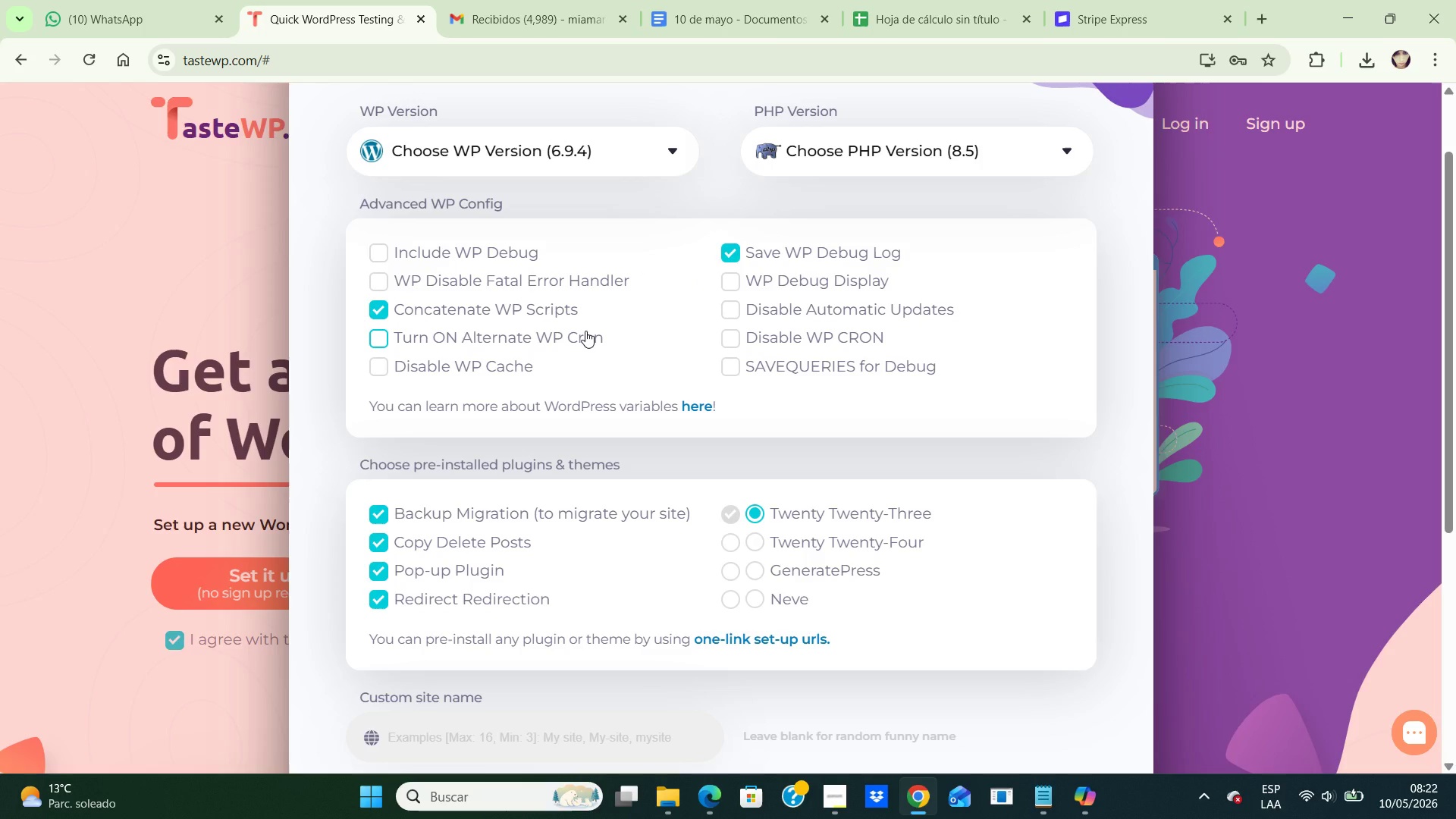 
left_click([380, 307])
 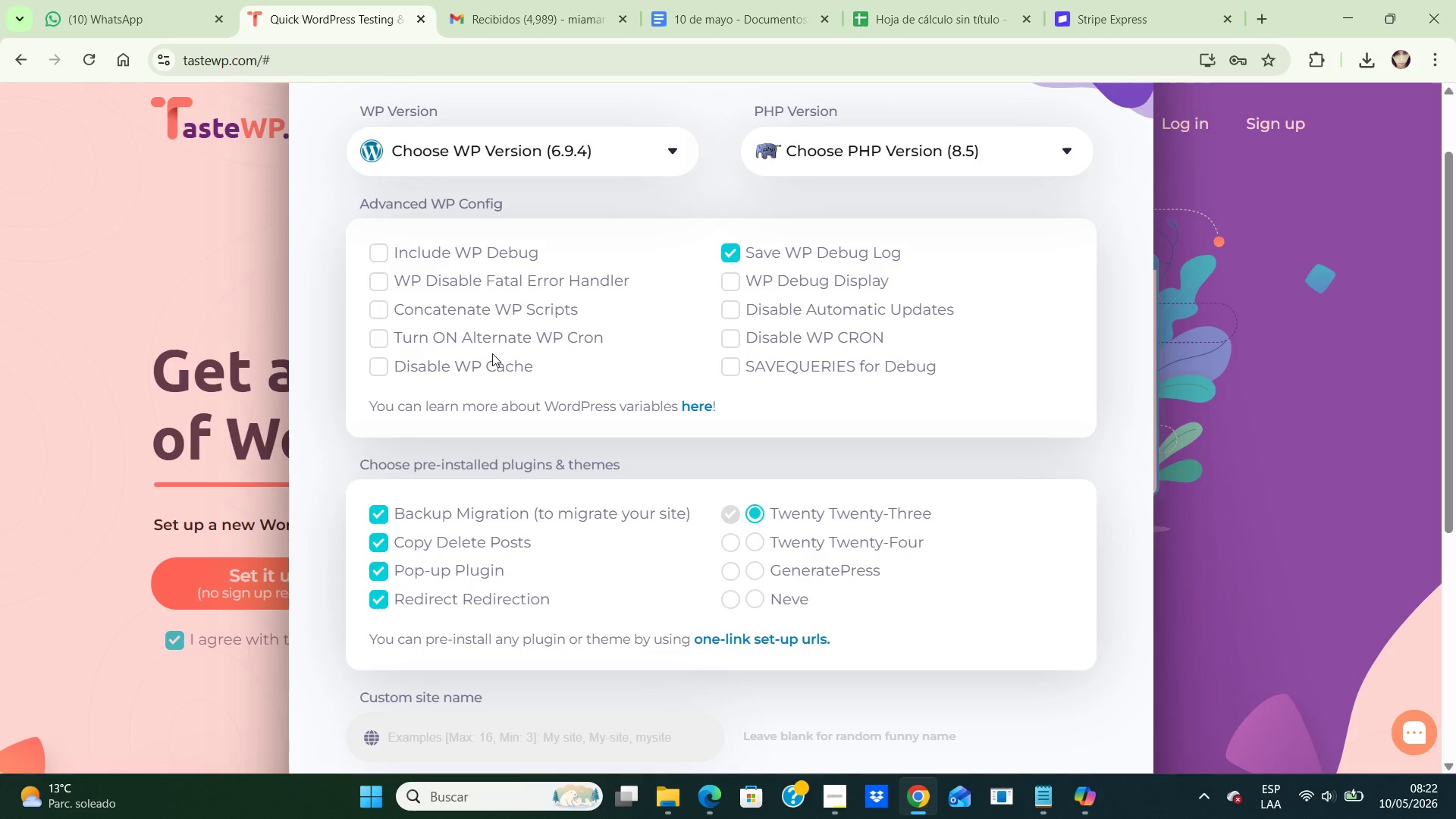 
wait(8.8)
 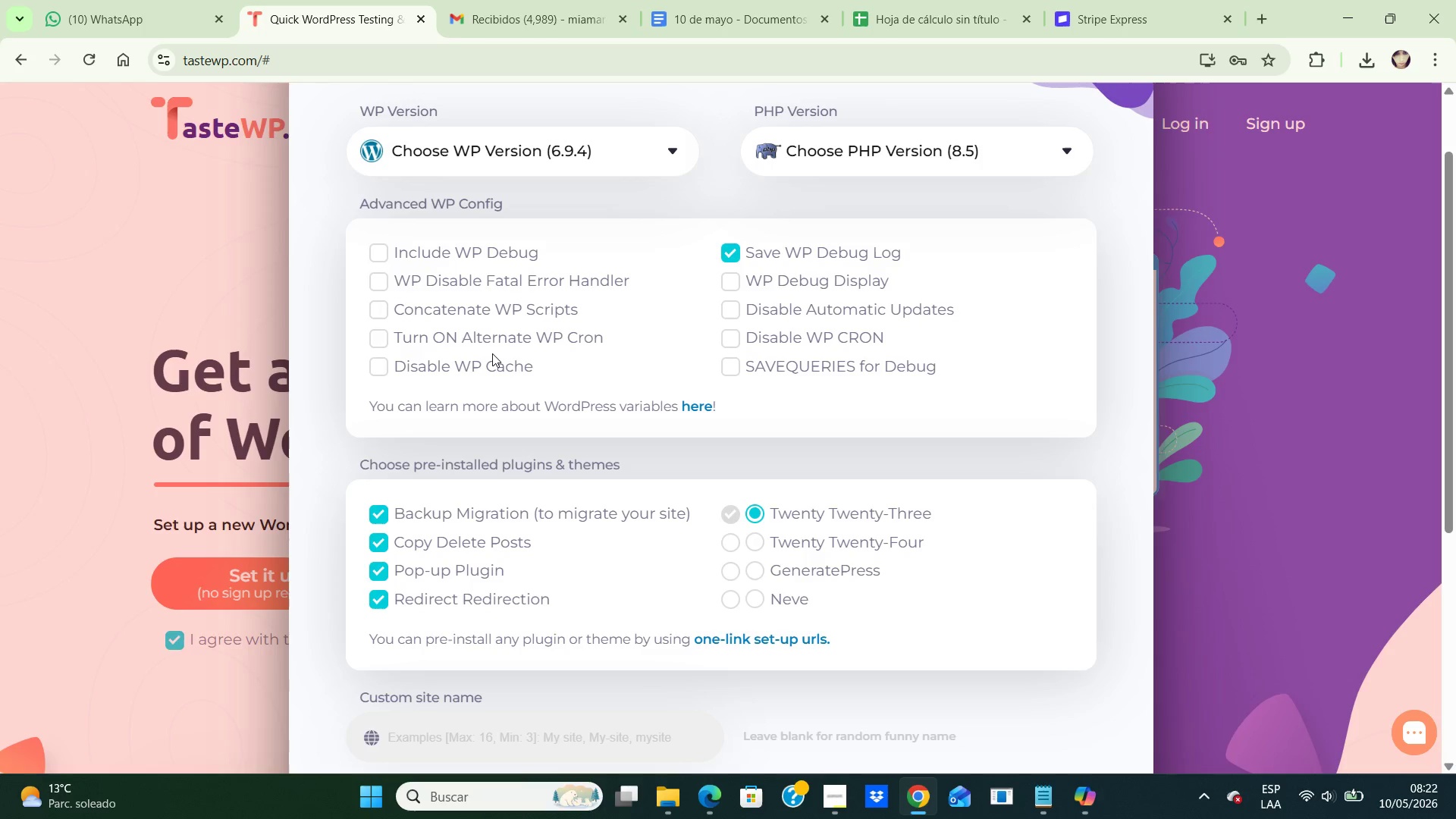 
left_click([755, 514])
 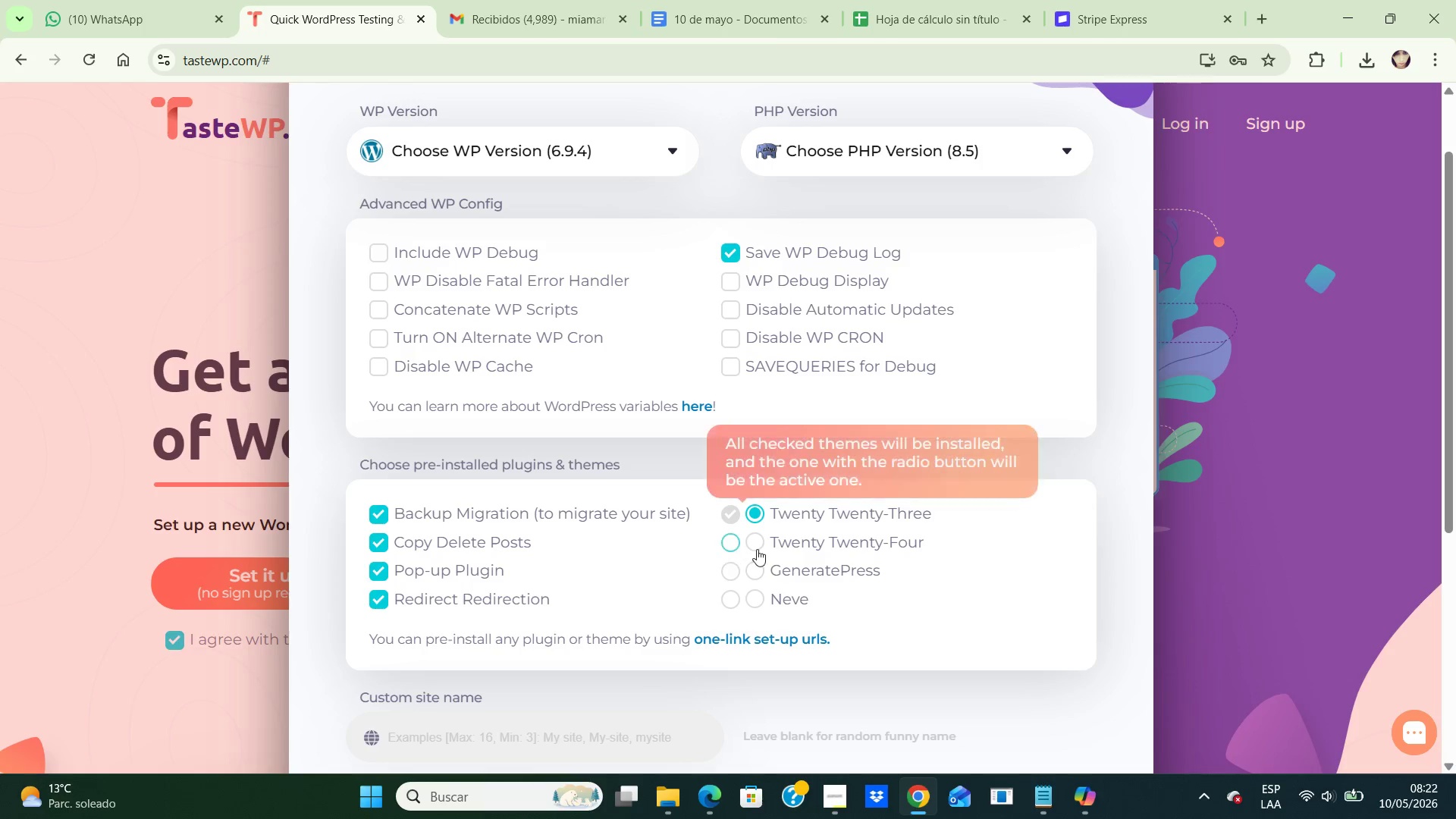 
left_click([756, 539])
 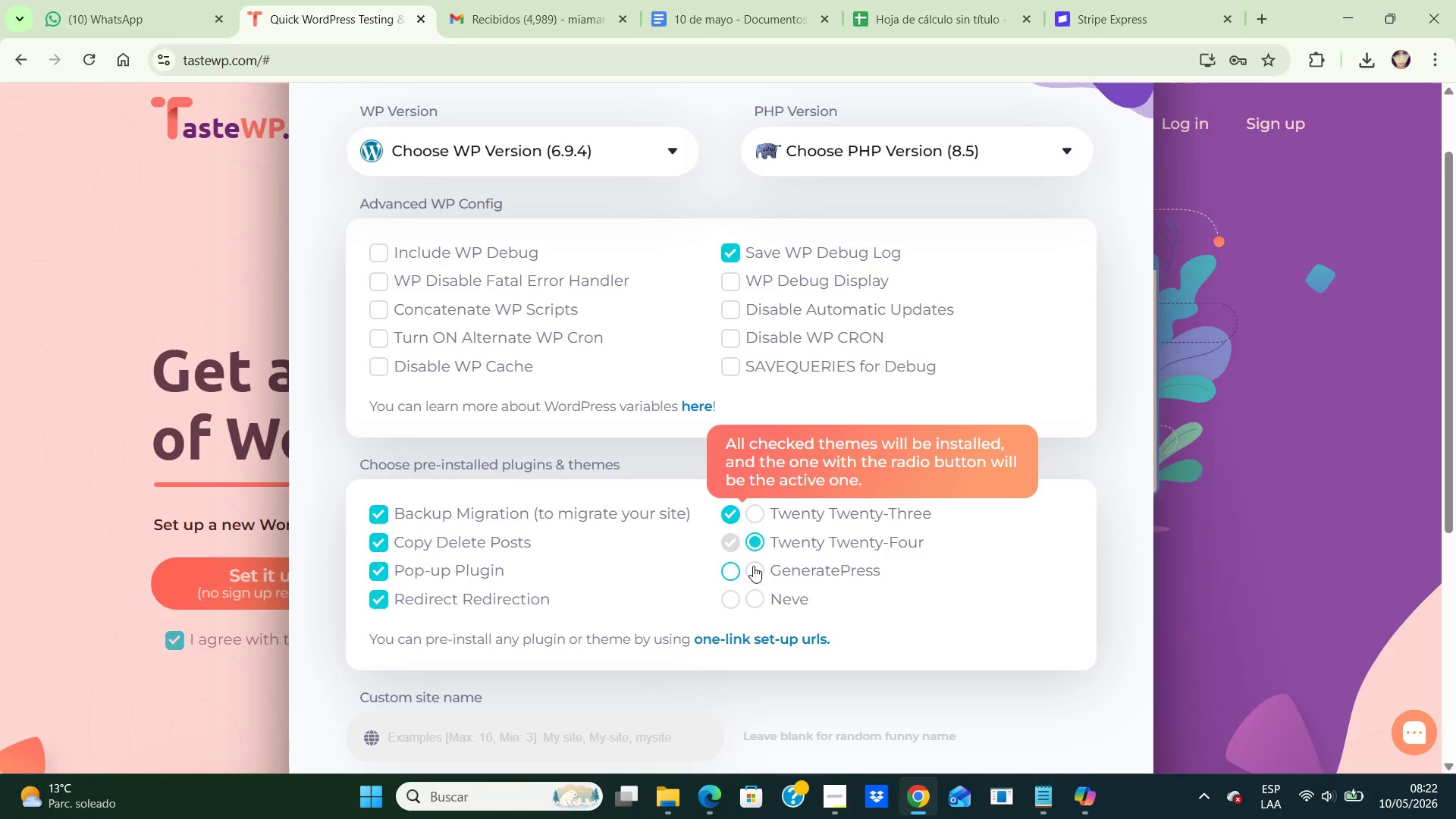 
left_click([753, 566])
 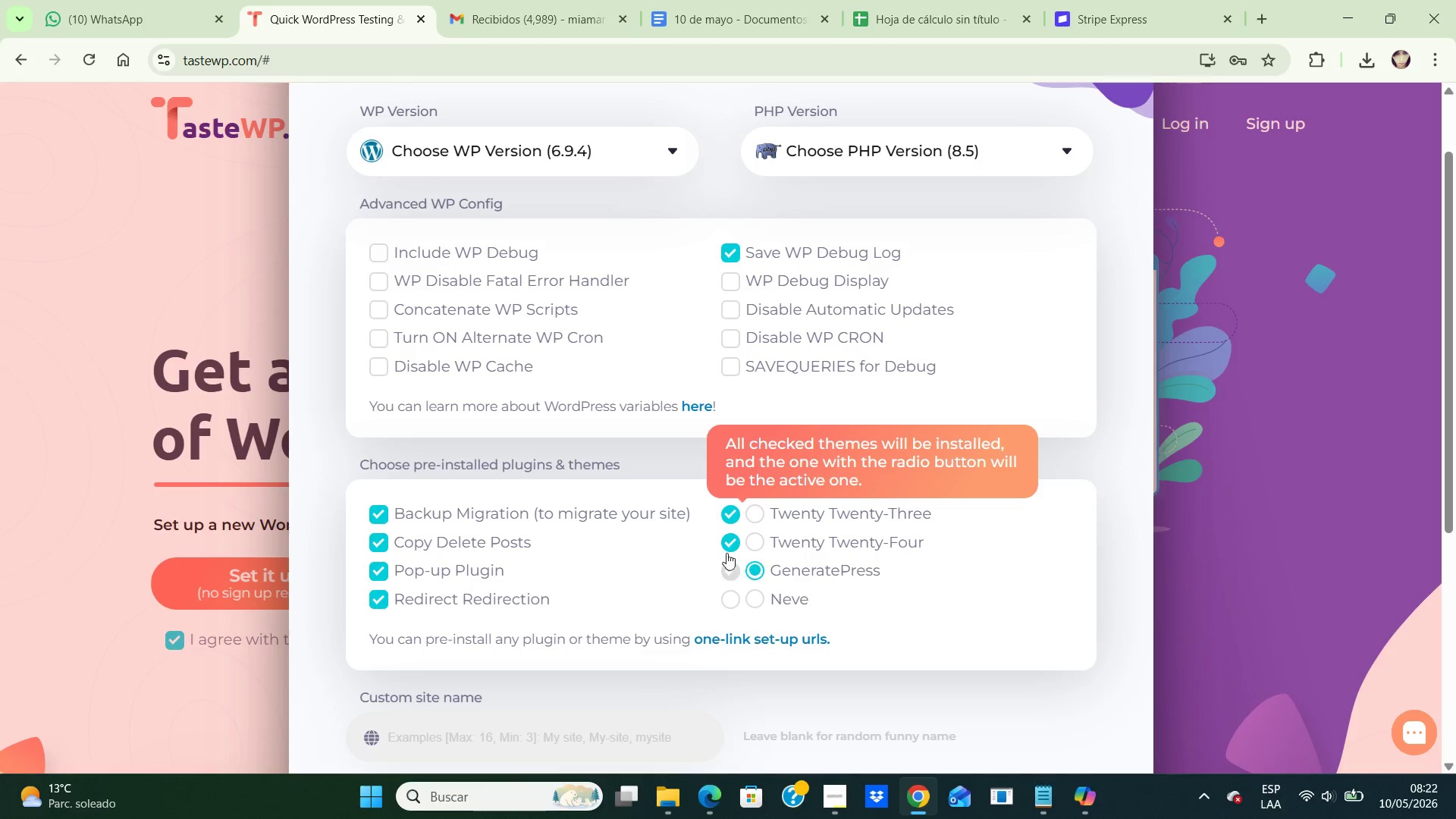 
left_click([725, 541])
 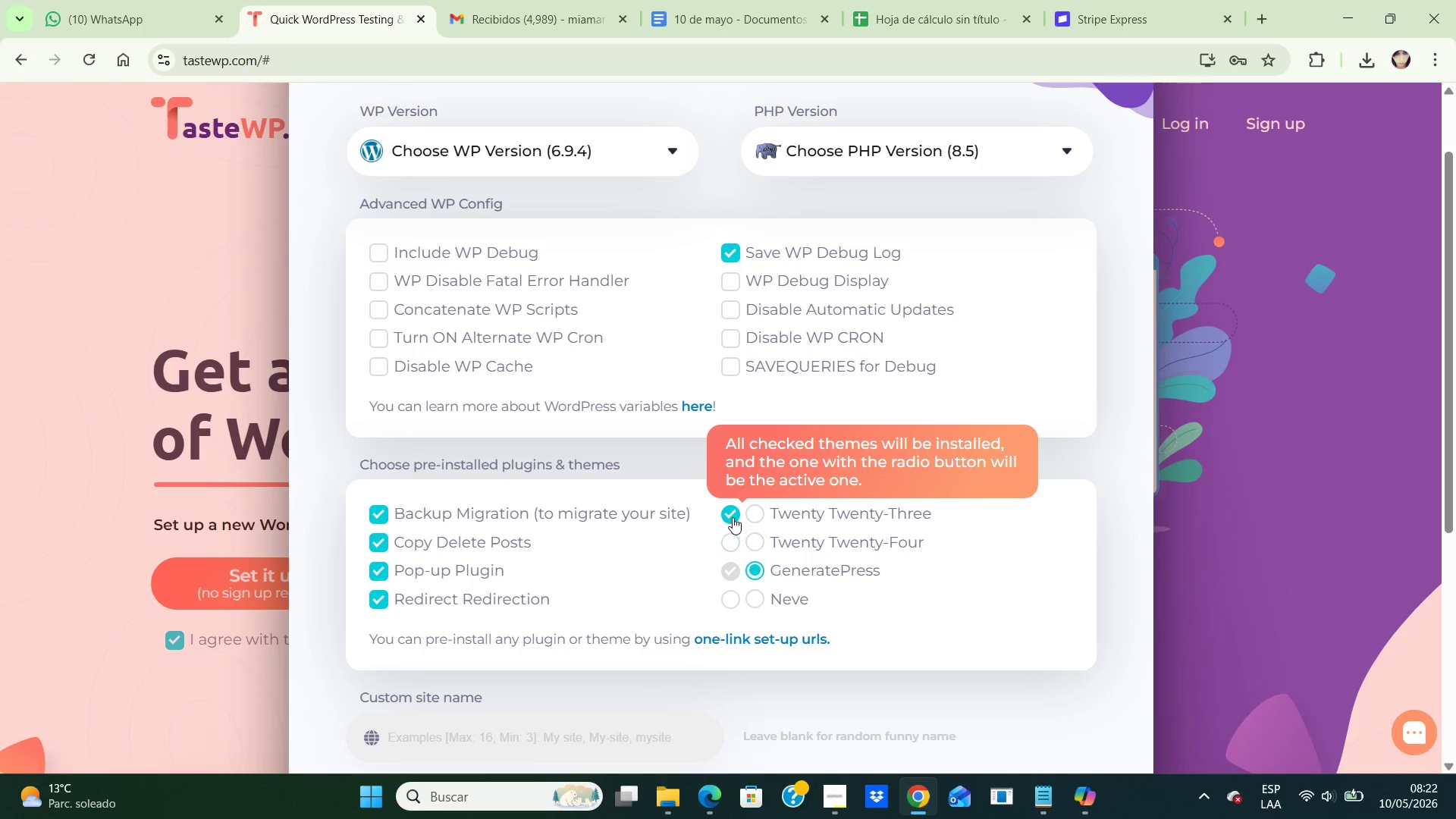 
left_click([729, 513])
 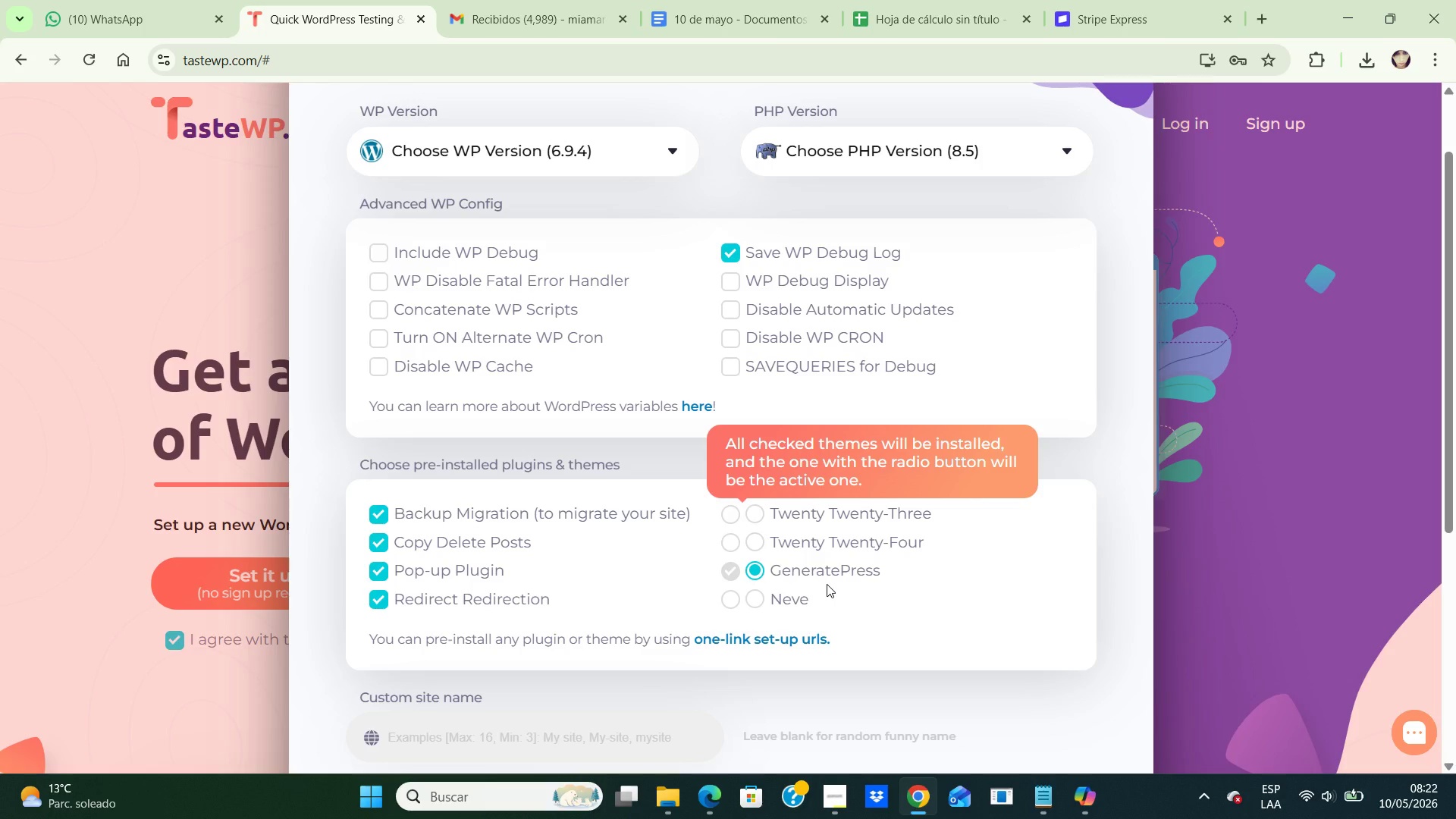 
wait(11.53)
 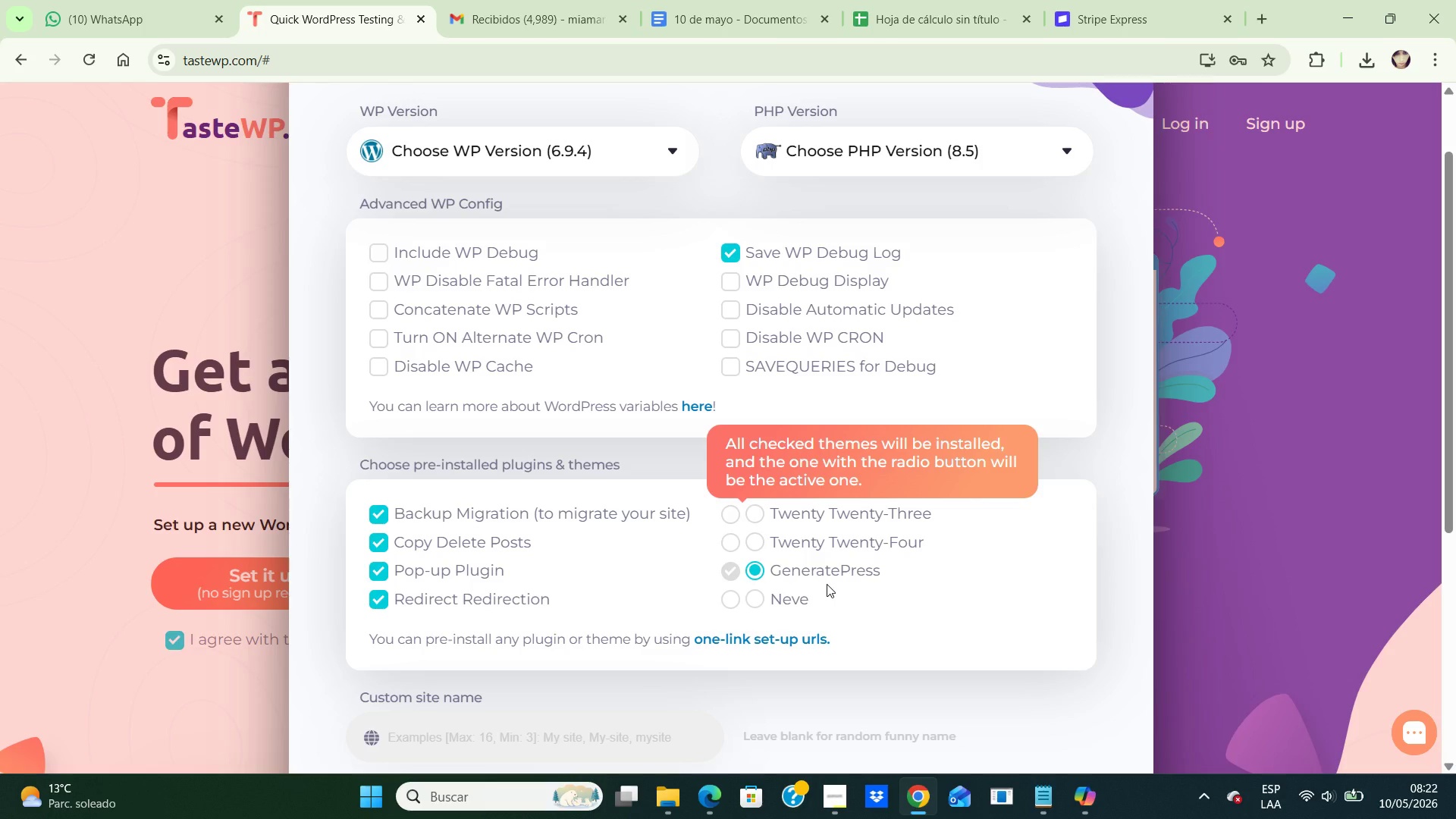 
left_click([392, 574])
 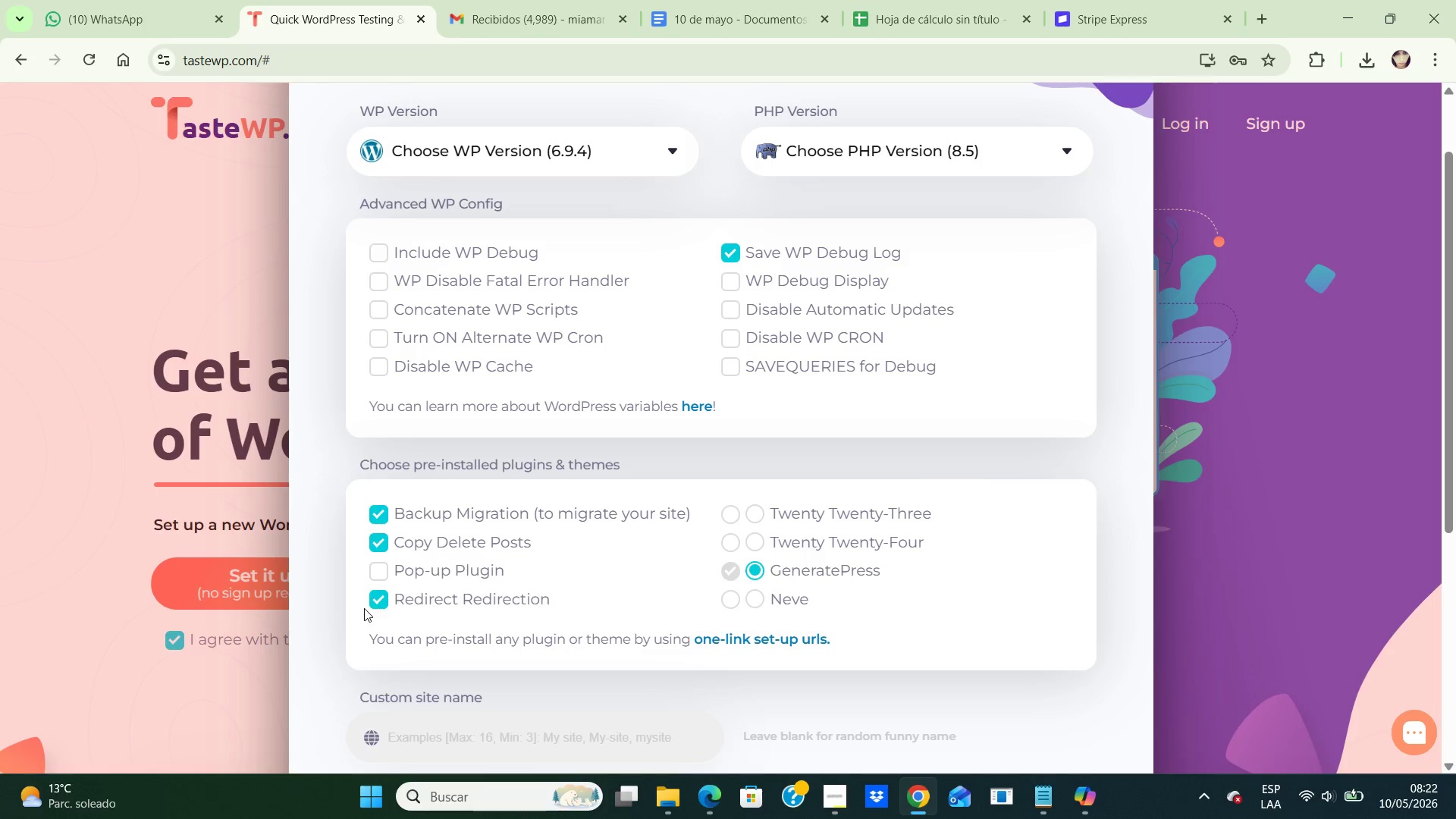 
left_click([382, 598])
 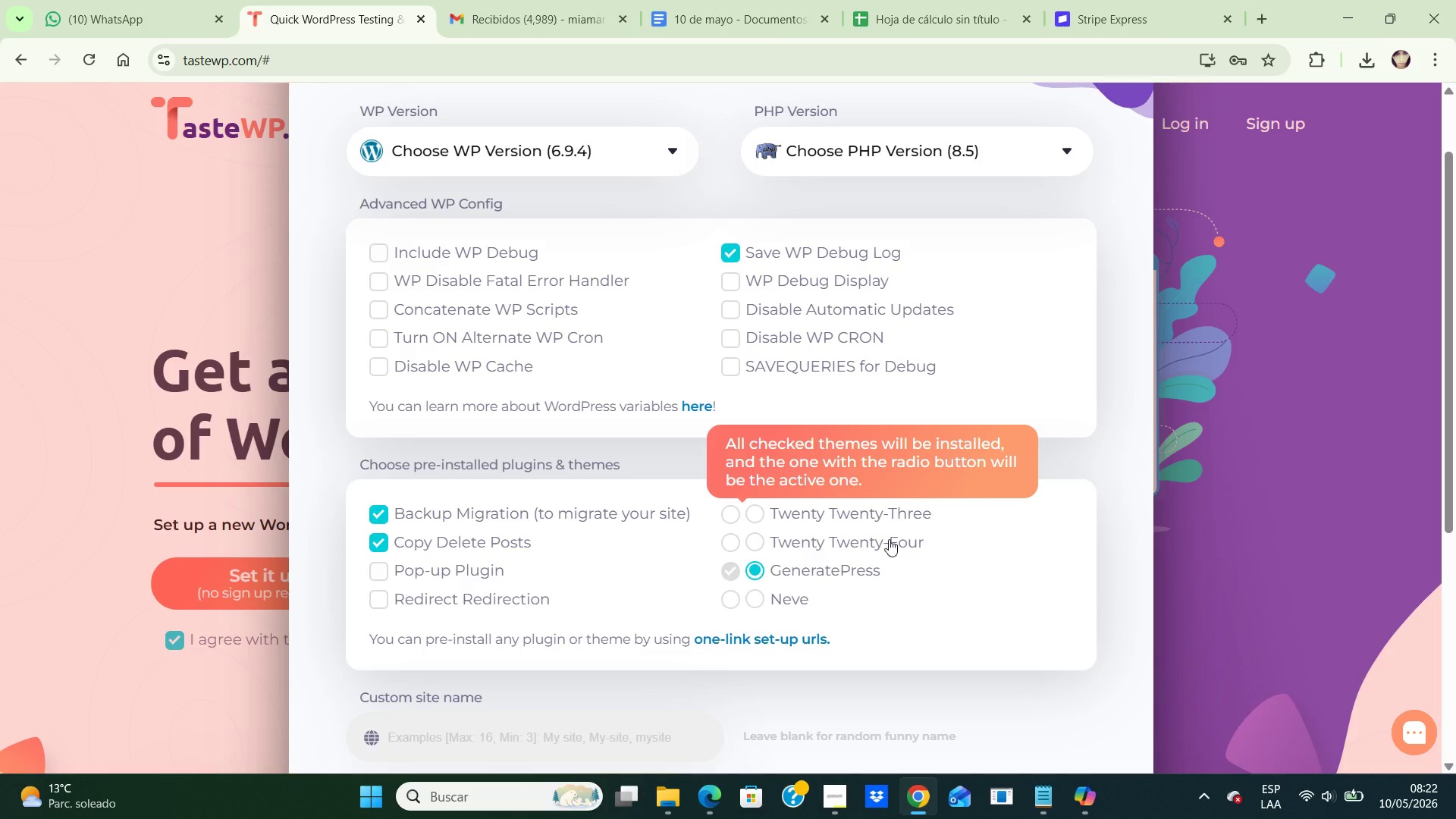 
wait(7.34)
 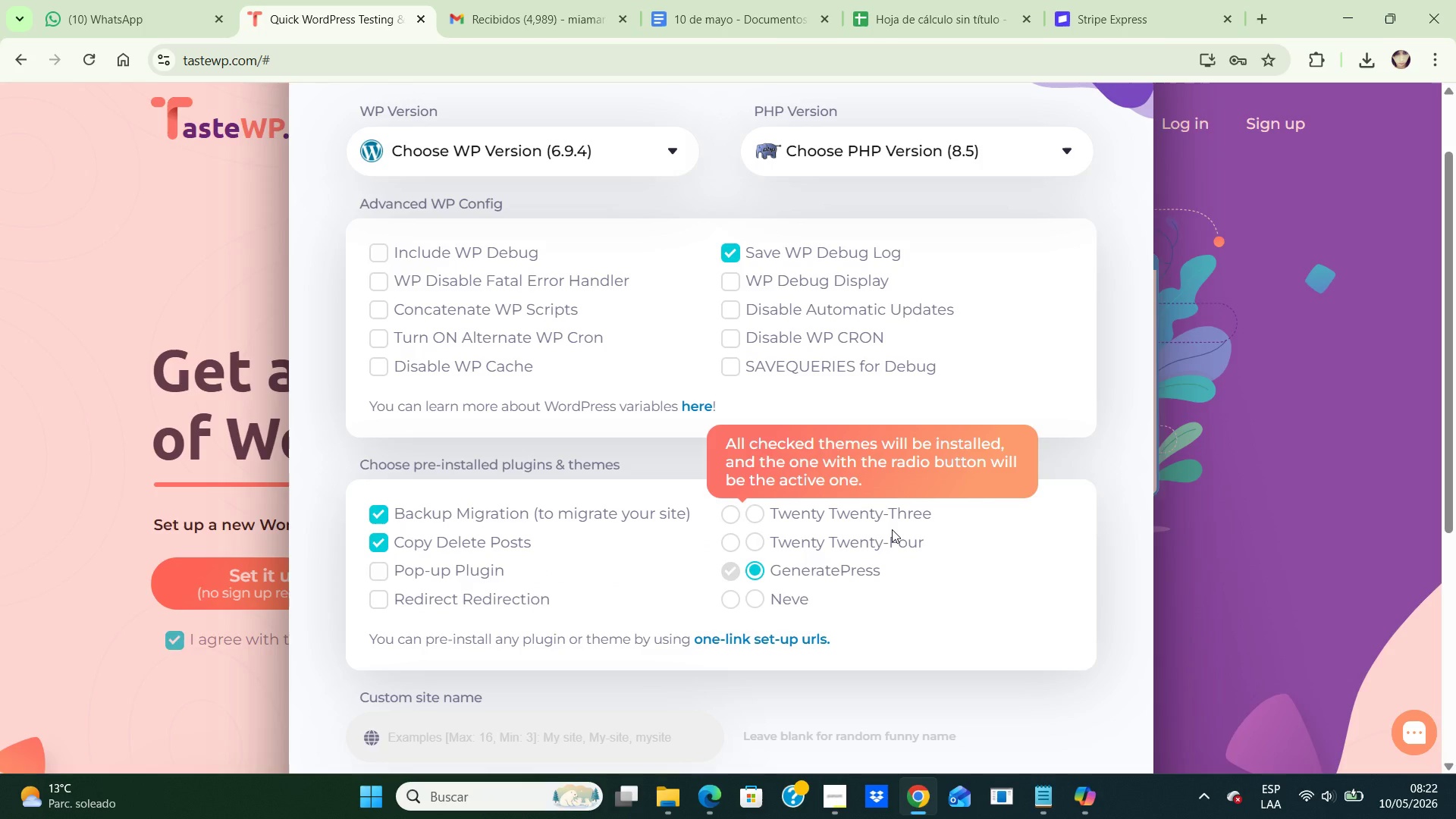 
scroll: coordinate [886, 548], scroll_direction: down, amount: 1.0
 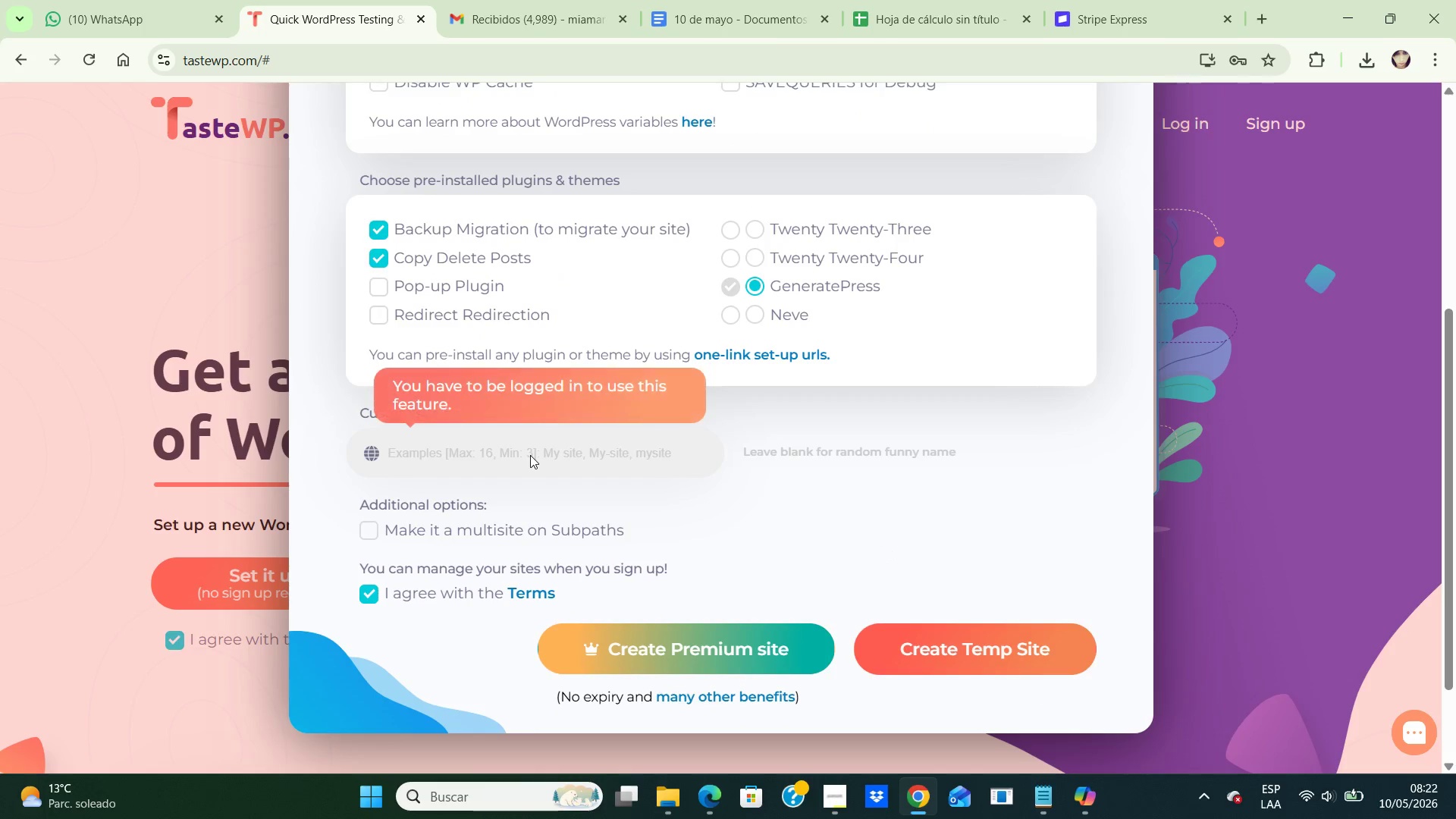 
left_click([517, 449])
 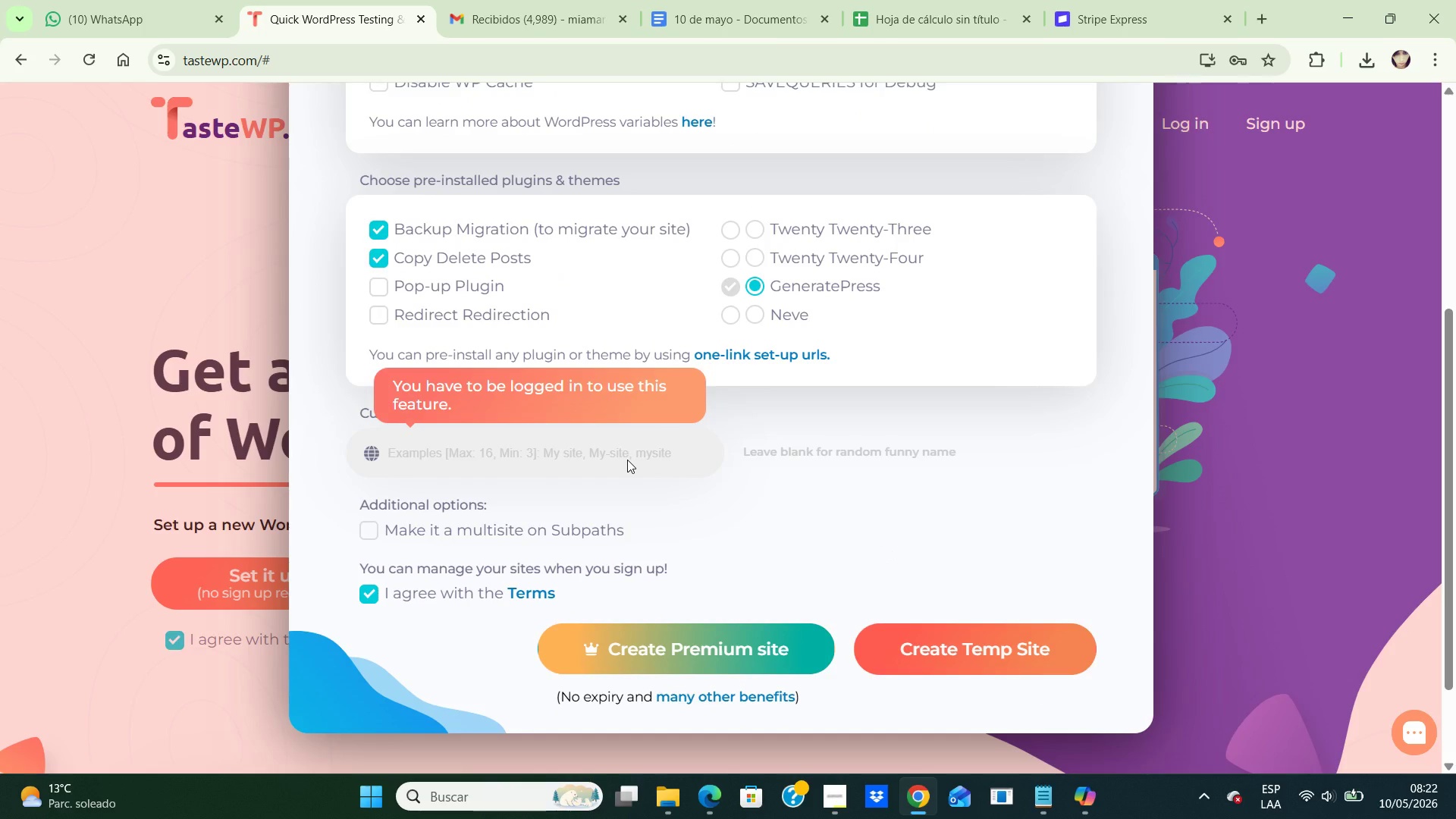 
left_click([627, 460])
 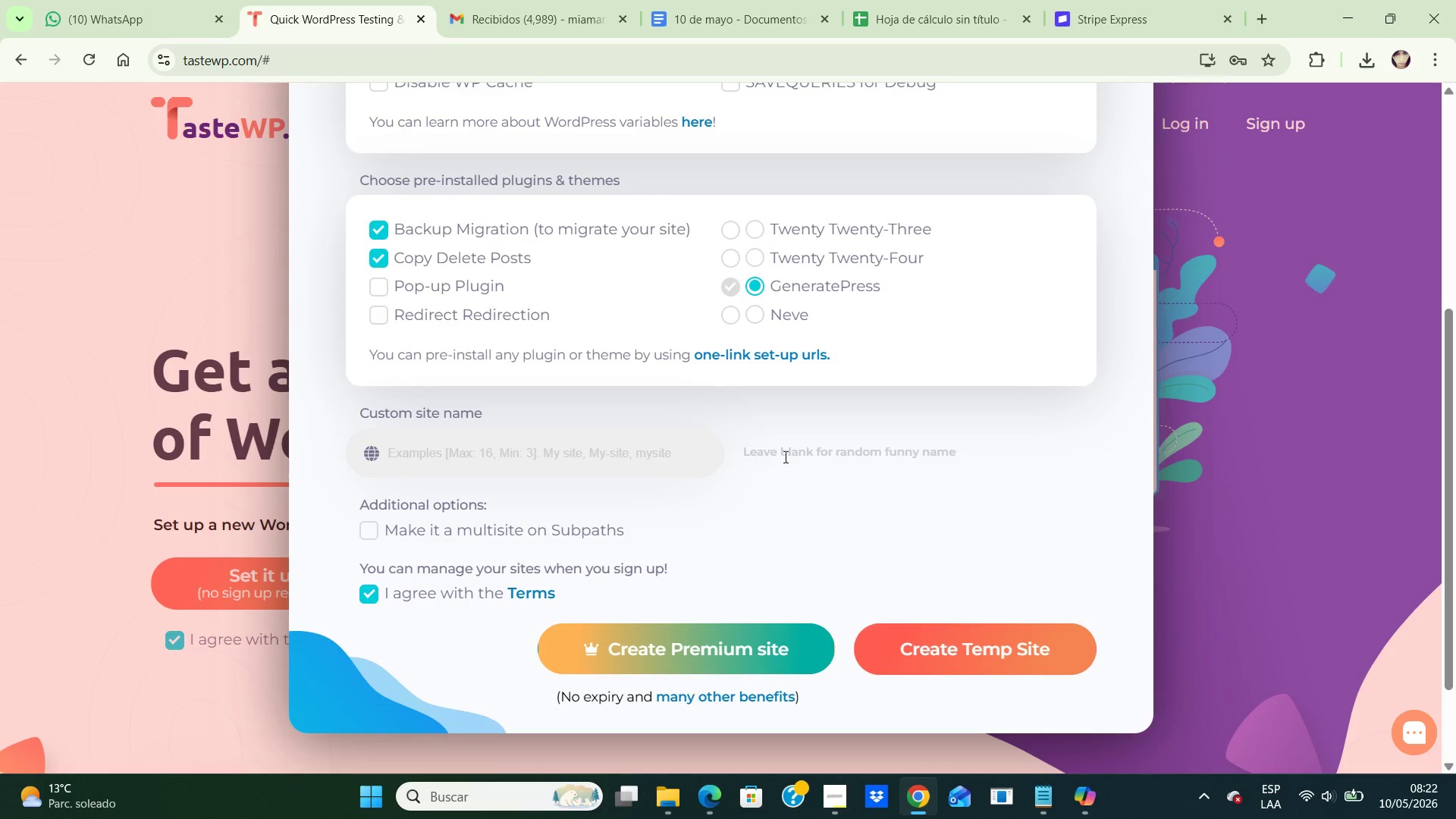 
left_click([786, 452])
 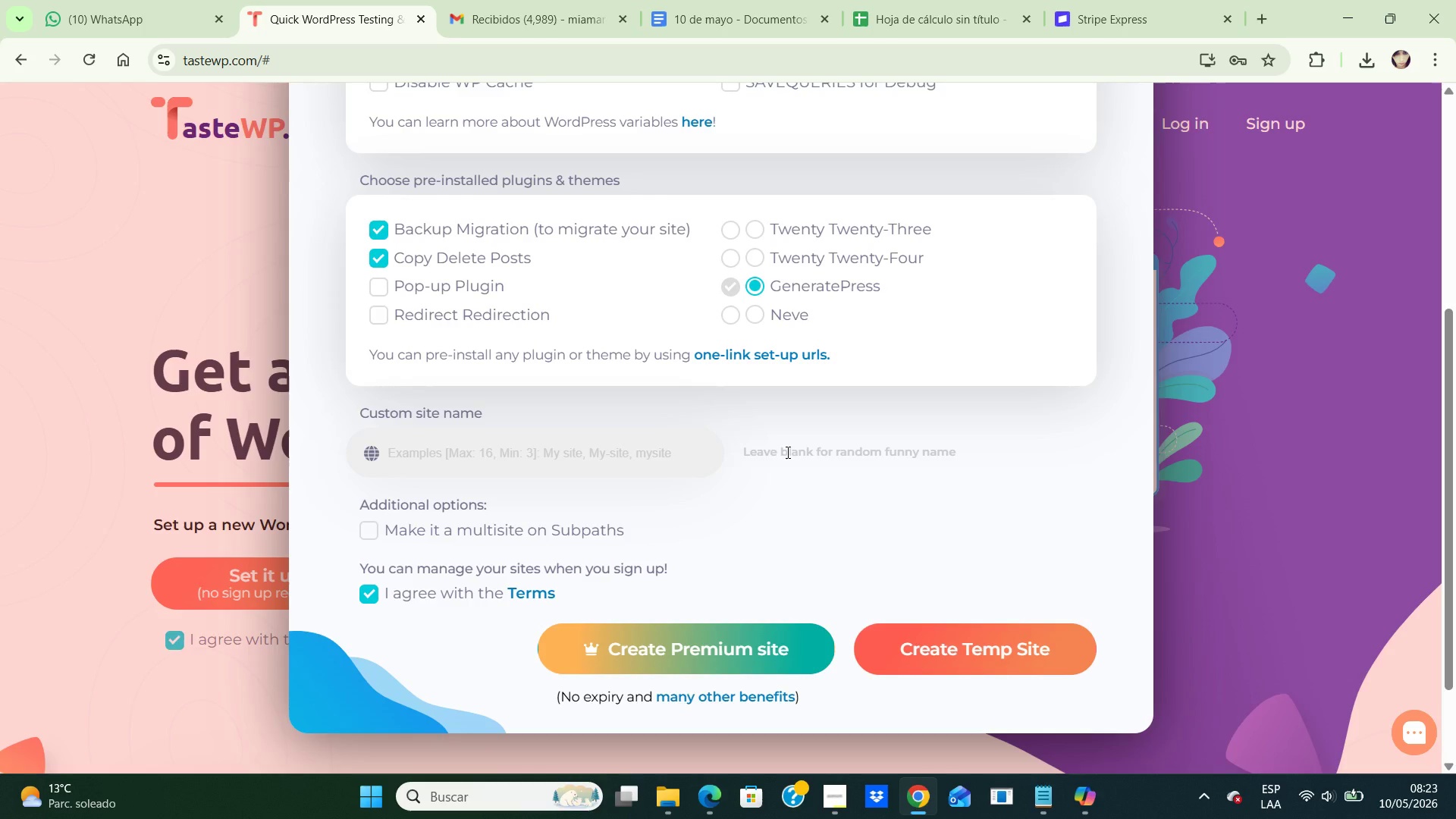 
wait(9.76)
 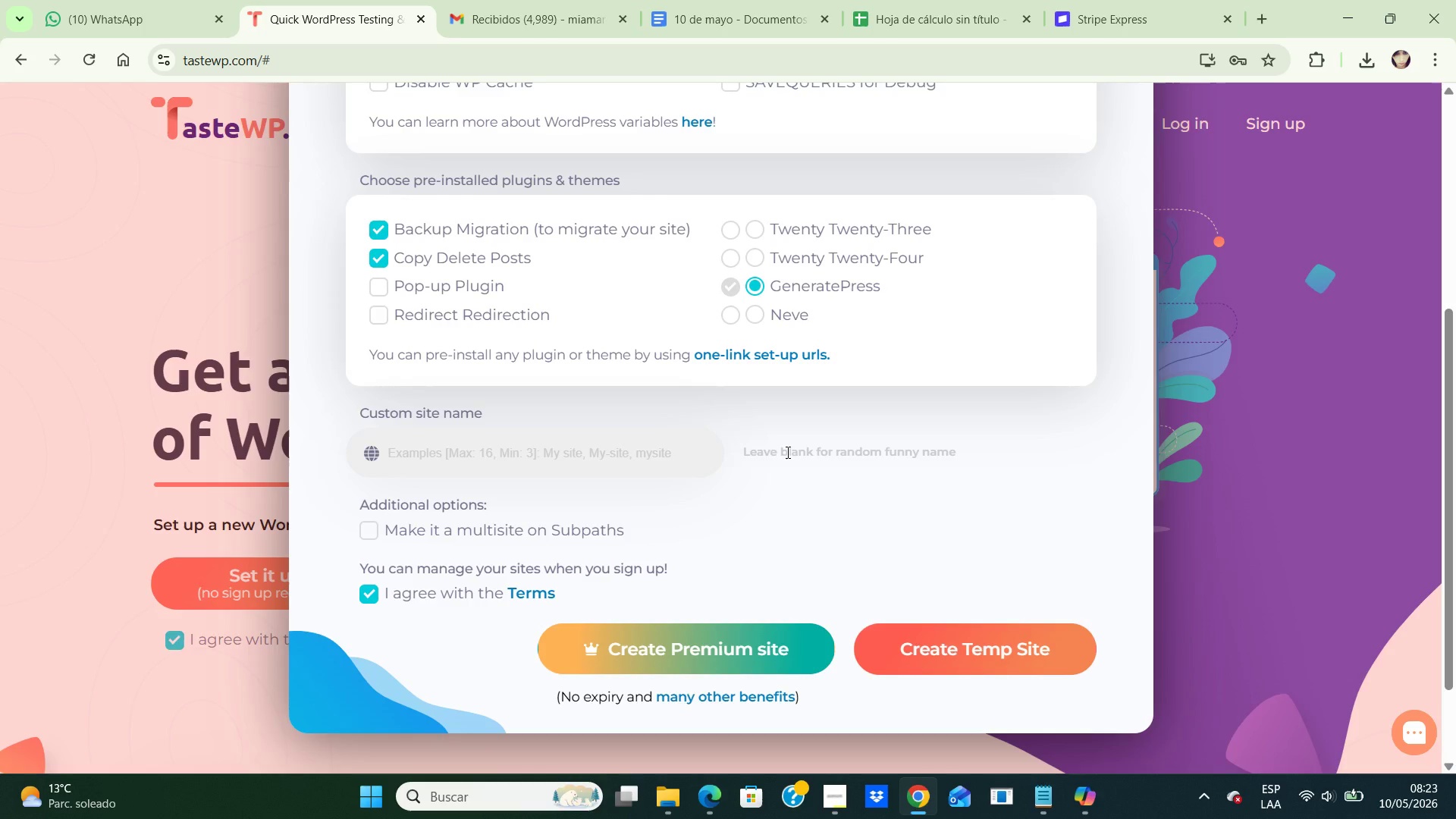 
scroll: coordinate [786, 452], scroll_direction: down, amount: 1.0
 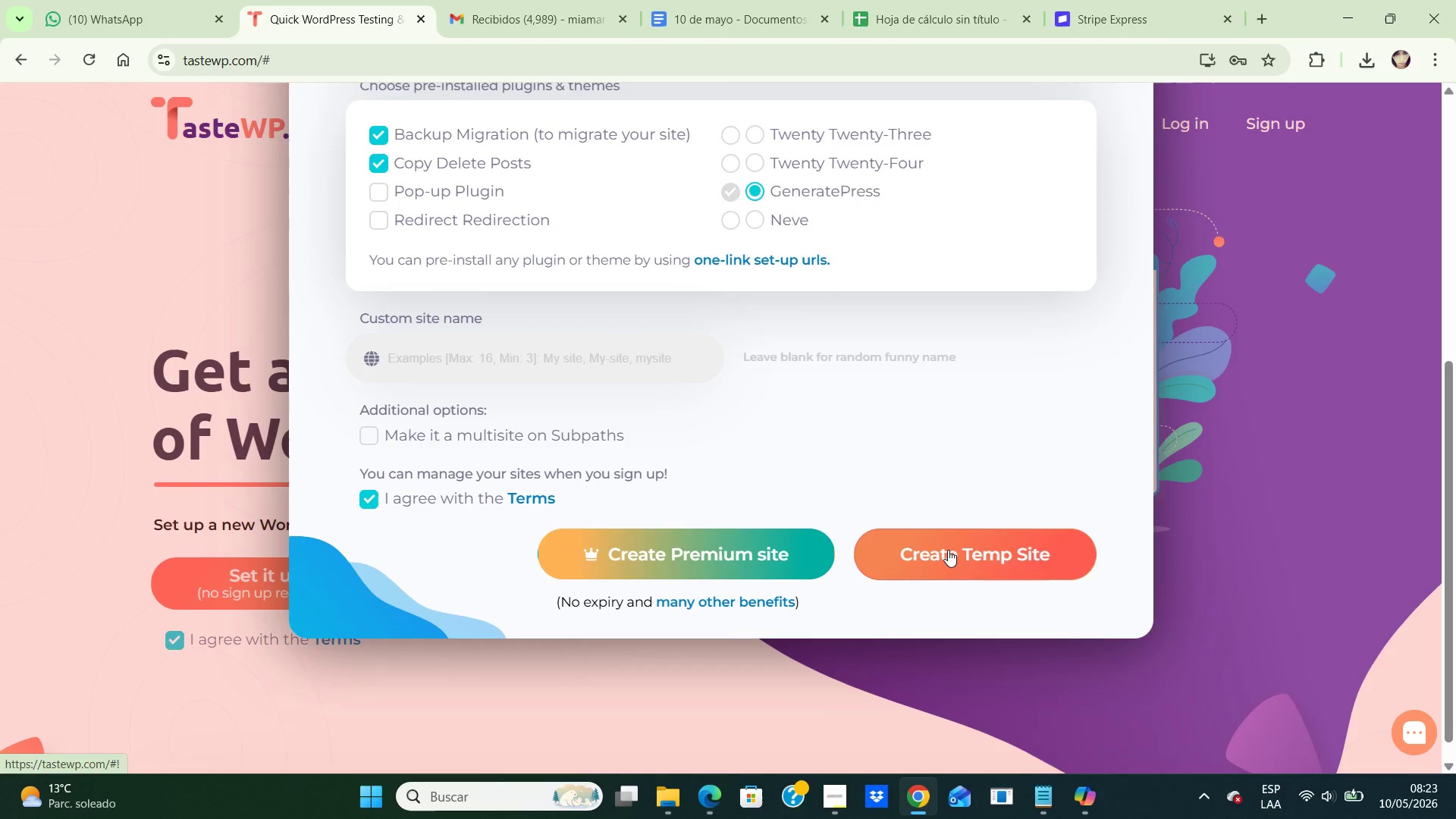 
left_click([948, 551])
 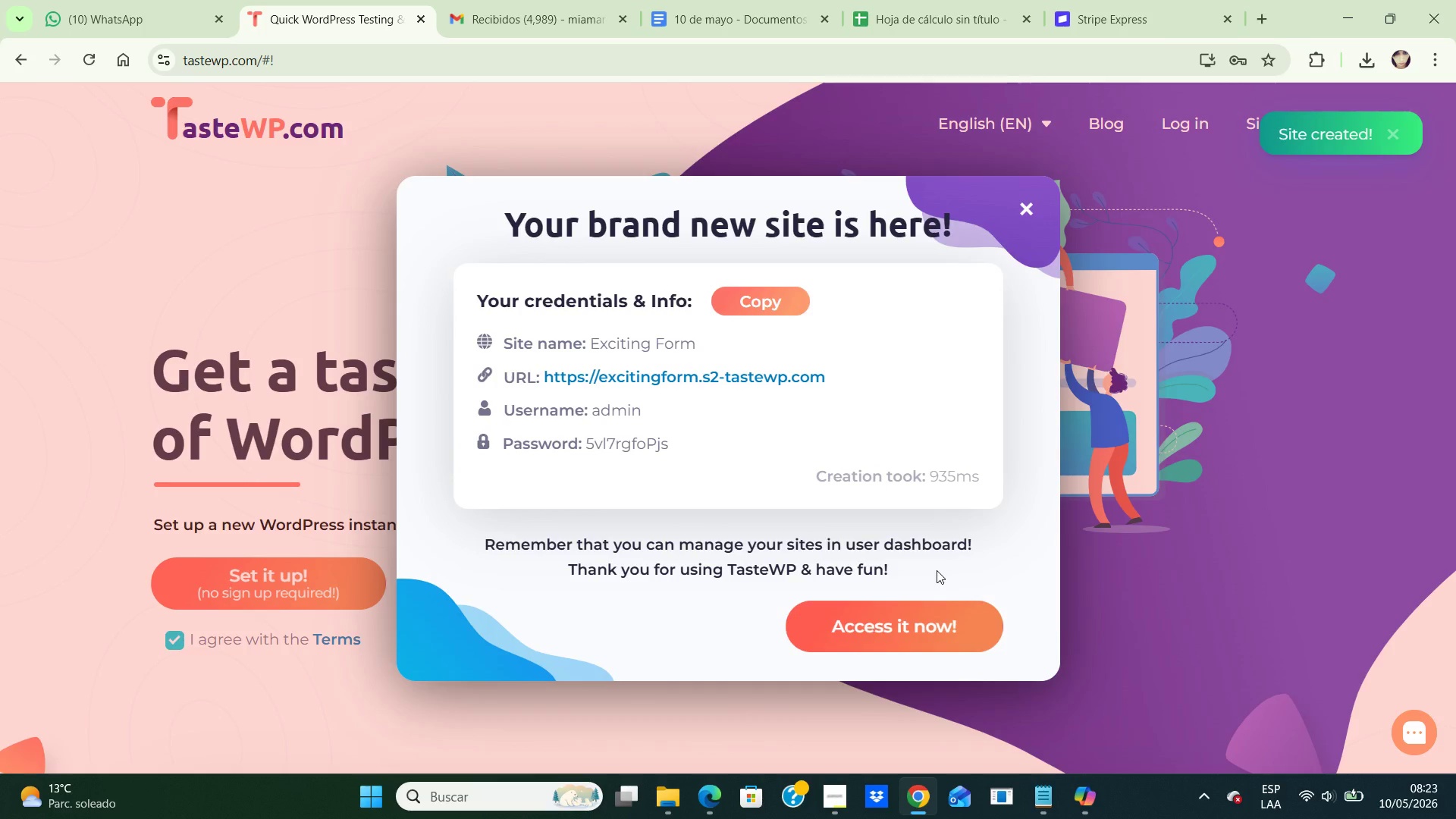 
wait(12.64)
 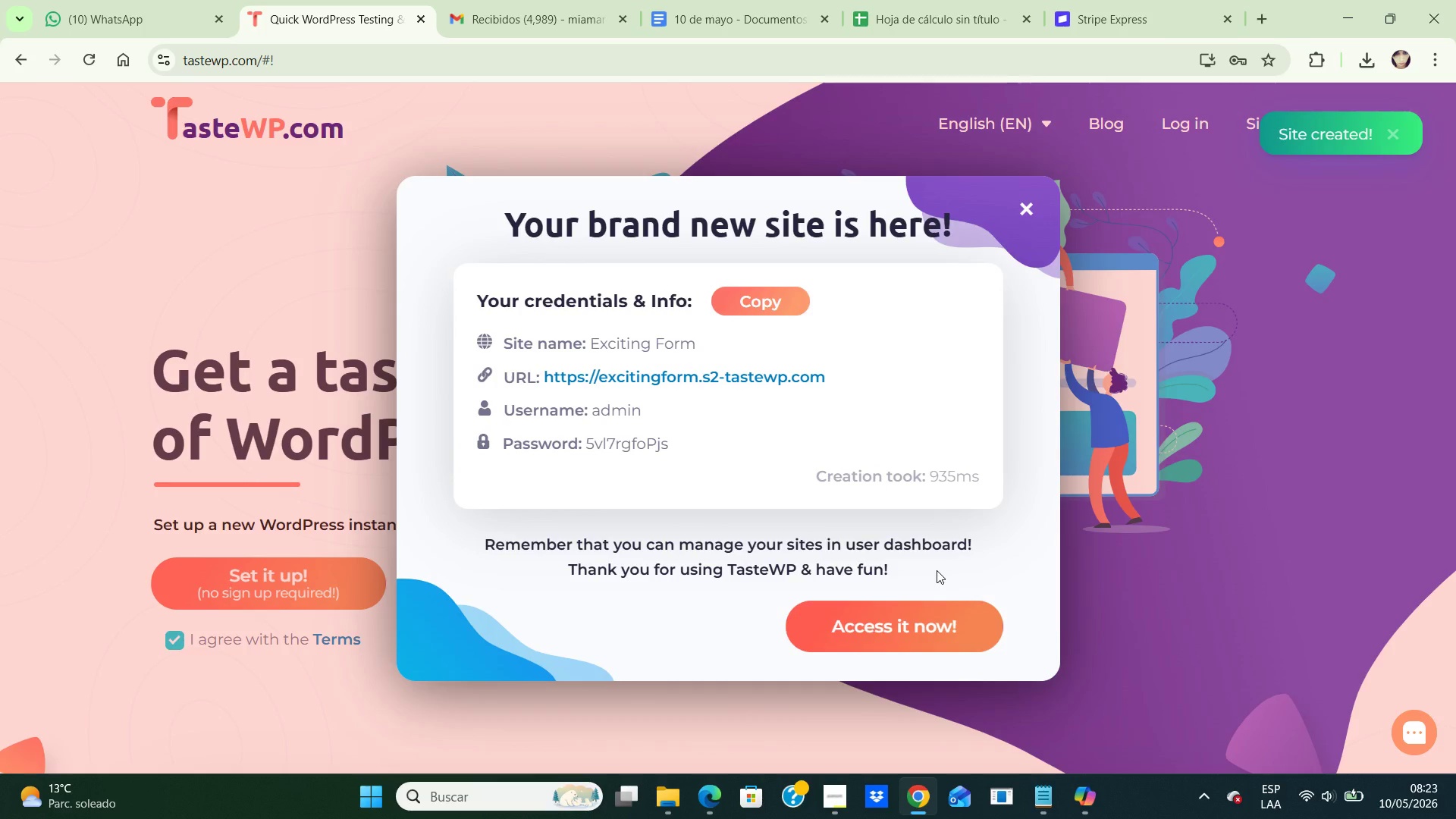 
left_click([668, 344])
 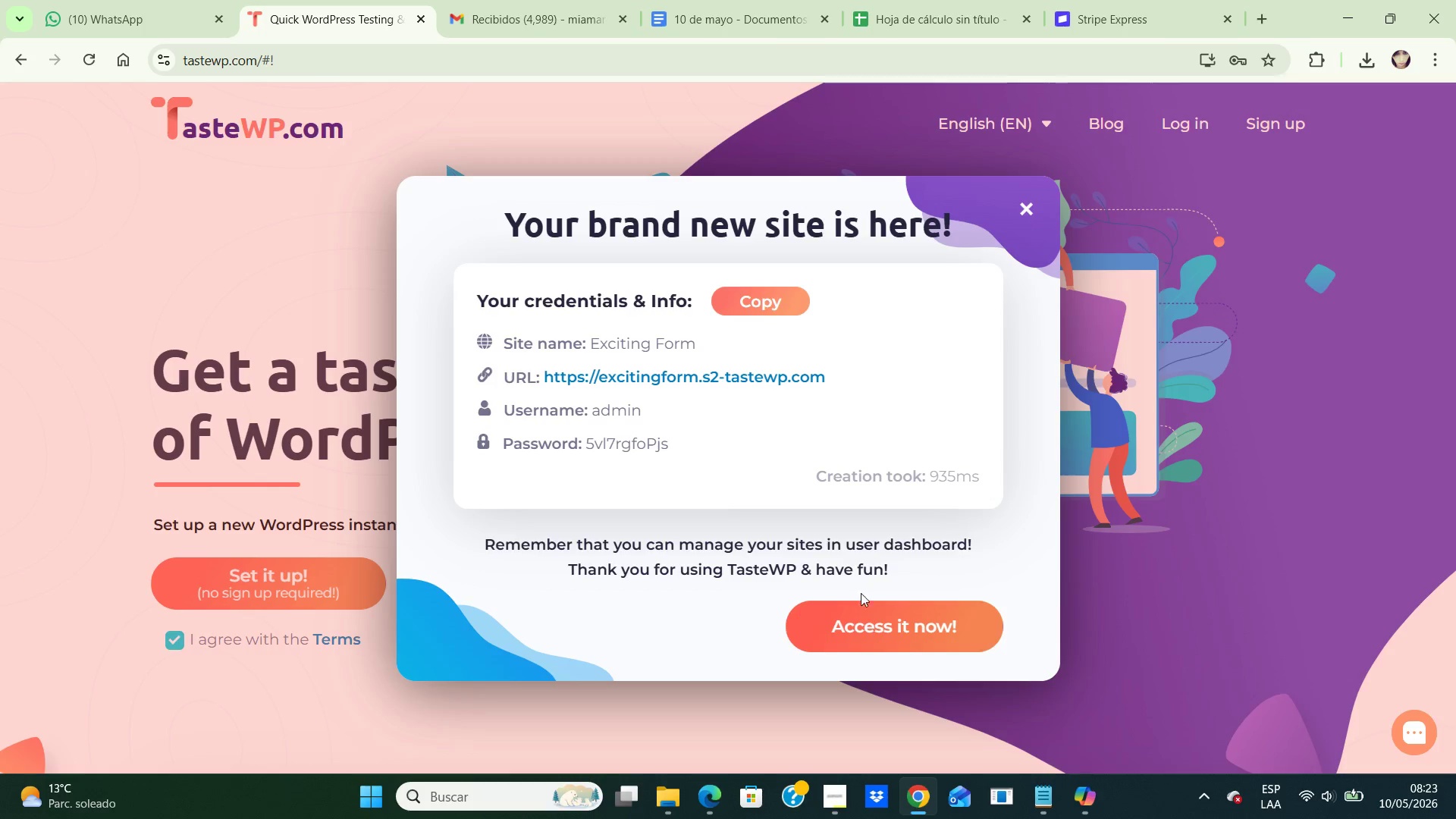 
left_click([874, 629])
 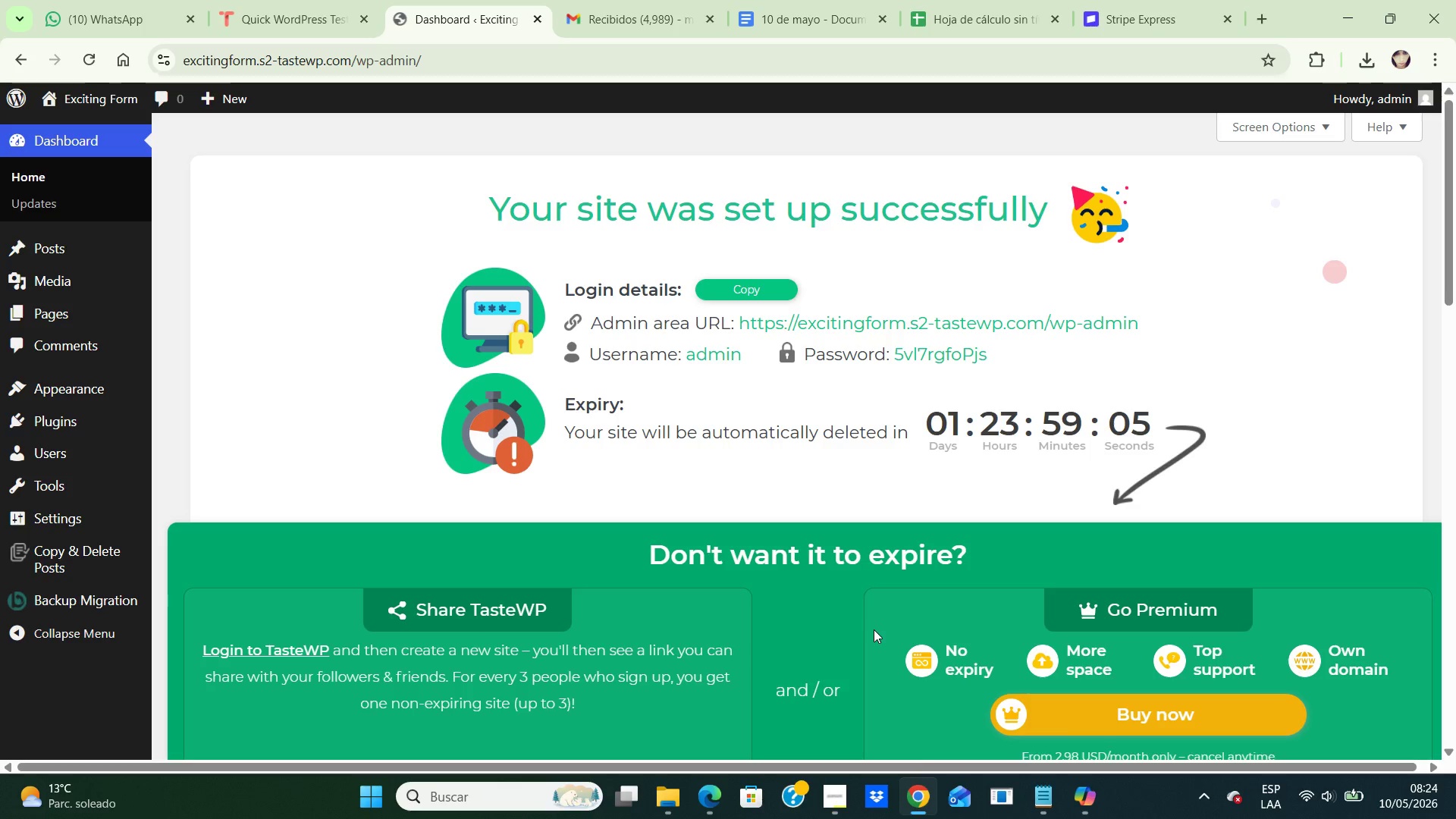 
wait(45.66)
 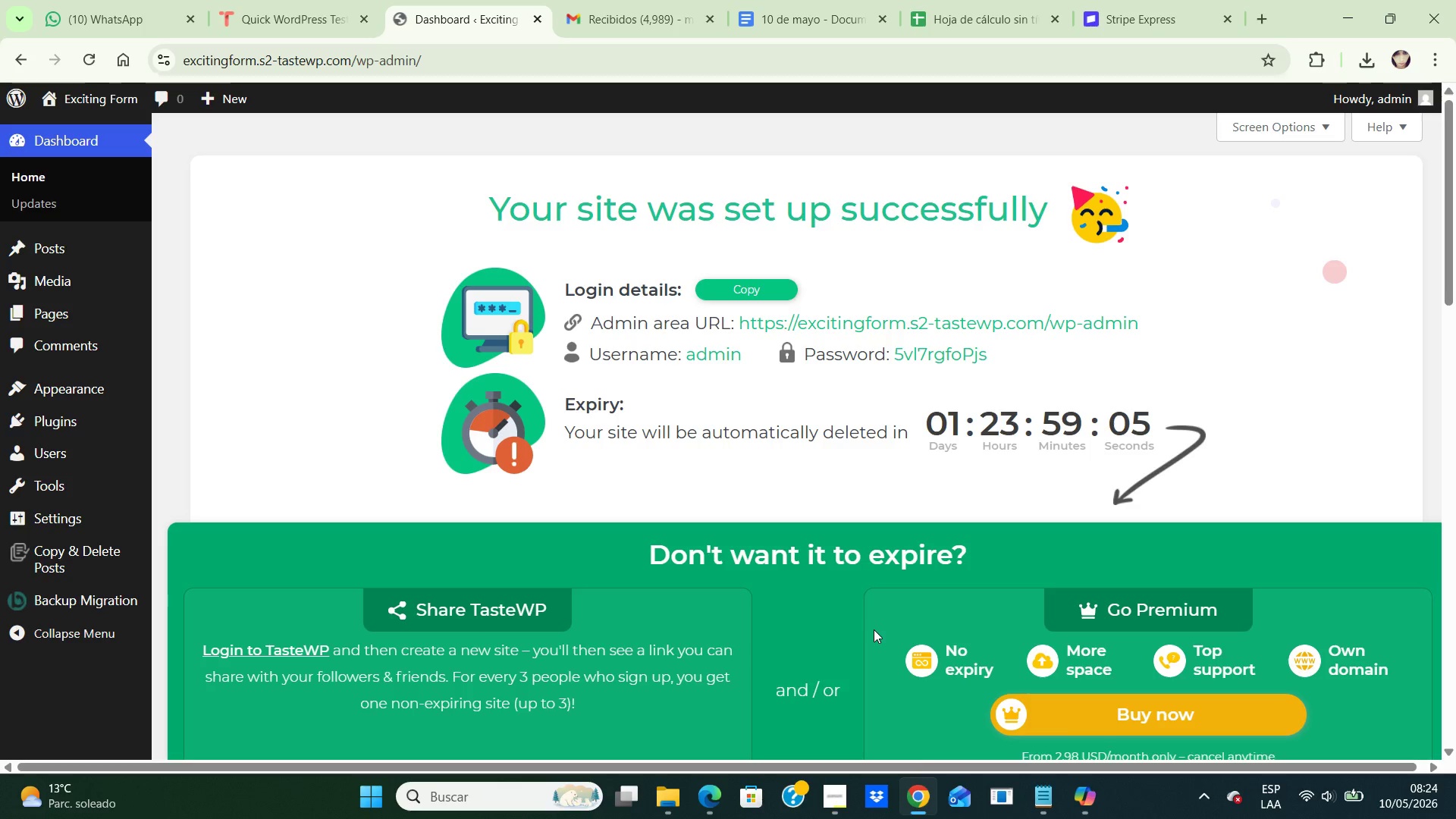 
left_click([80, 428])
 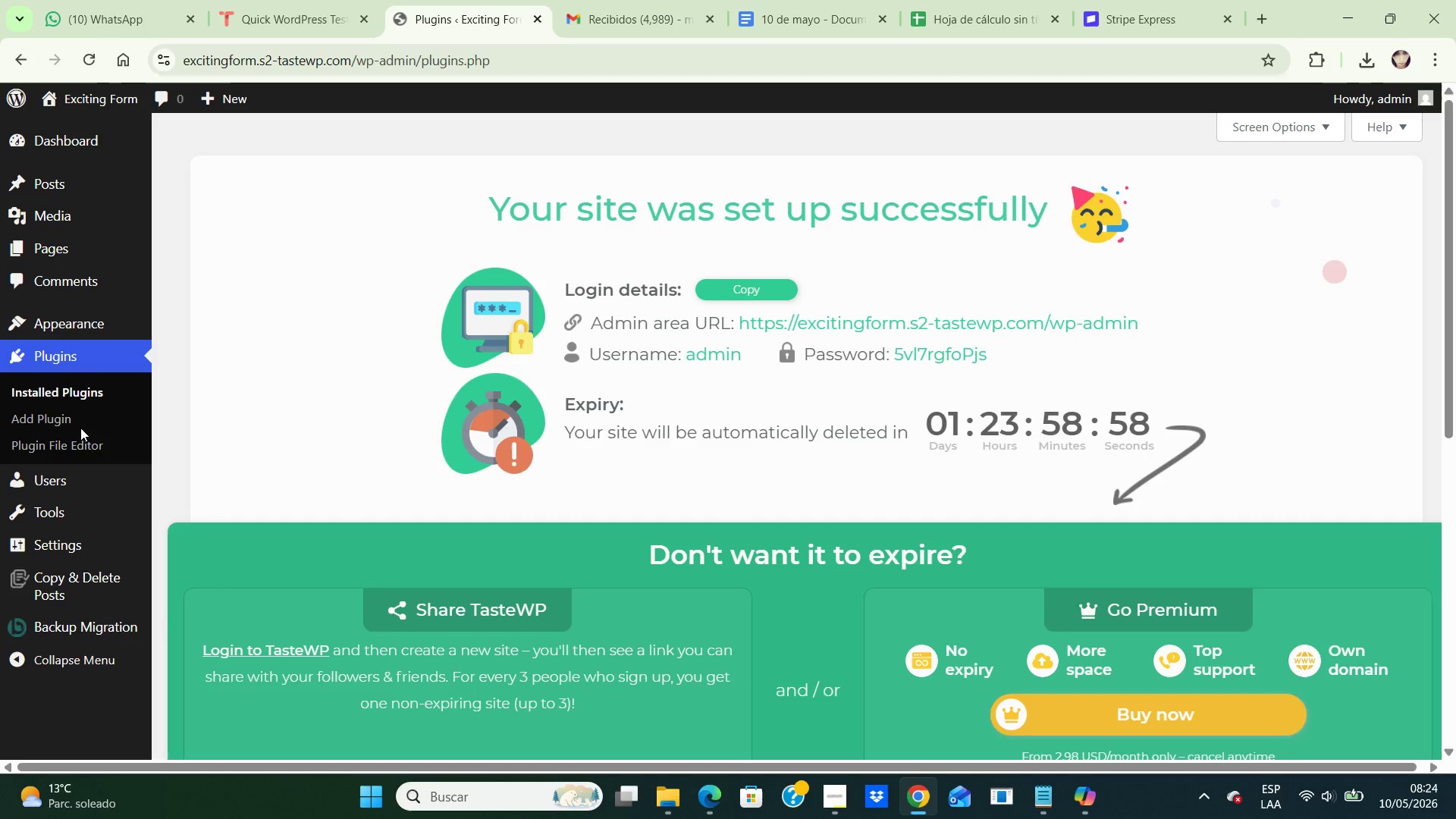 
scroll: coordinate [1026, 491], scroll_direction: down, amount: 5.0
 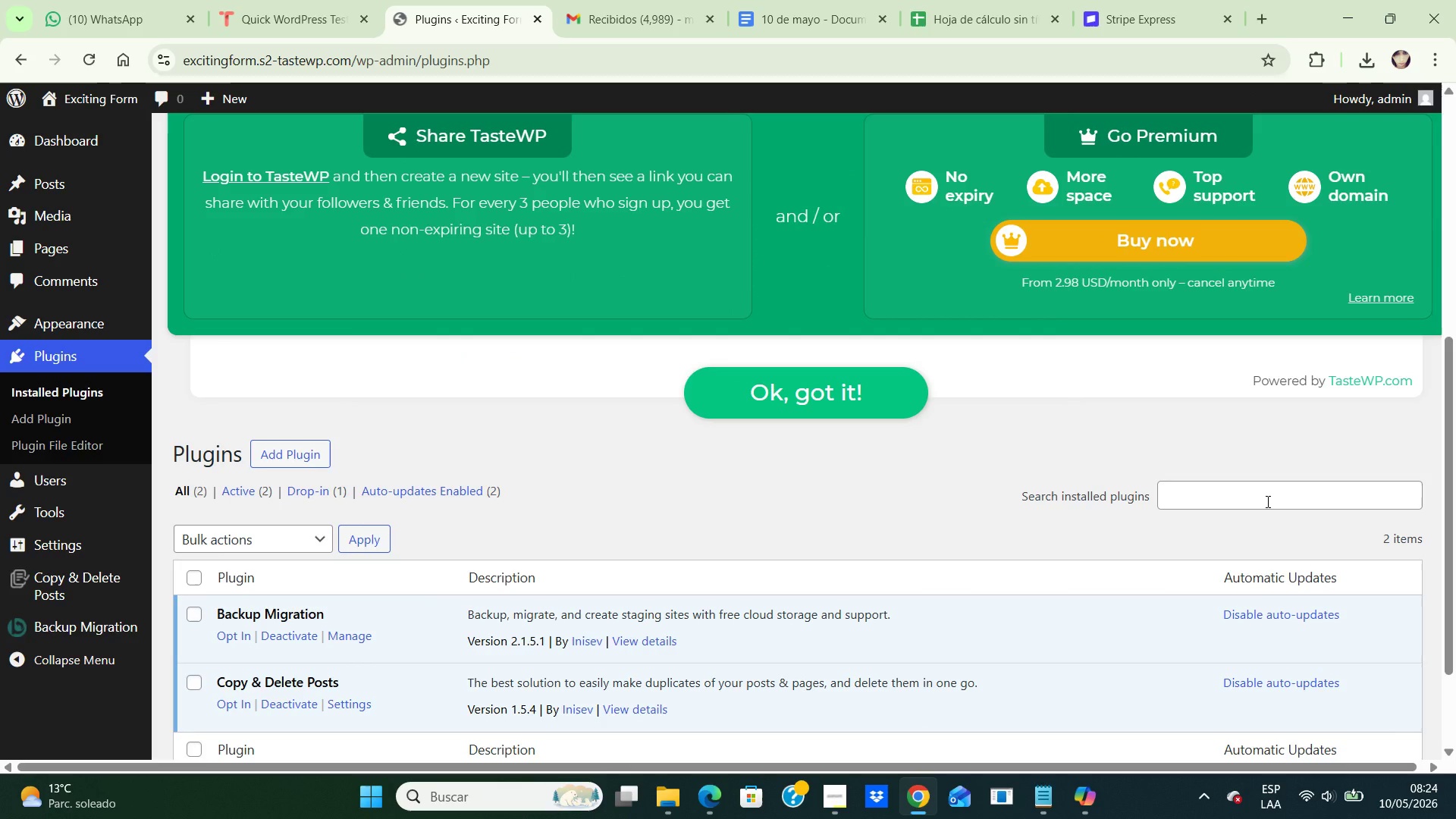 
left_click_drag(start_coordinate=[1266, 501], to_coordinate=[1266, 505])
 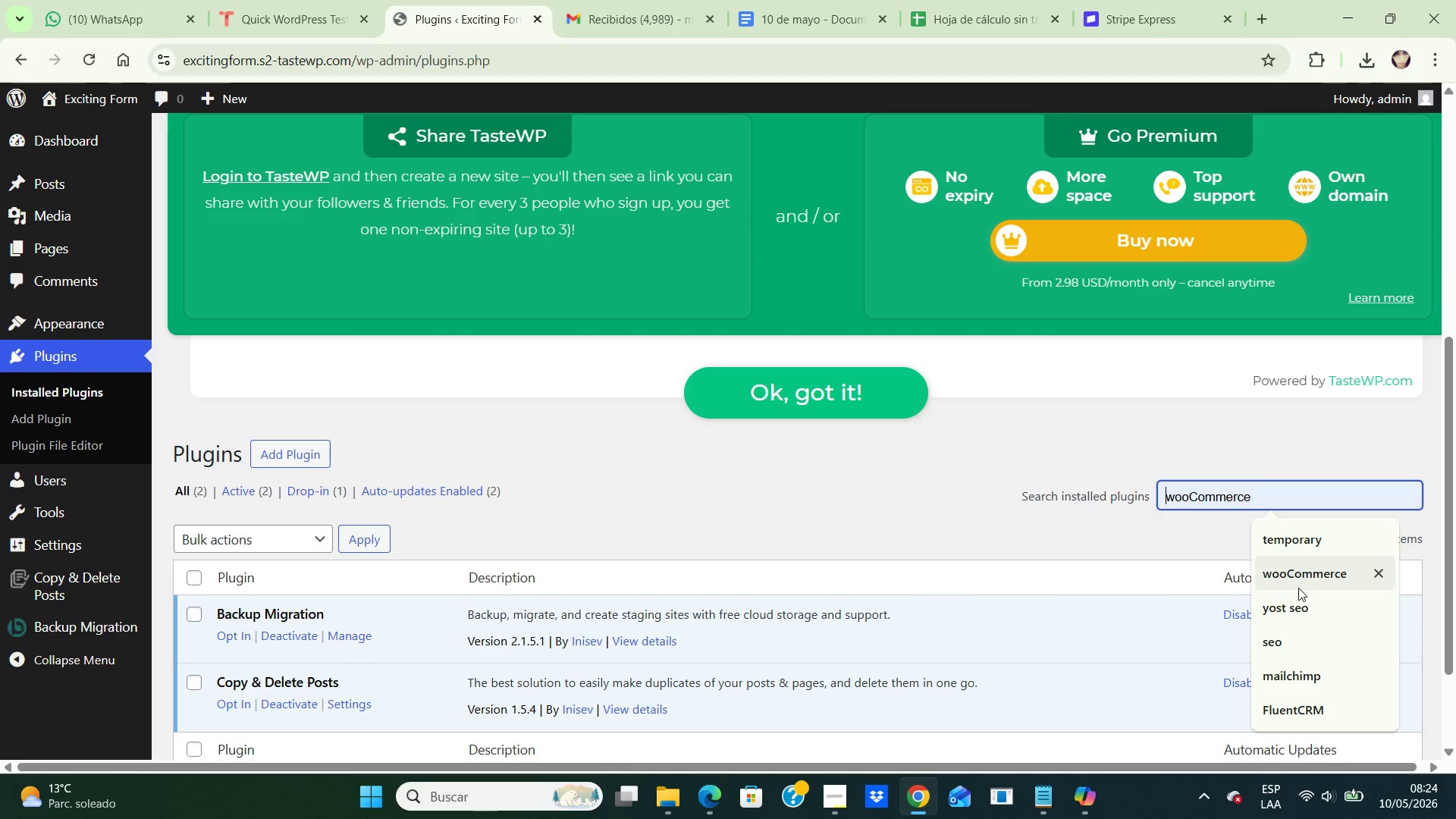 
left_click([1297, 581])
 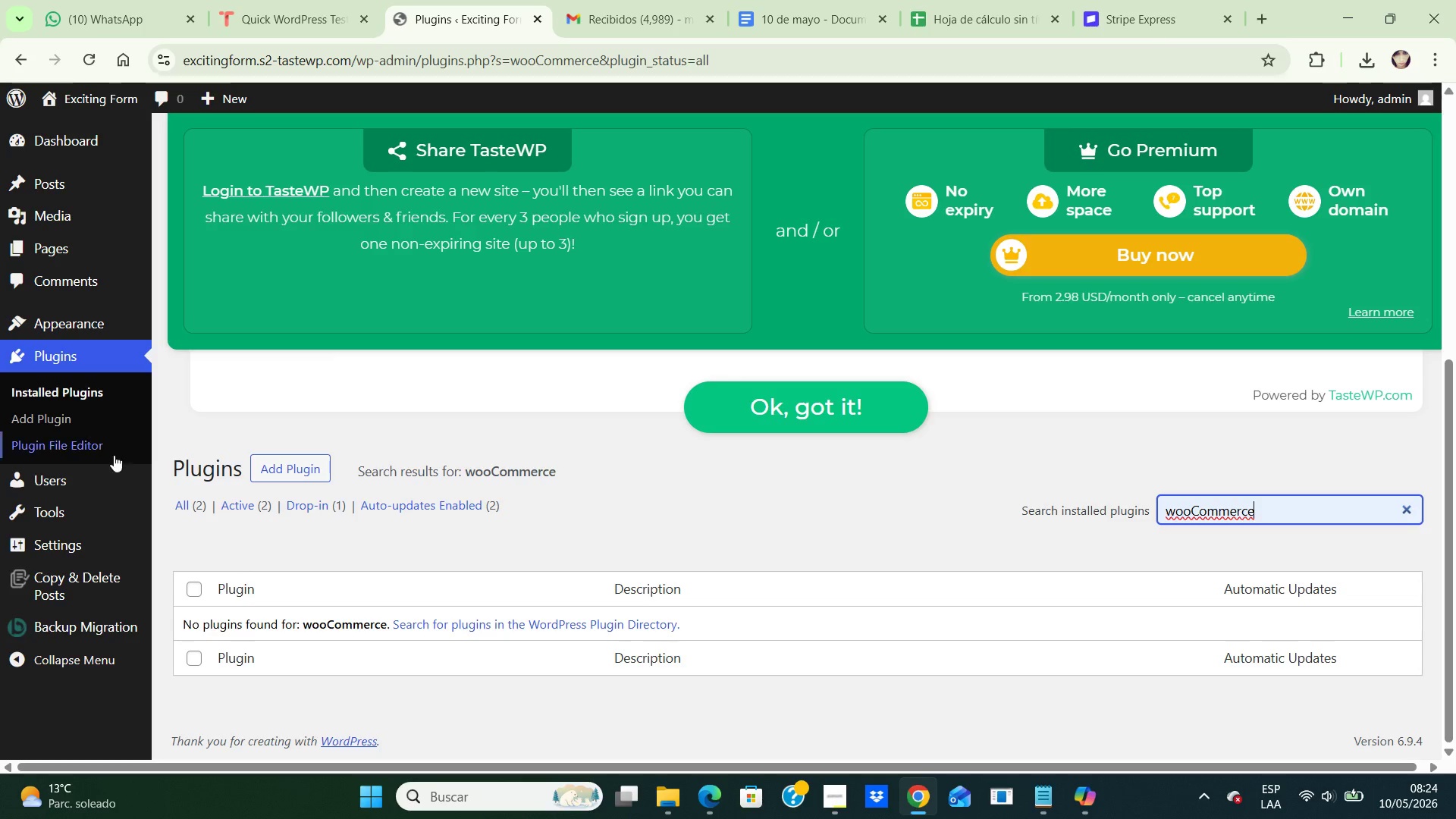 
left_click([287, 477])
 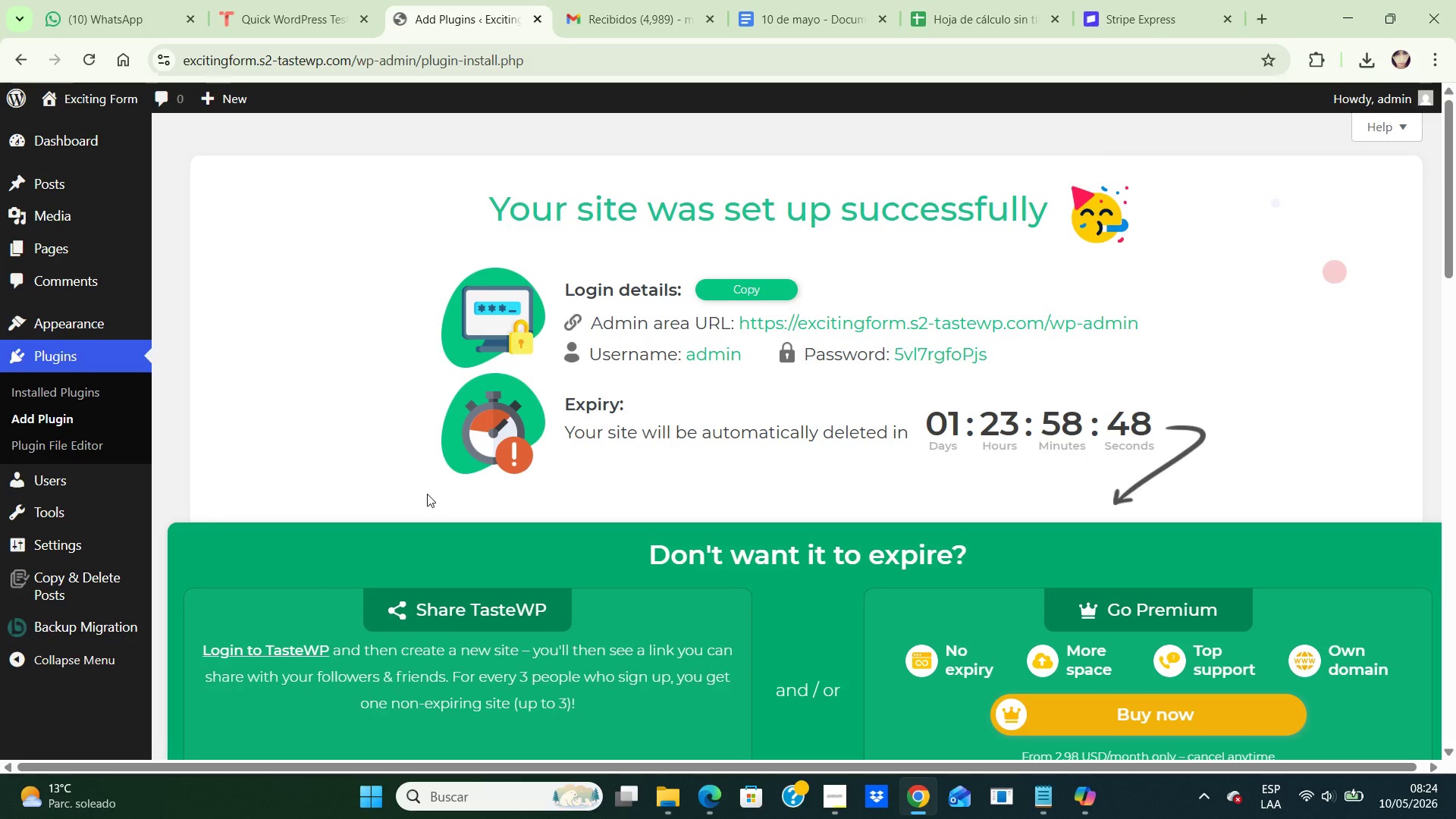 
wait(7.98)
 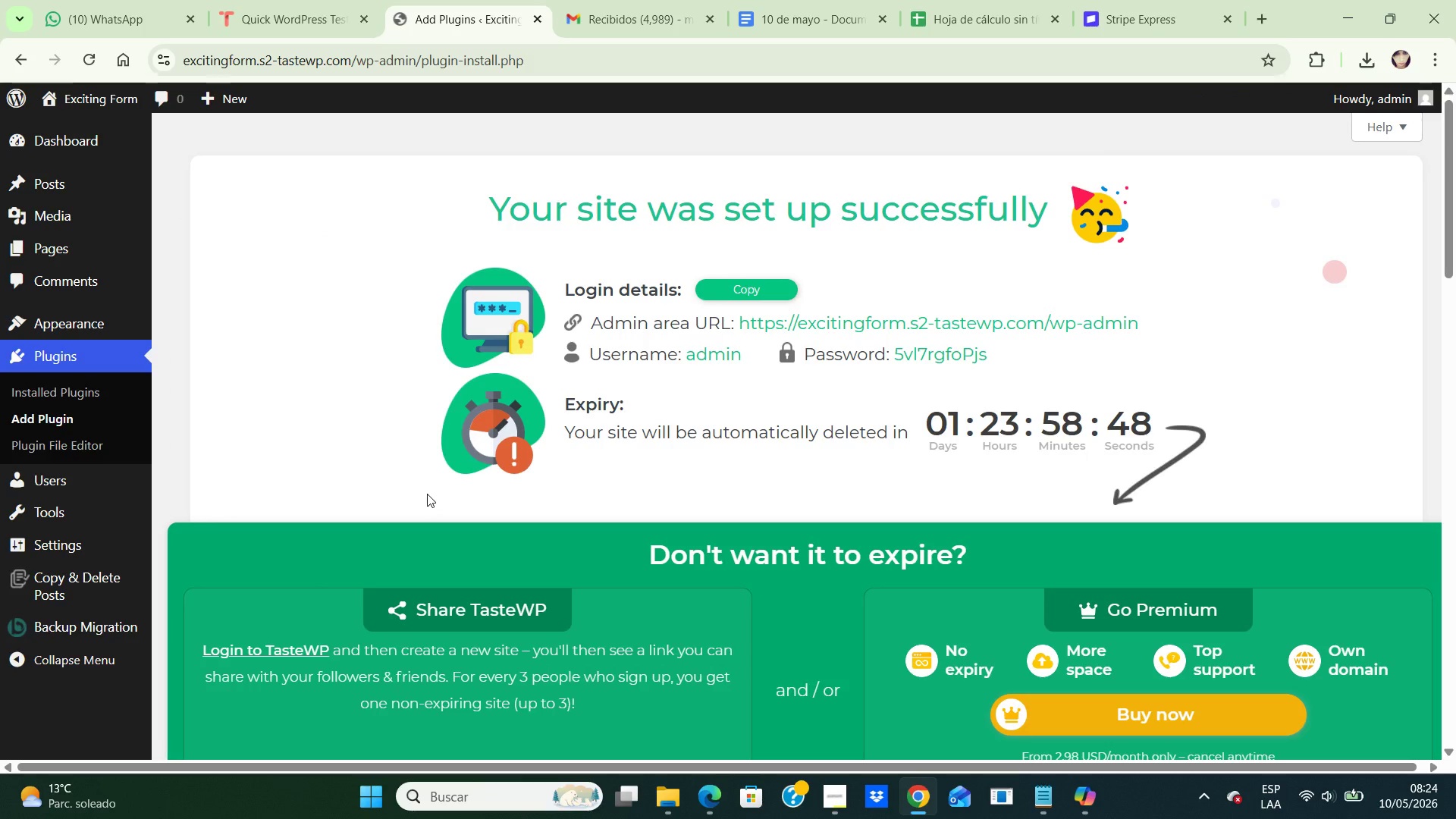 
scroll: coordinate [585, 672], scroll_direction: down, amount: 8.0
 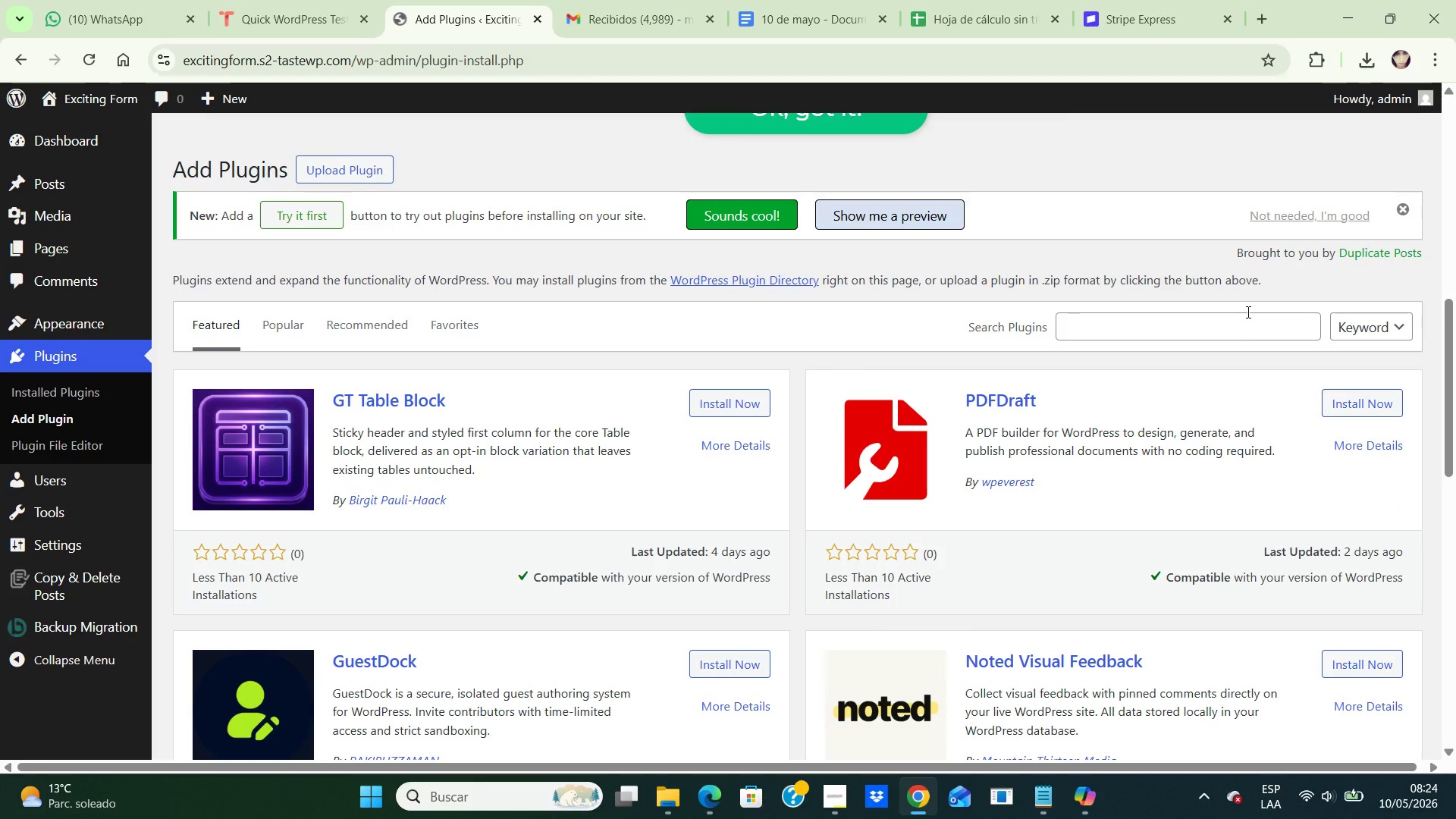 
left_click([1245, 336])
 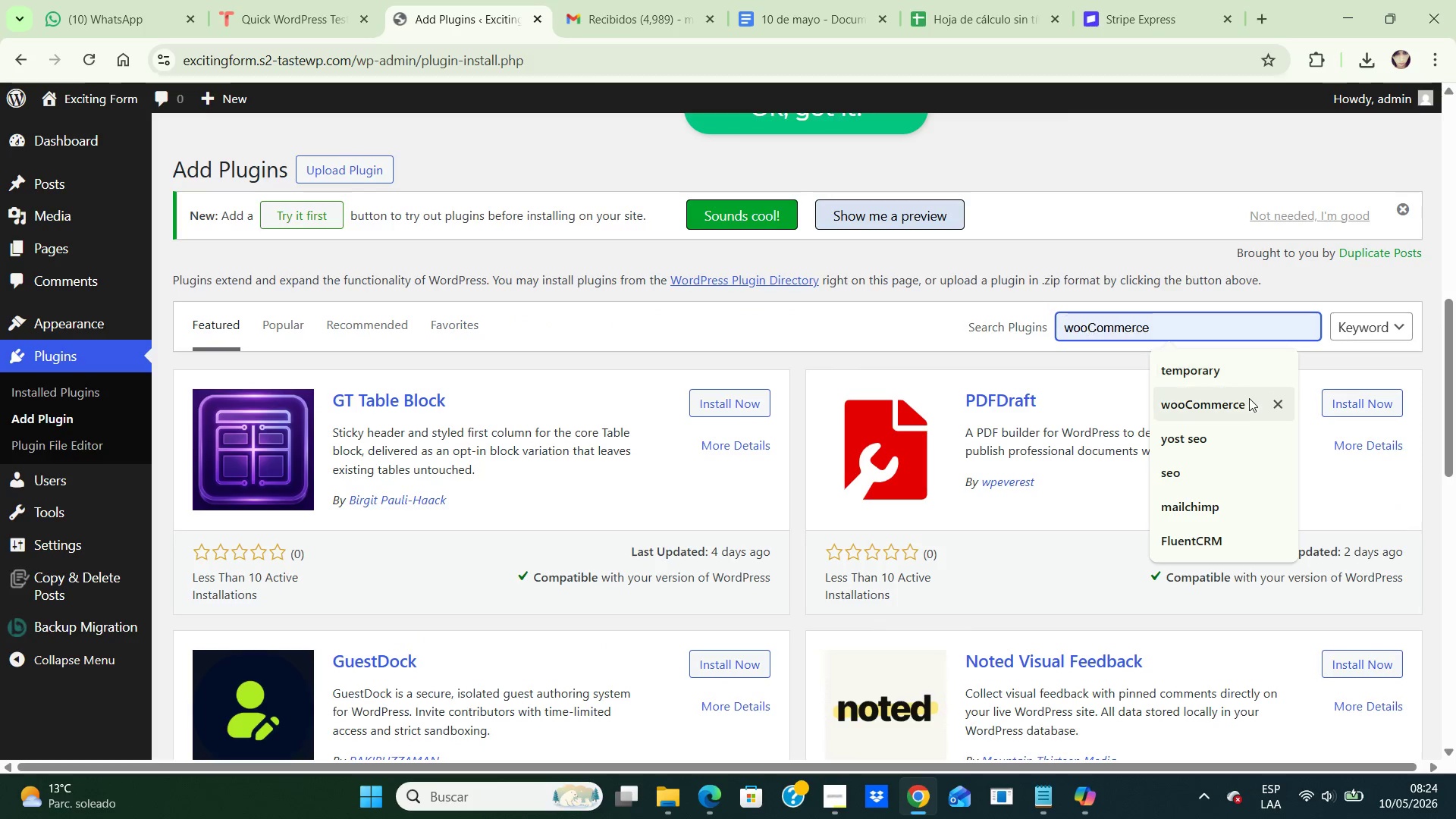 
left_click([1249, 399])
 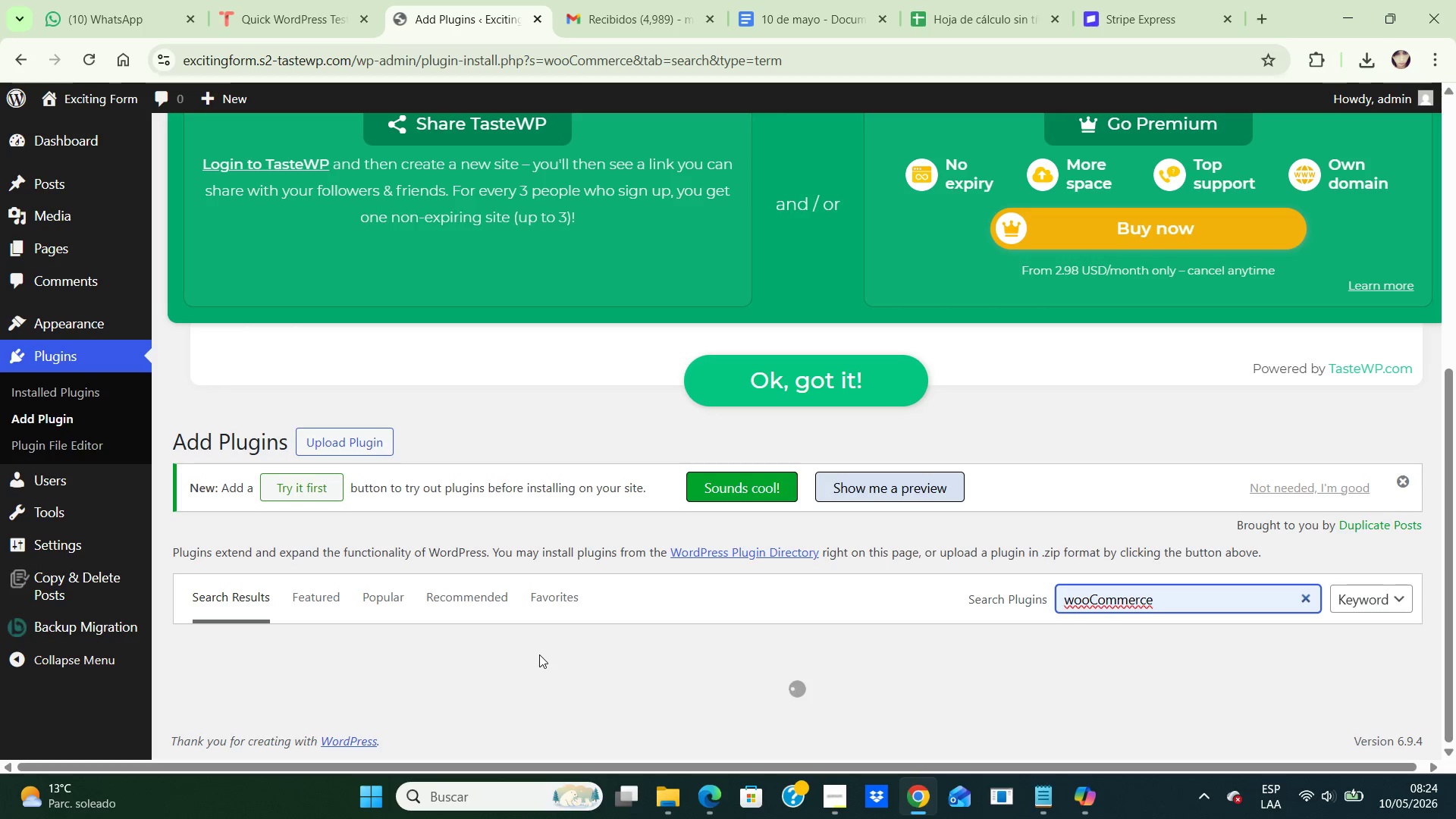 
wait(14.56)
 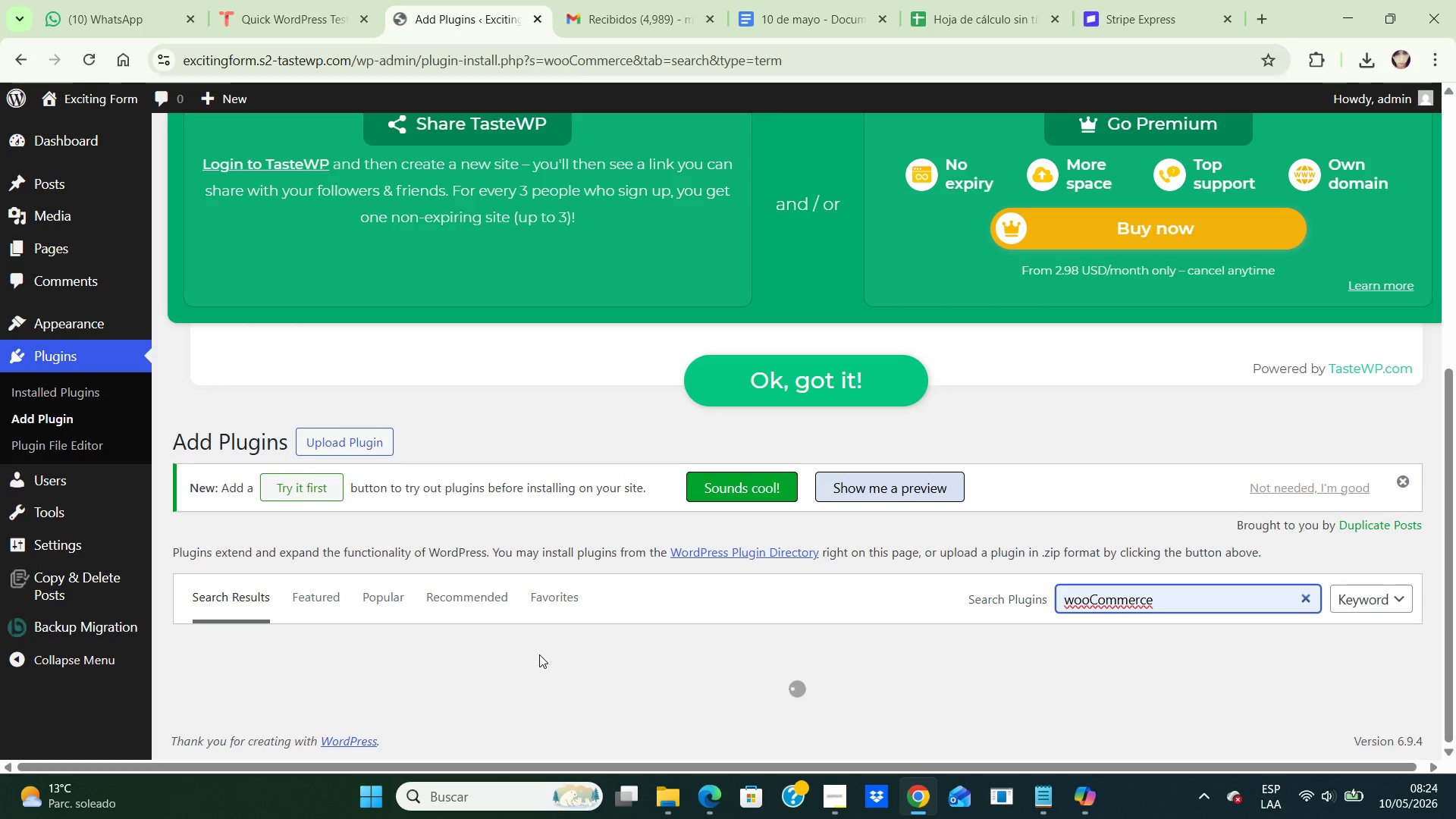 
left_click([716, 447])
 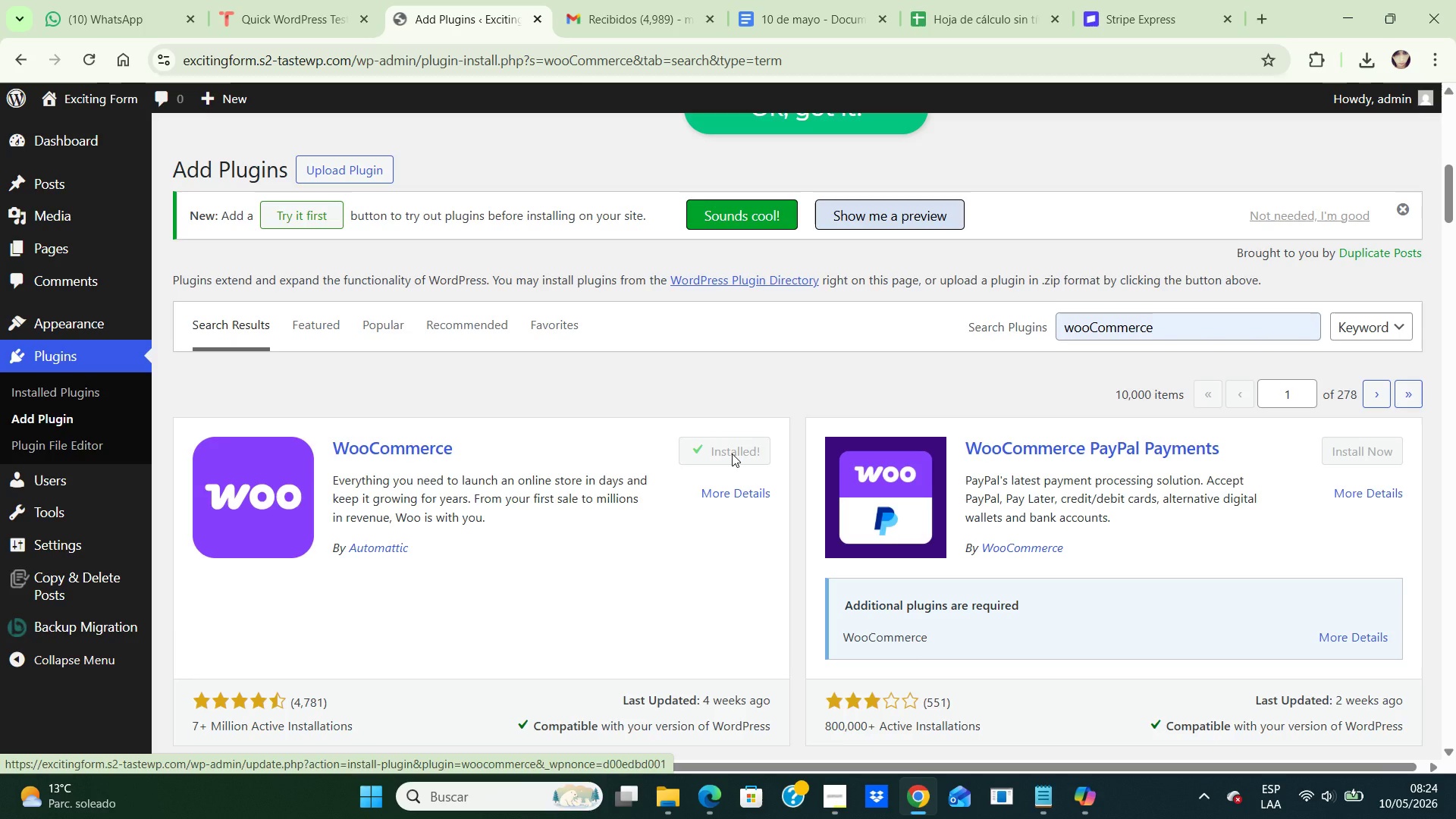 
wait(6.49)
 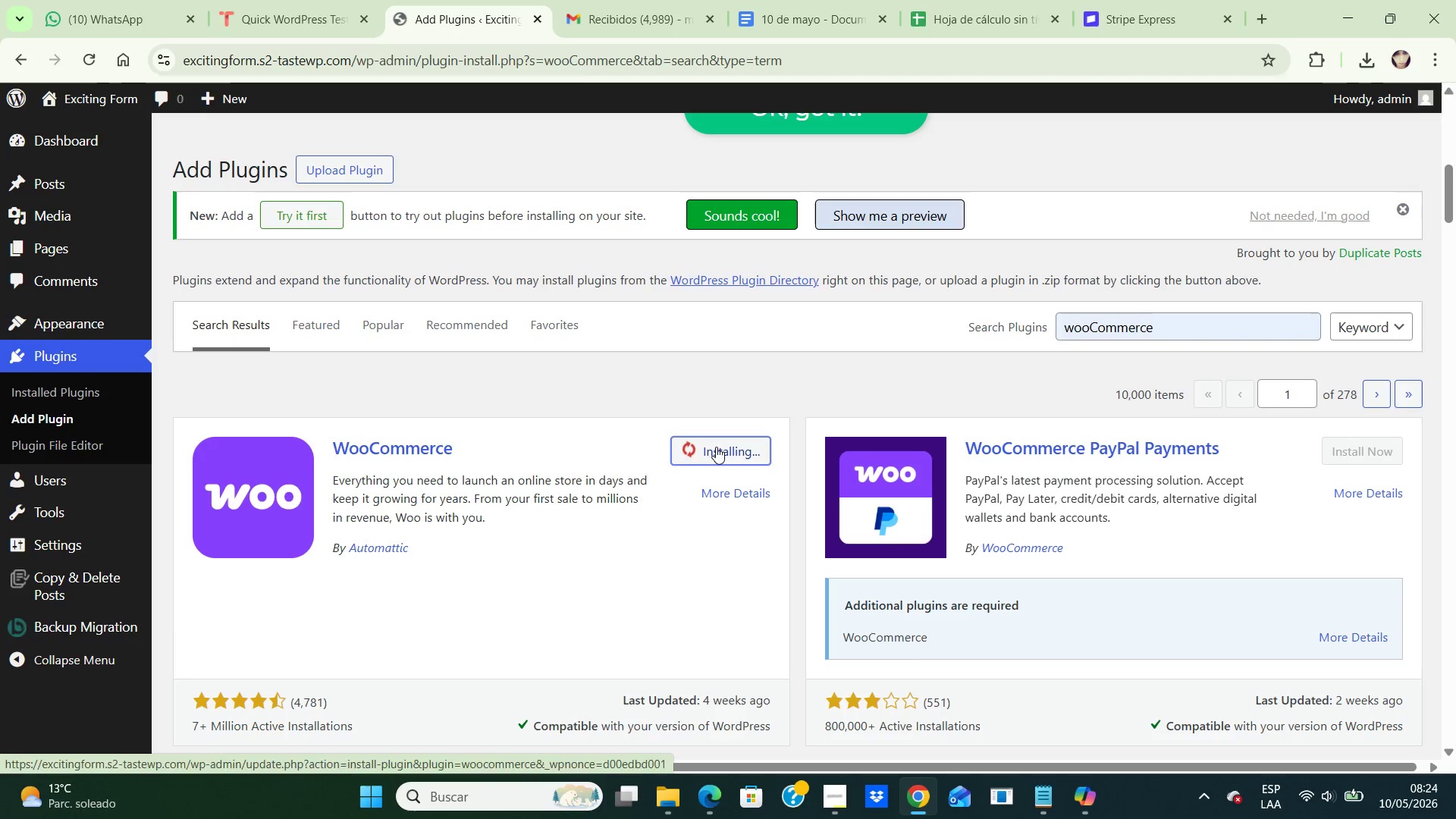 
left_click([723, 462])
 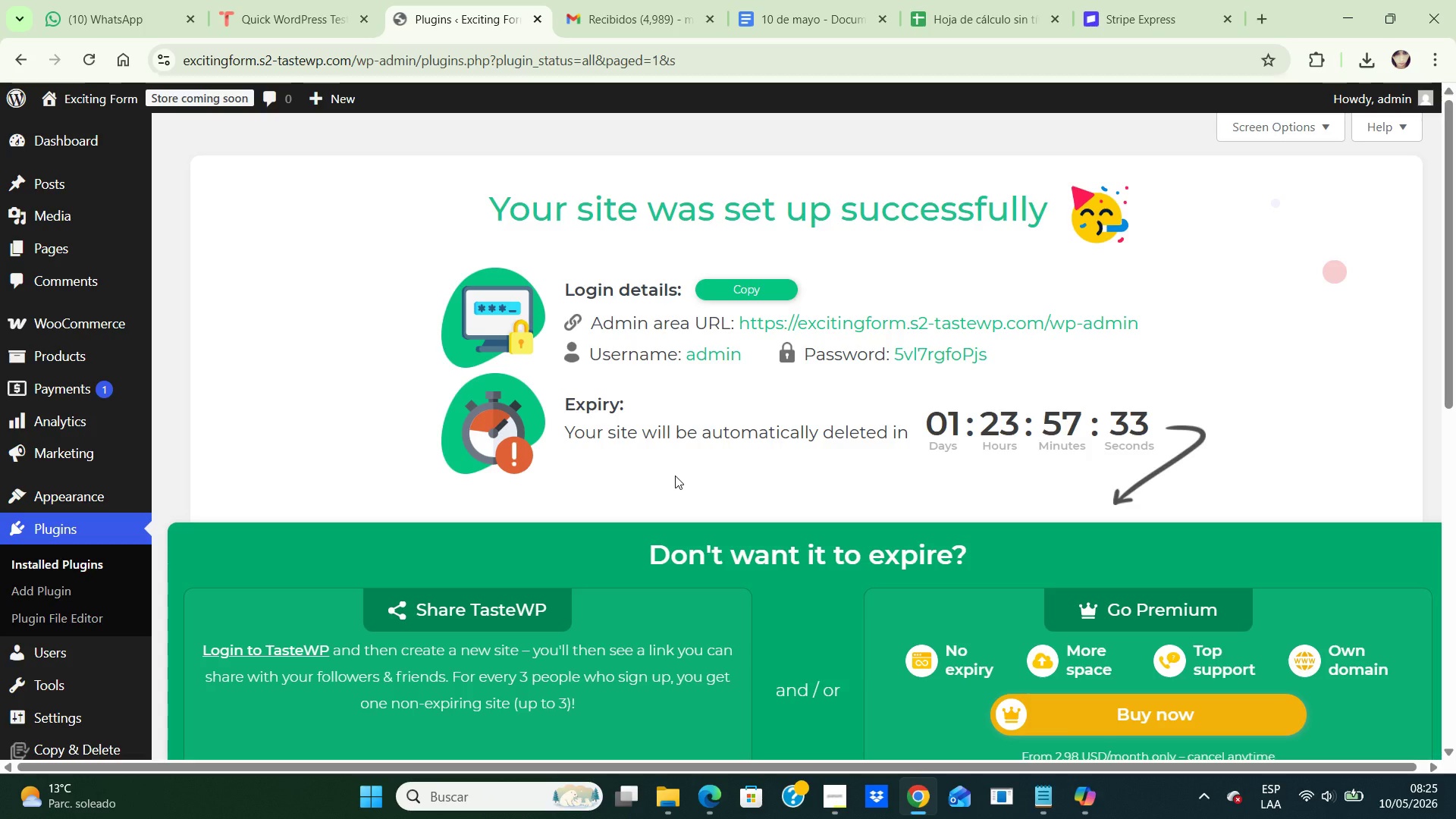 
wait(49.19)
 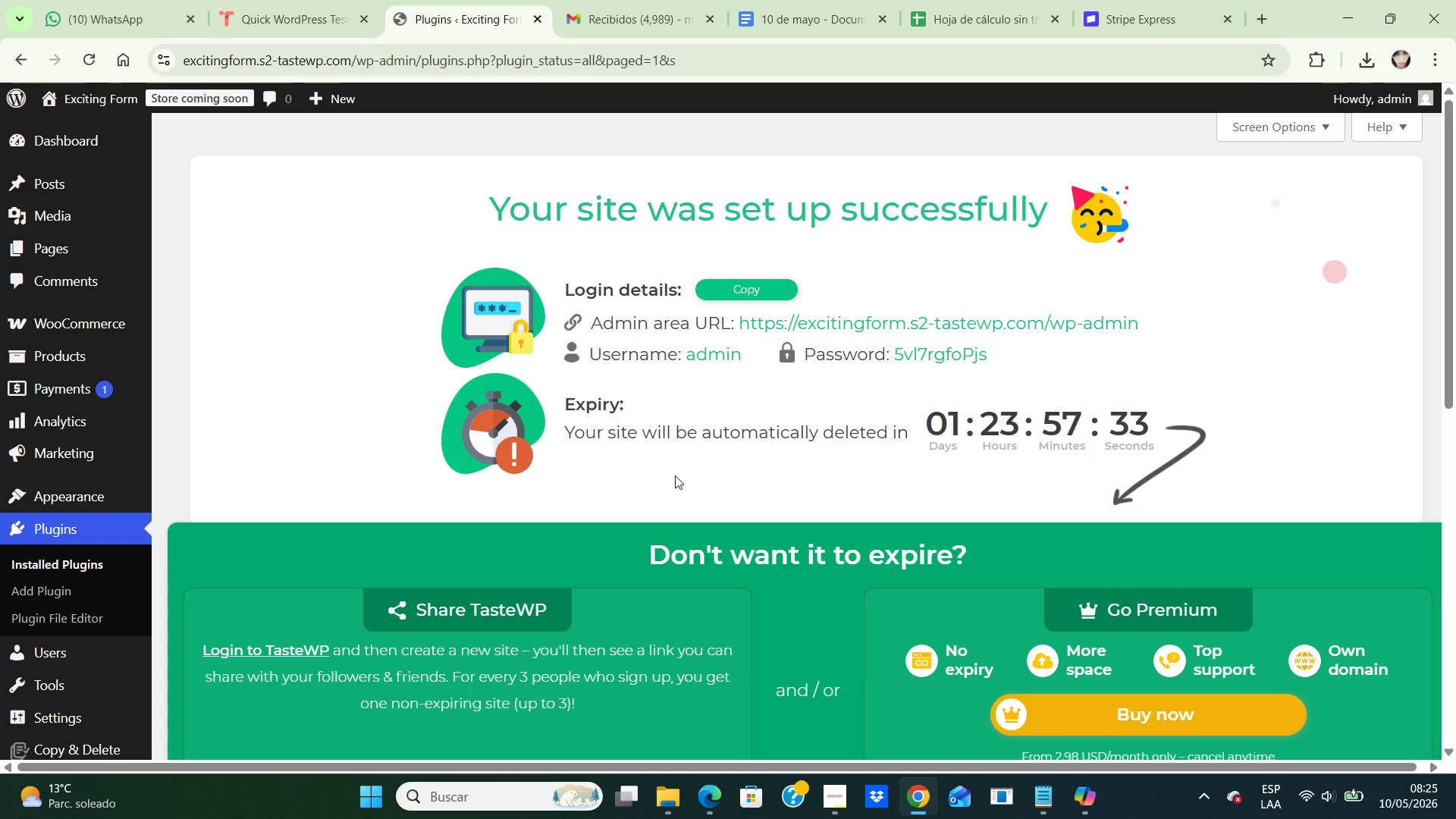 
scroll: coordinate [1100, 512], scroll_direction: down, amount: 7.0
 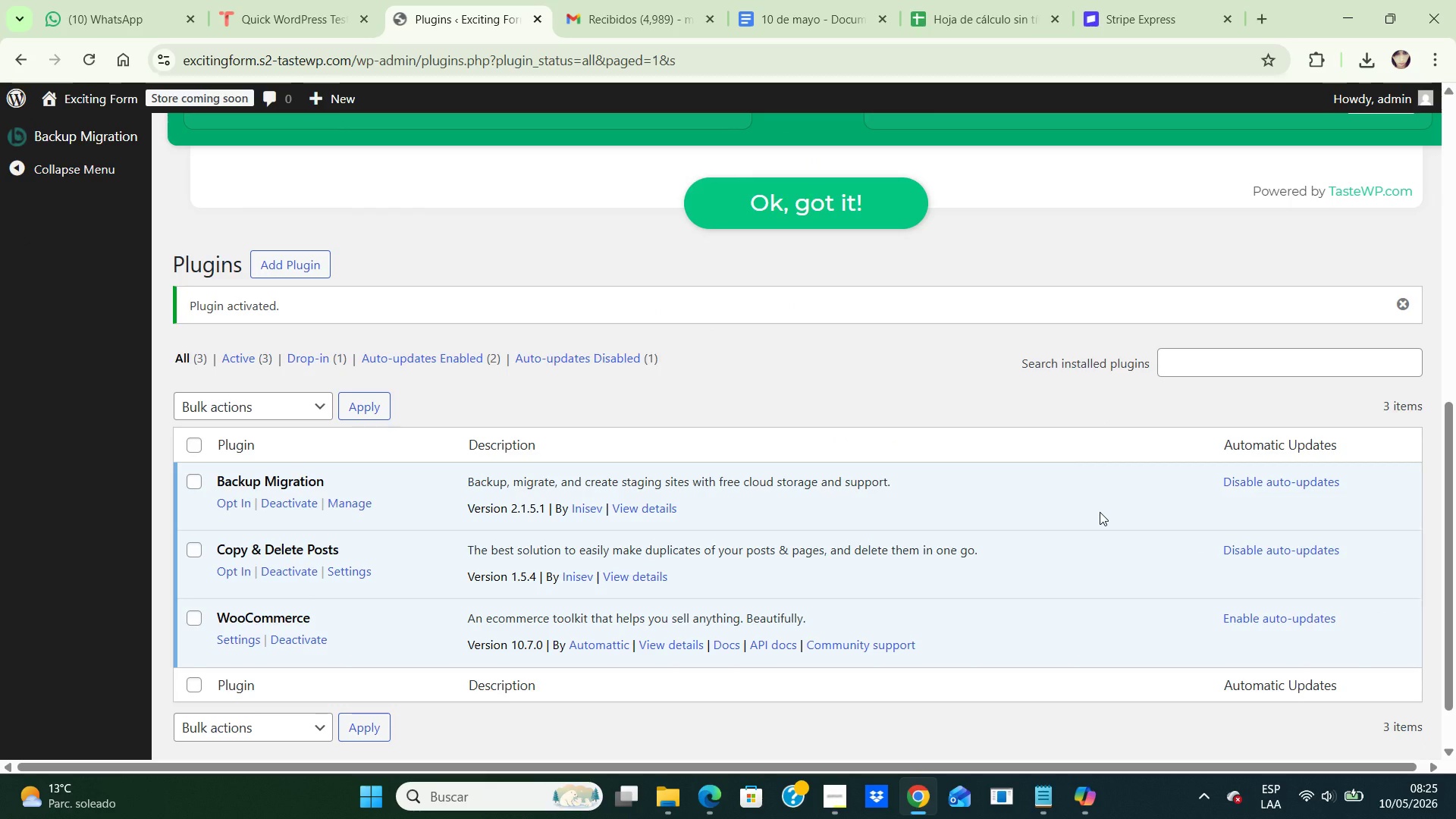 
scroll: coordinate [1100, 512], scroll_direction: up, amount: 2.0
 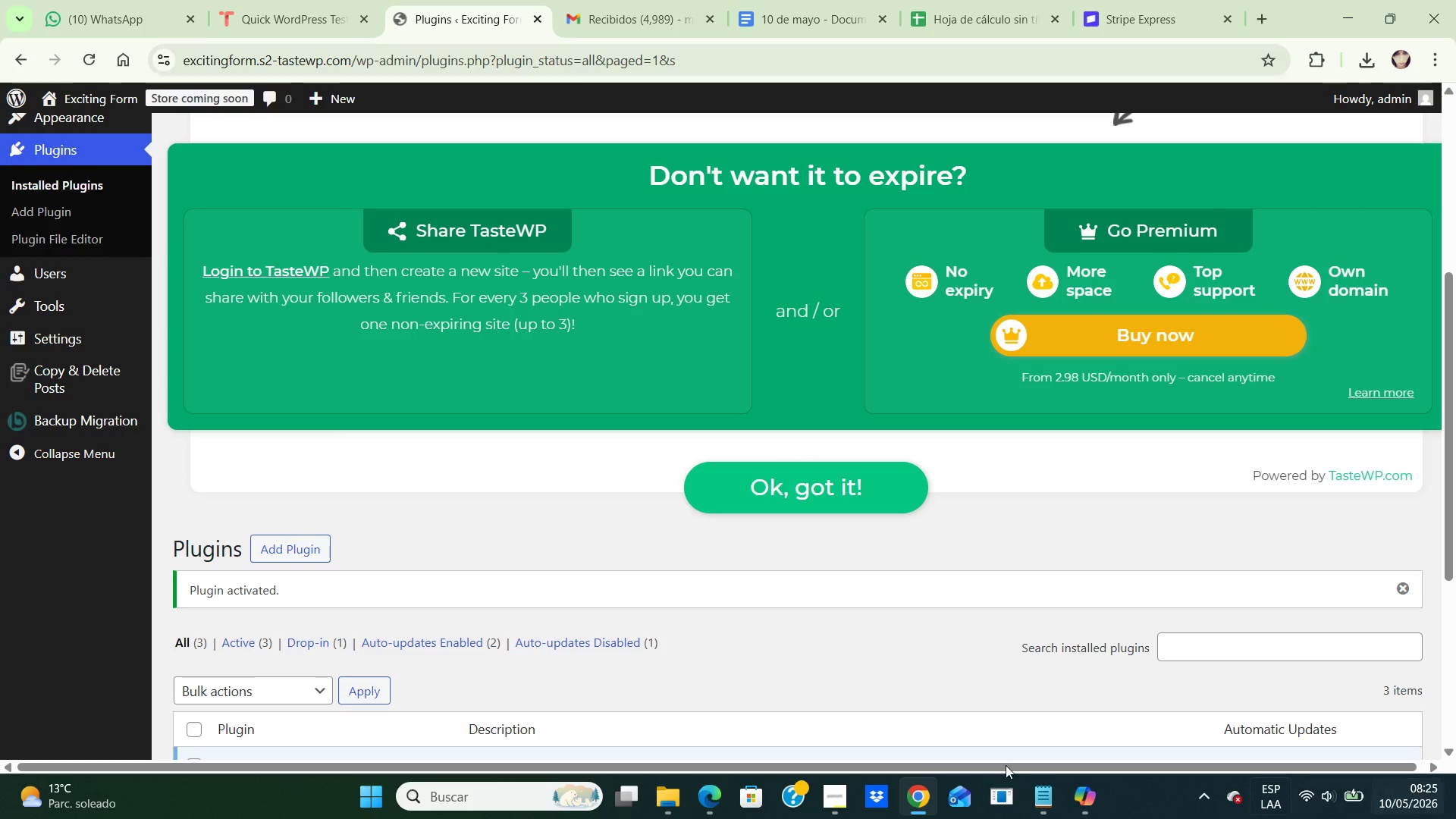 
left_click([1100, 512])
 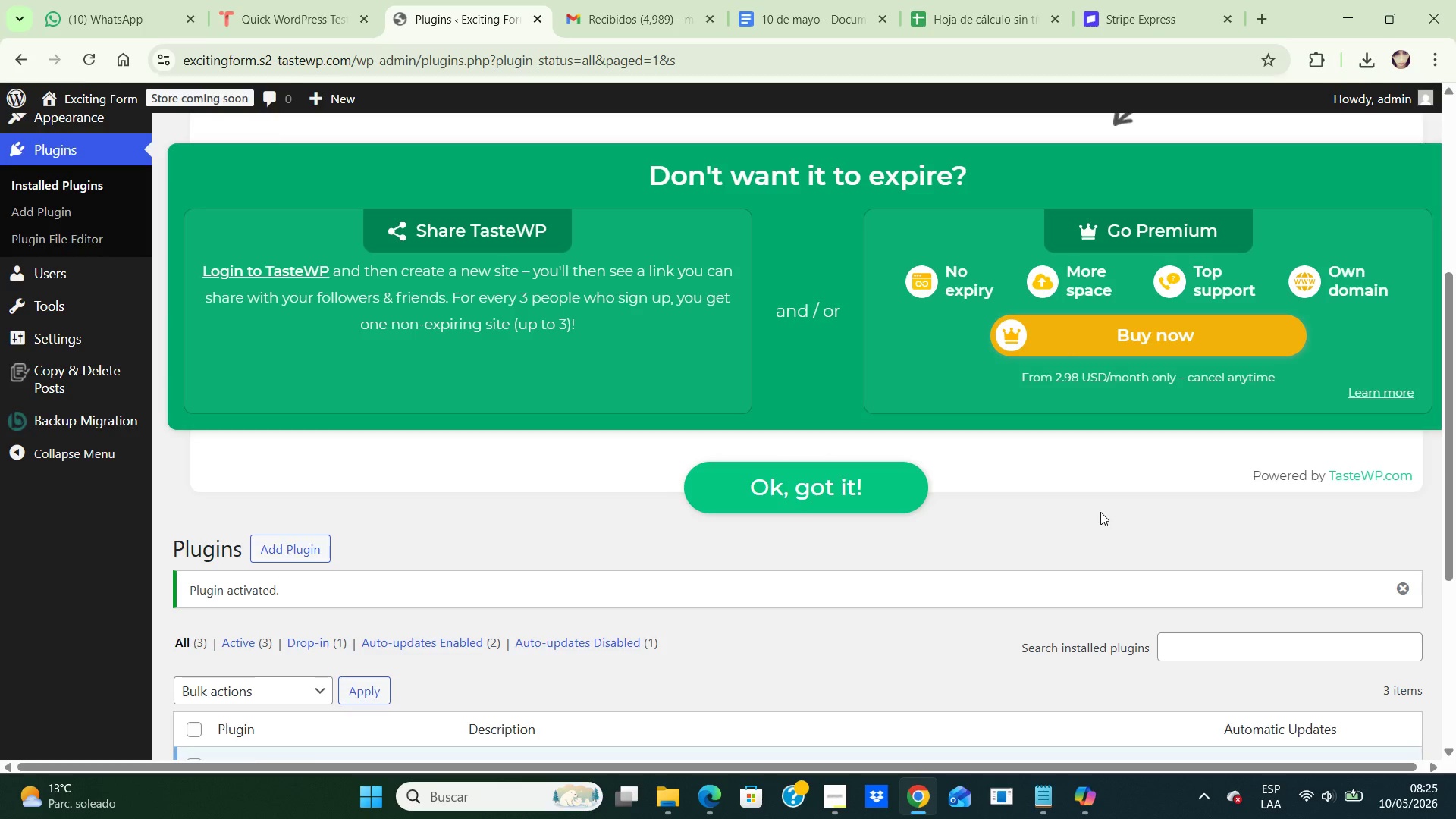 
scroll: coordinate [1100, 512], scroll_direction: down, amount: 1.0
 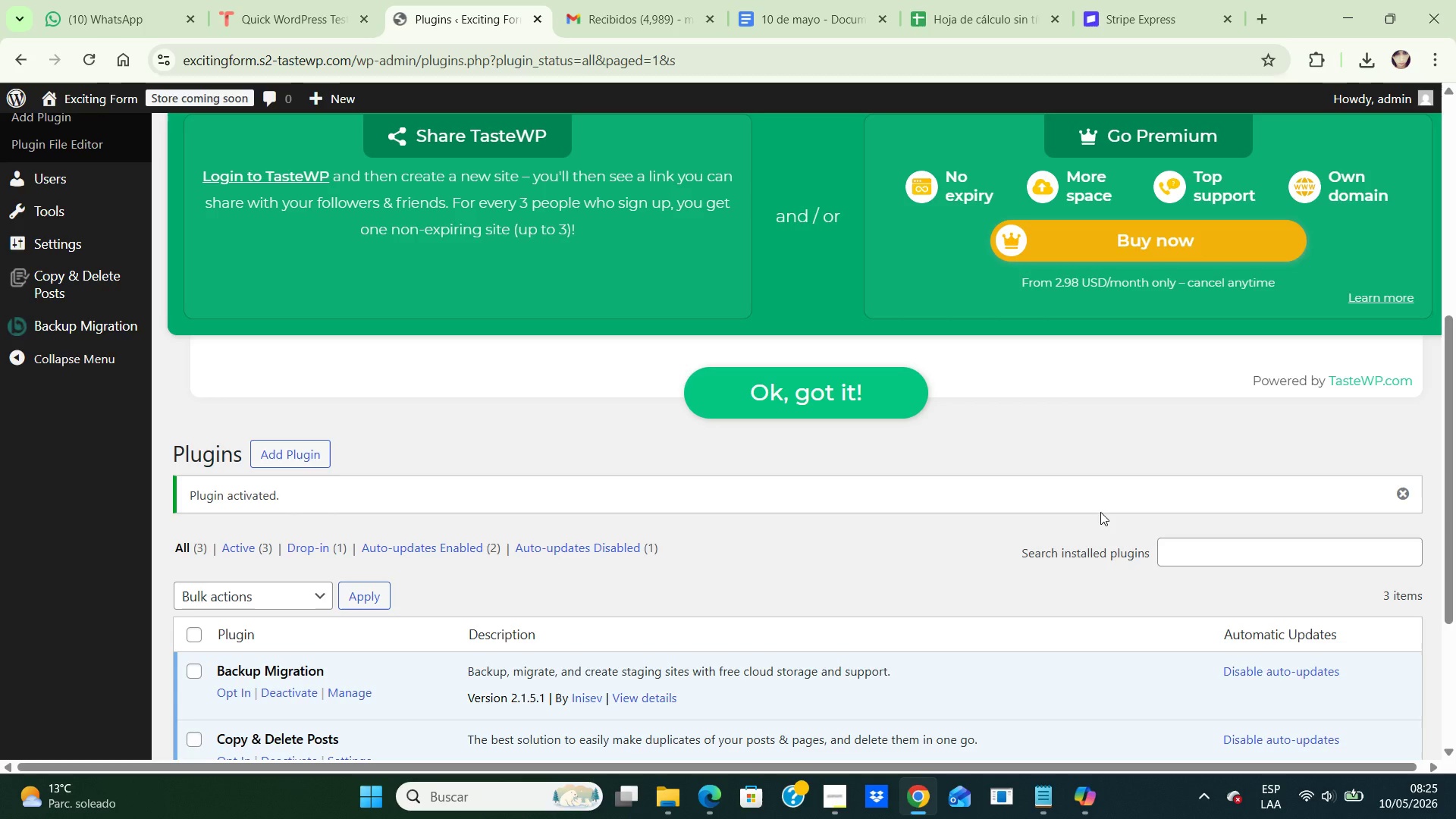 
wait(12.73)
 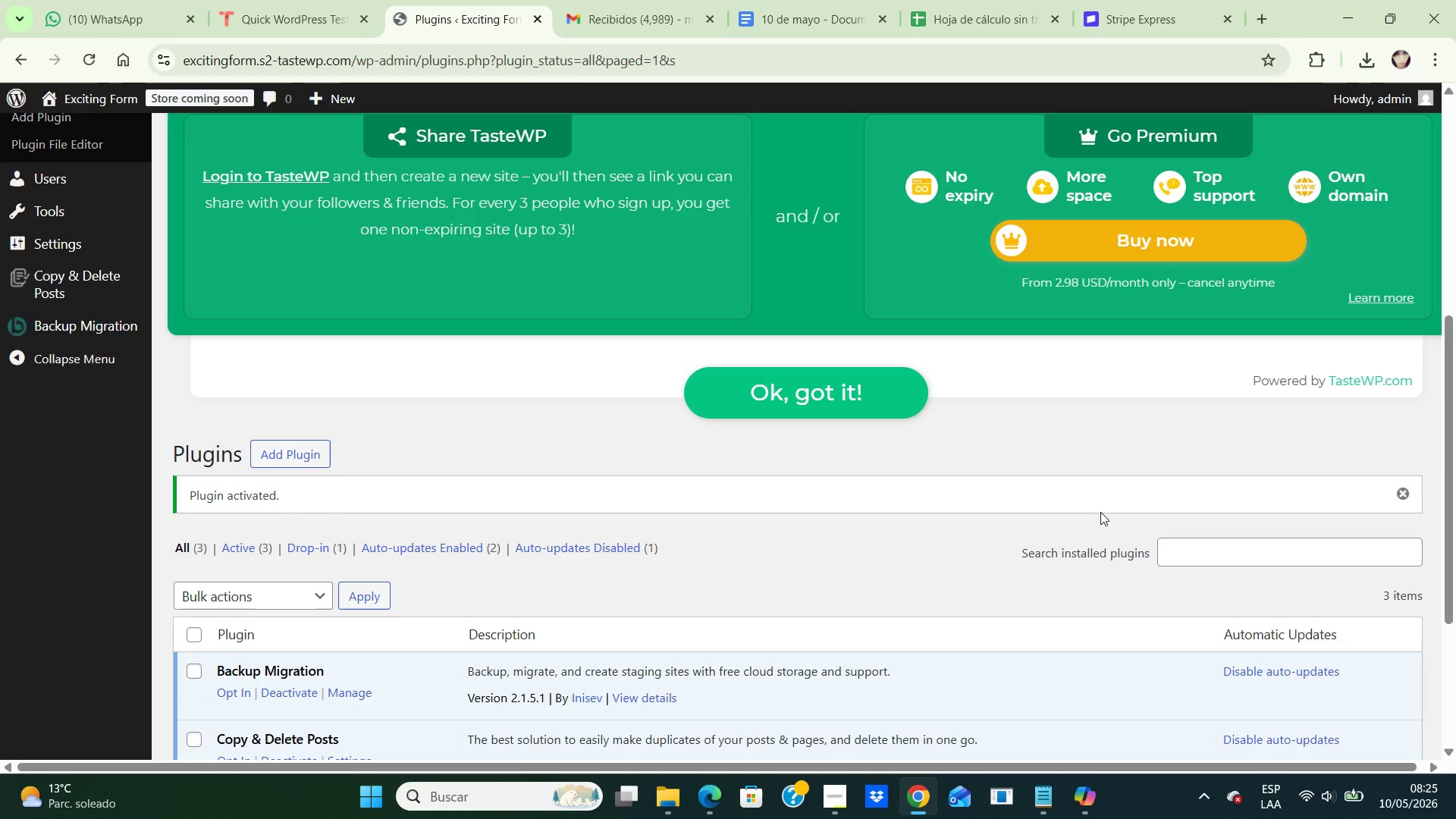 
scroll: coordinate [844, 672], scroll_direction: down, amount: 2.0
 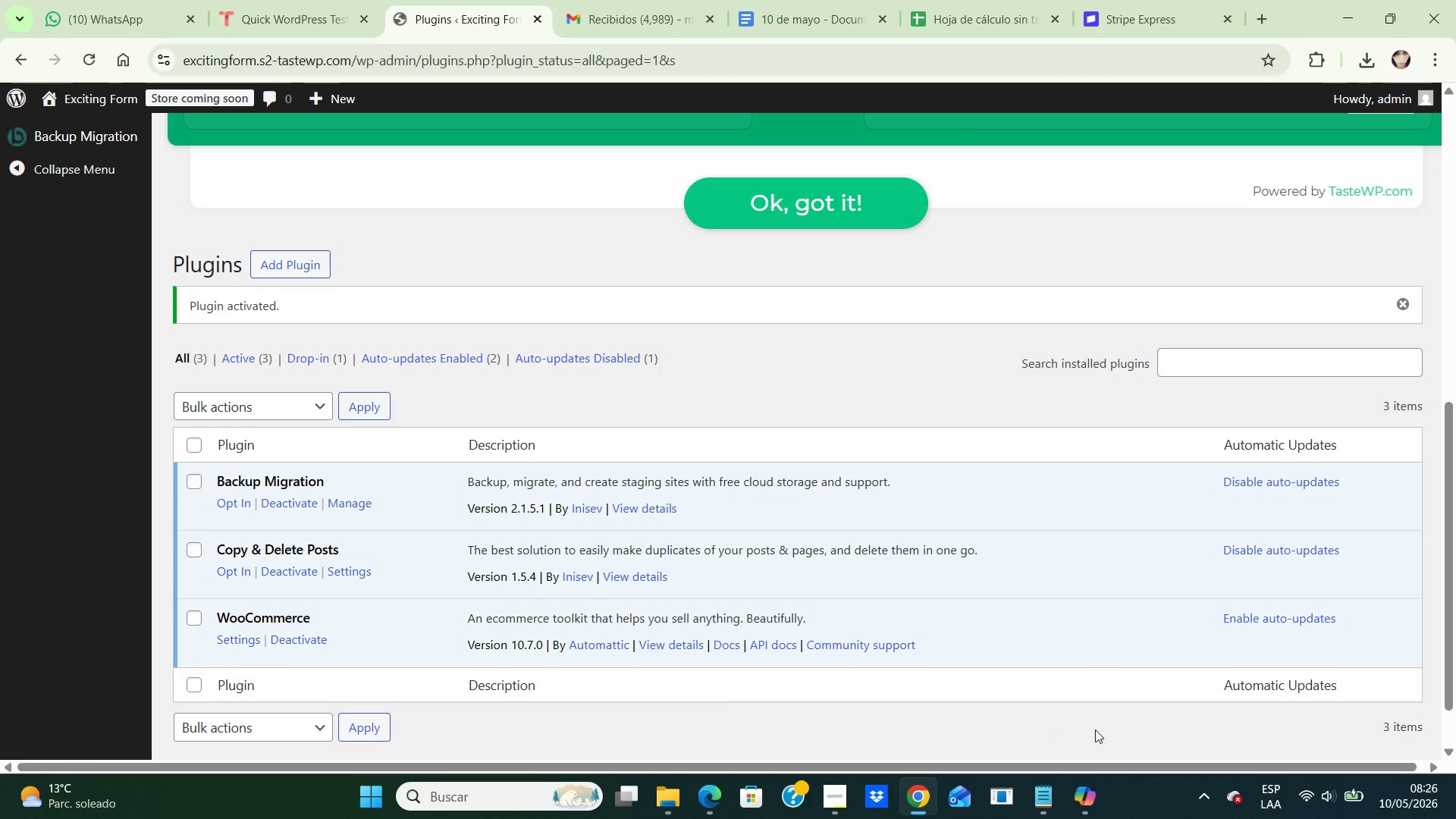 
wait(13.12)
 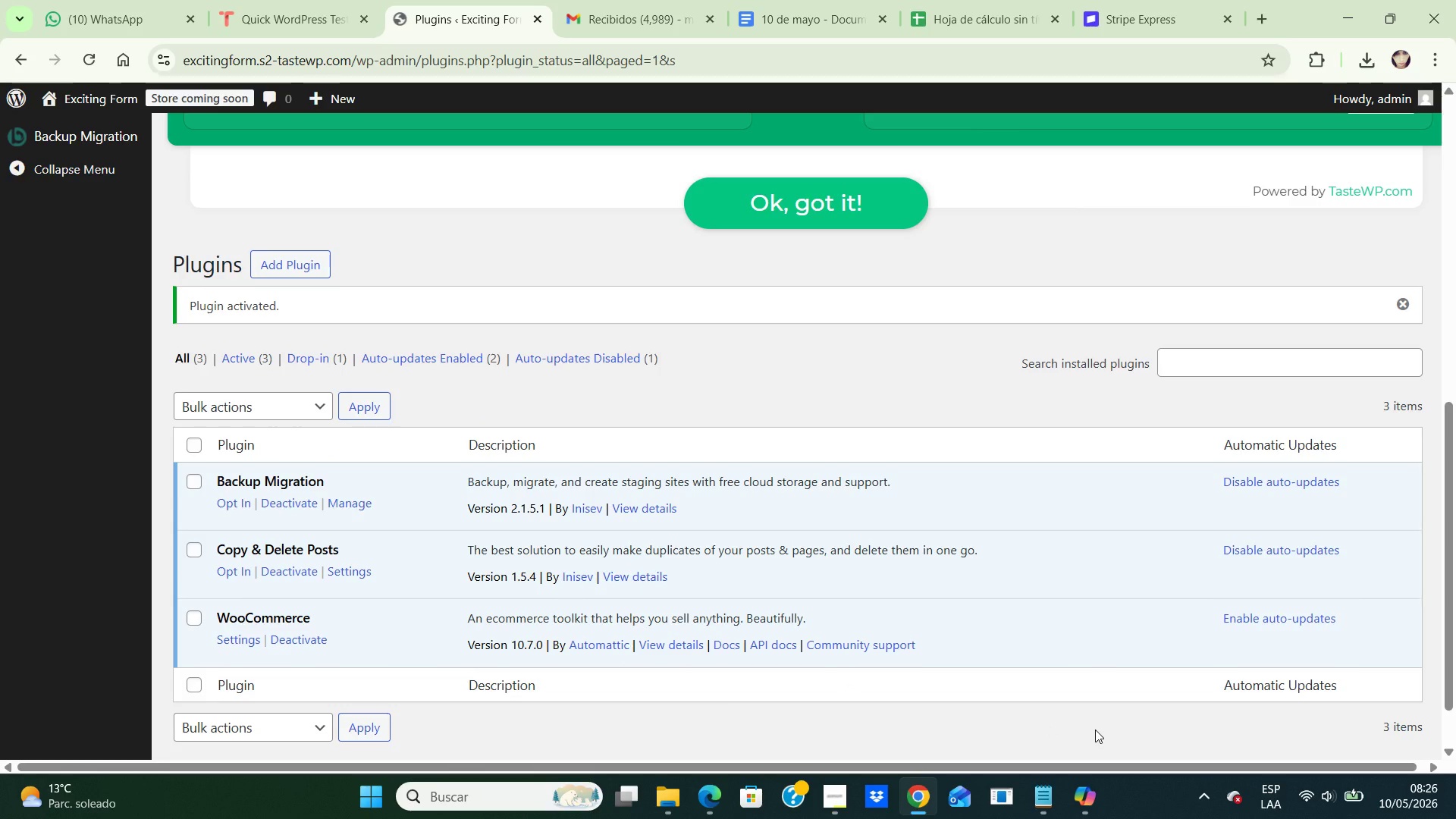 
scroll: coordinate [0, 380], scroll_direction: up, amount: 6.0
 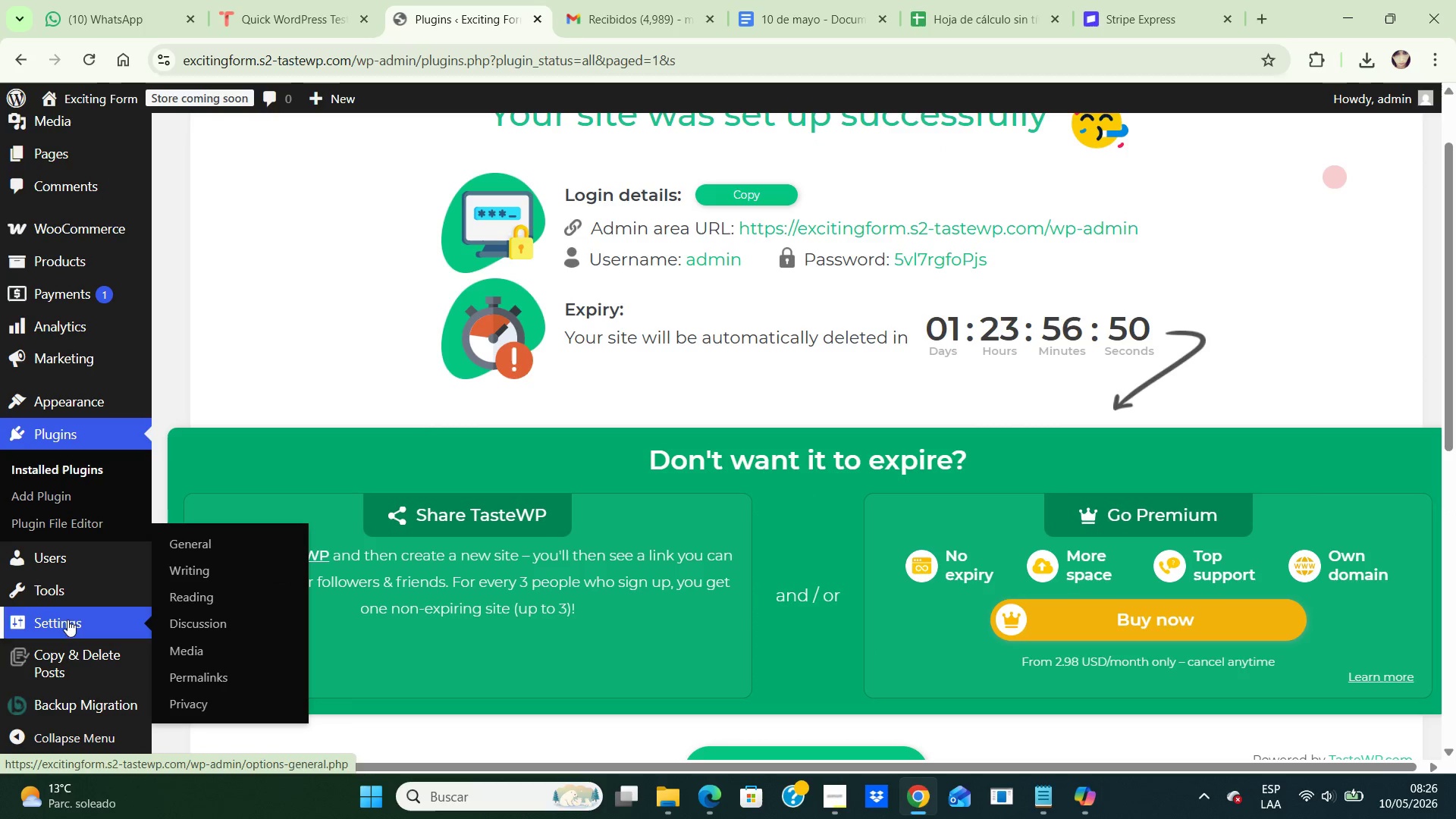 
left_click([198, 539])
 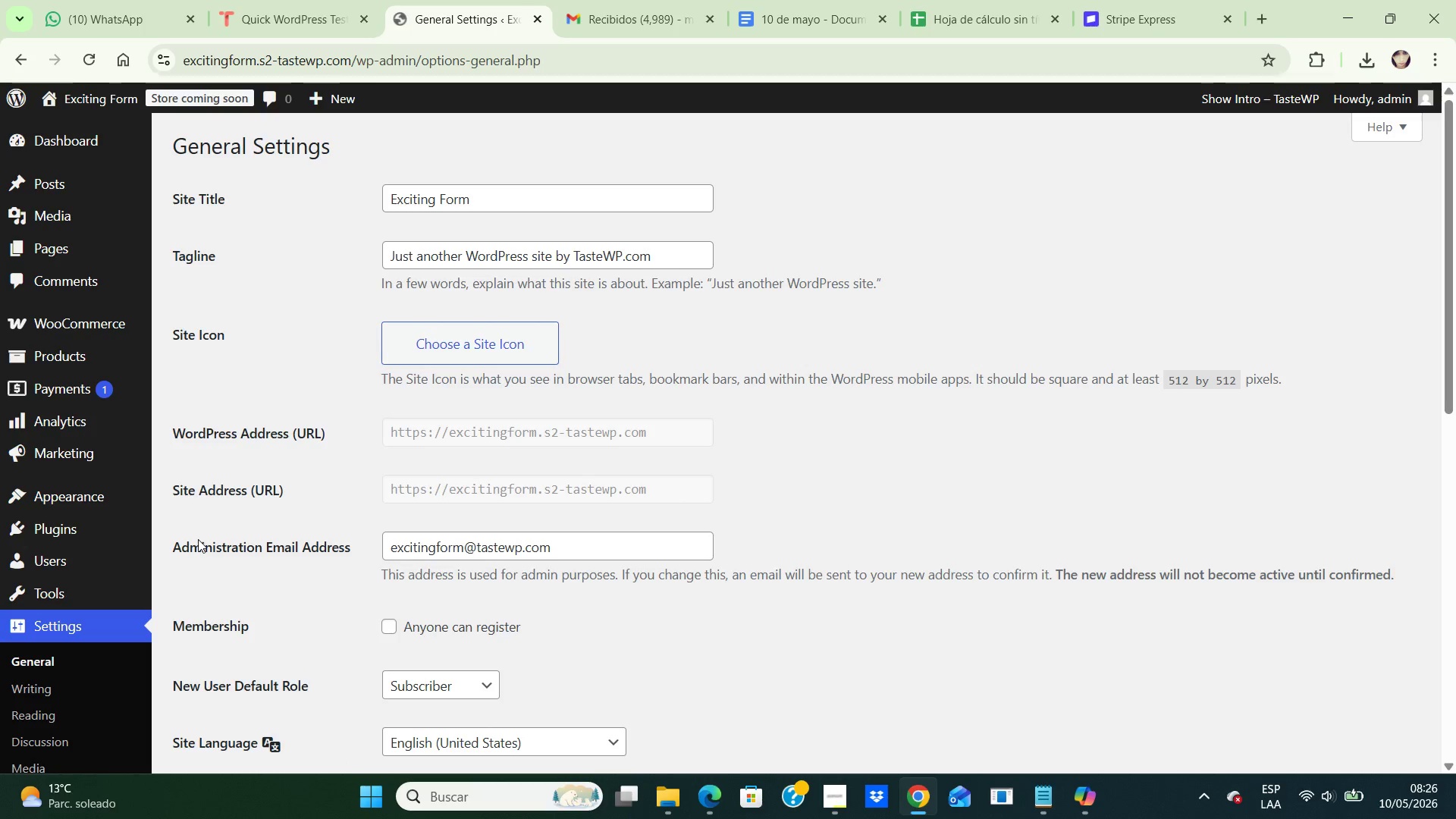 
scroll: coordinate [711, 450], scroll_direction: down, amount: 8.0
 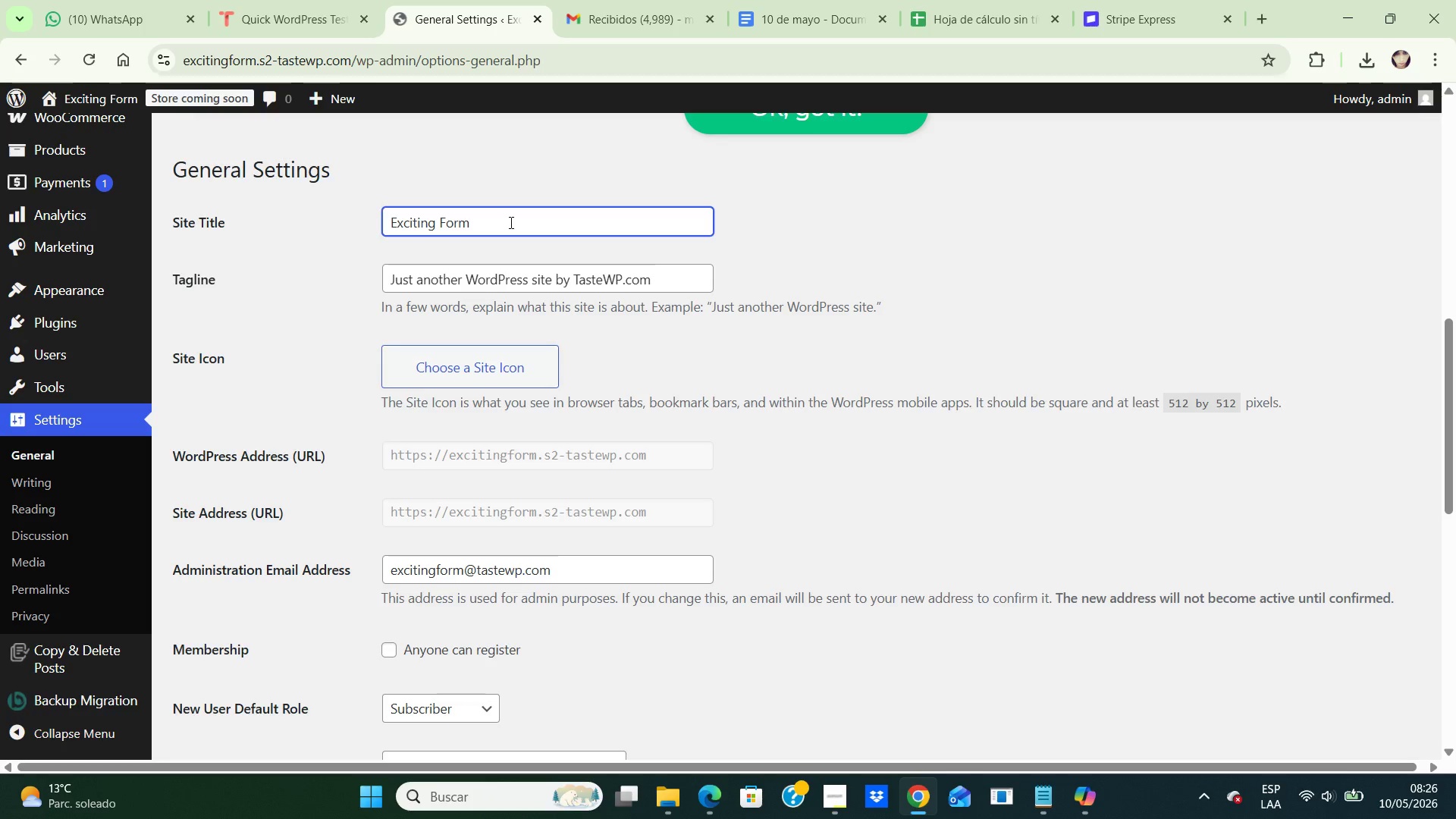 
hold_key(key=Backspace, duration=1.12)
 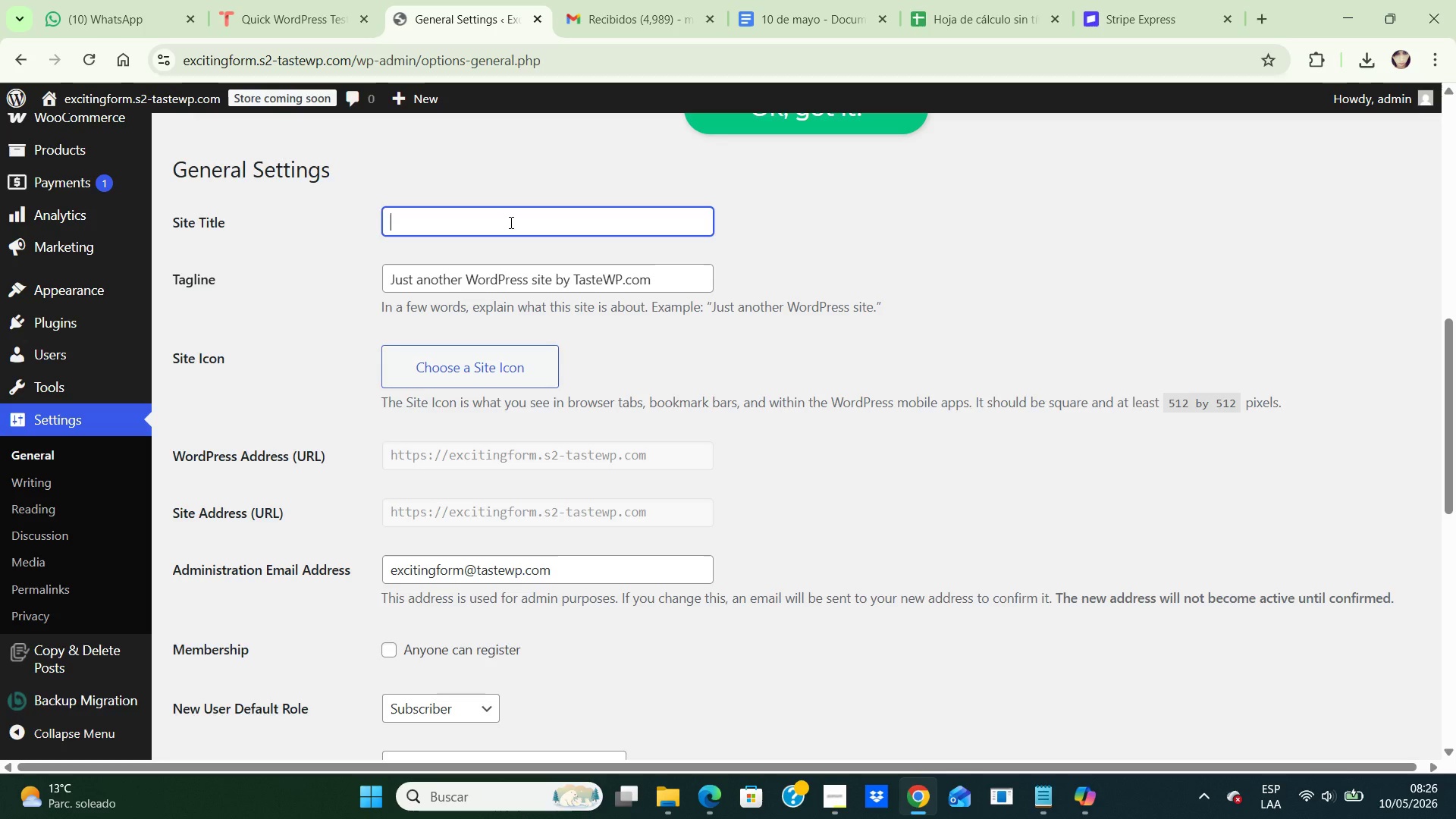 
type(Velvet )
 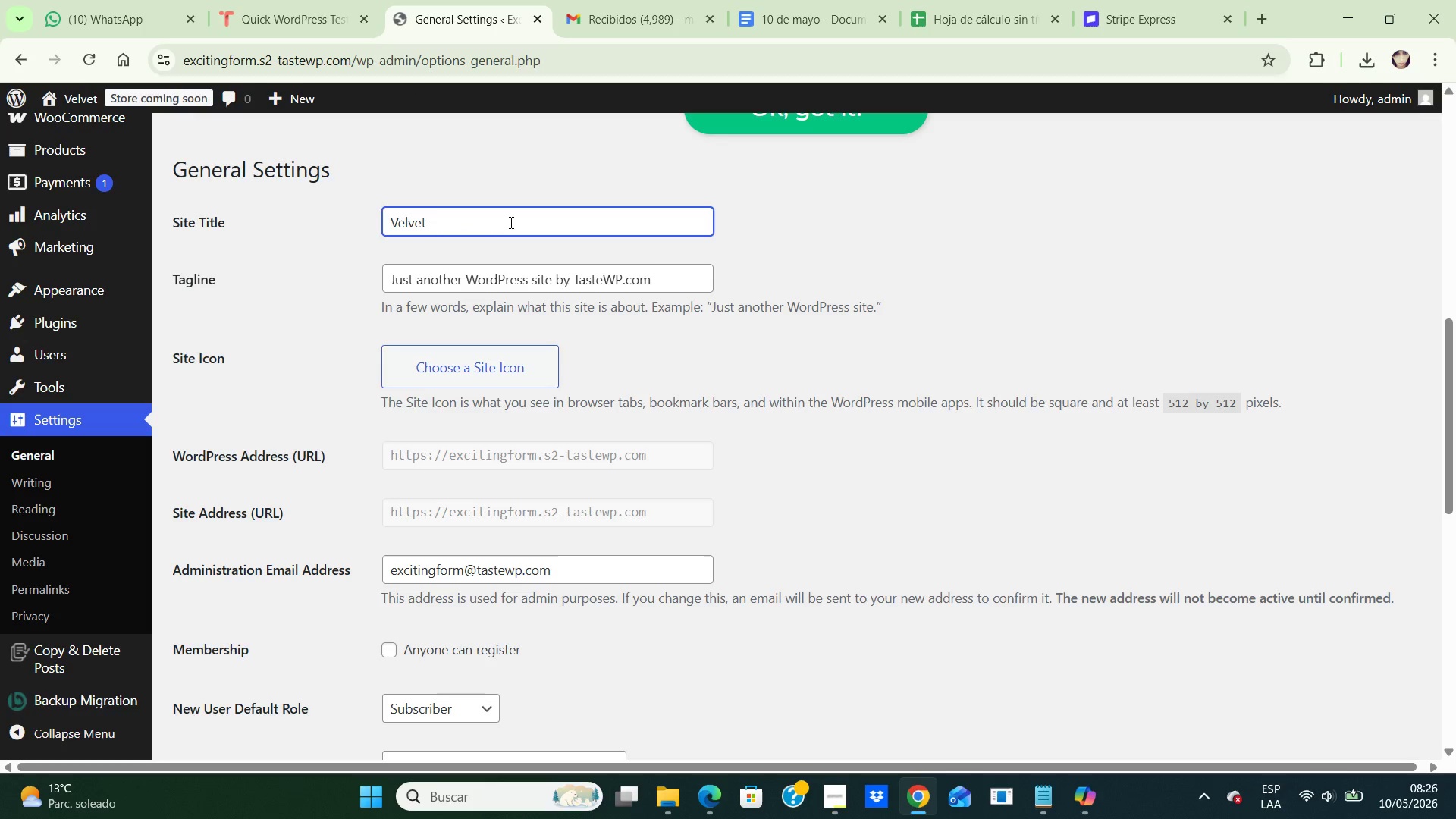 
type(^ Vine Rentals)
 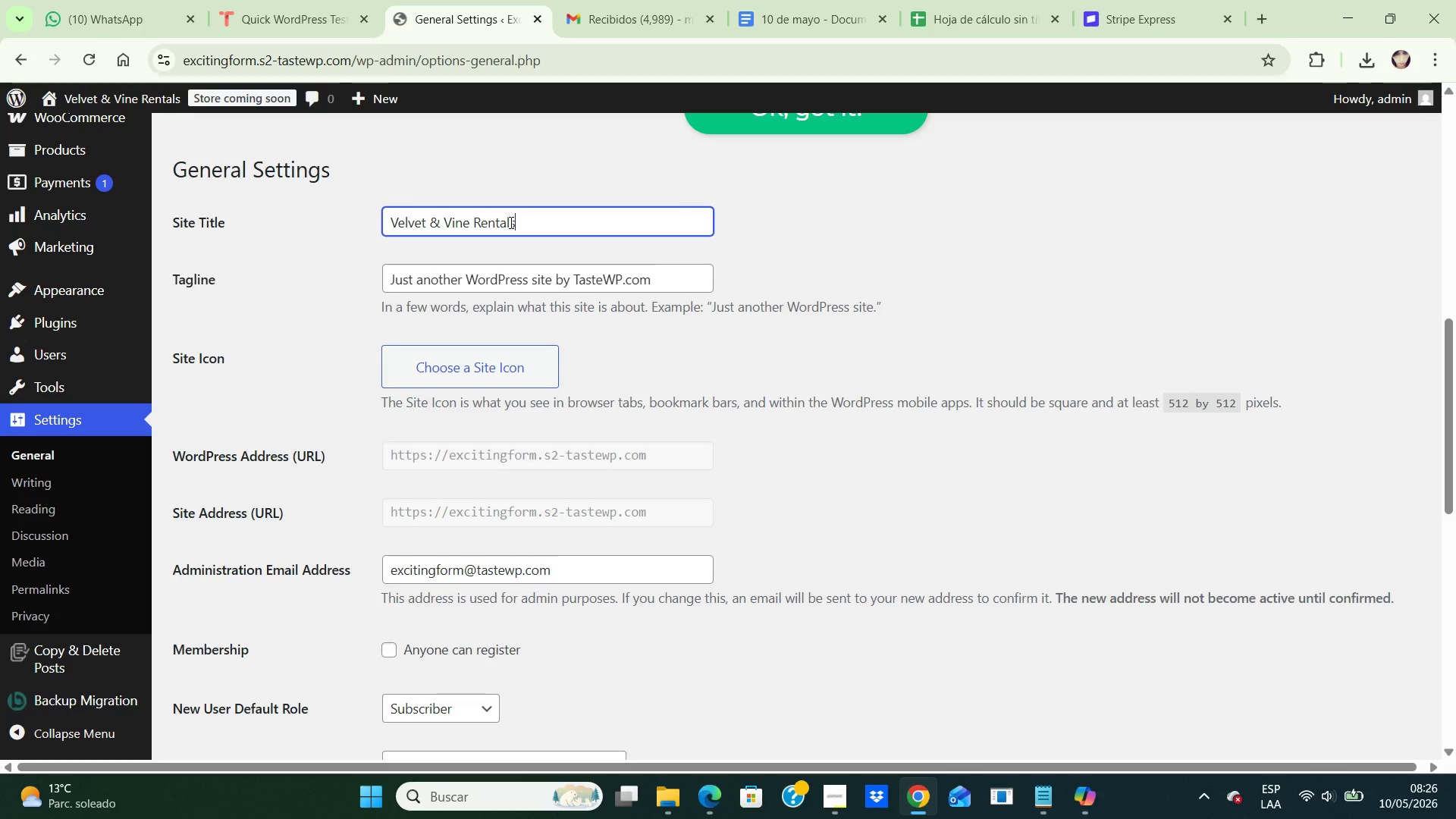 
wait(5.5)
 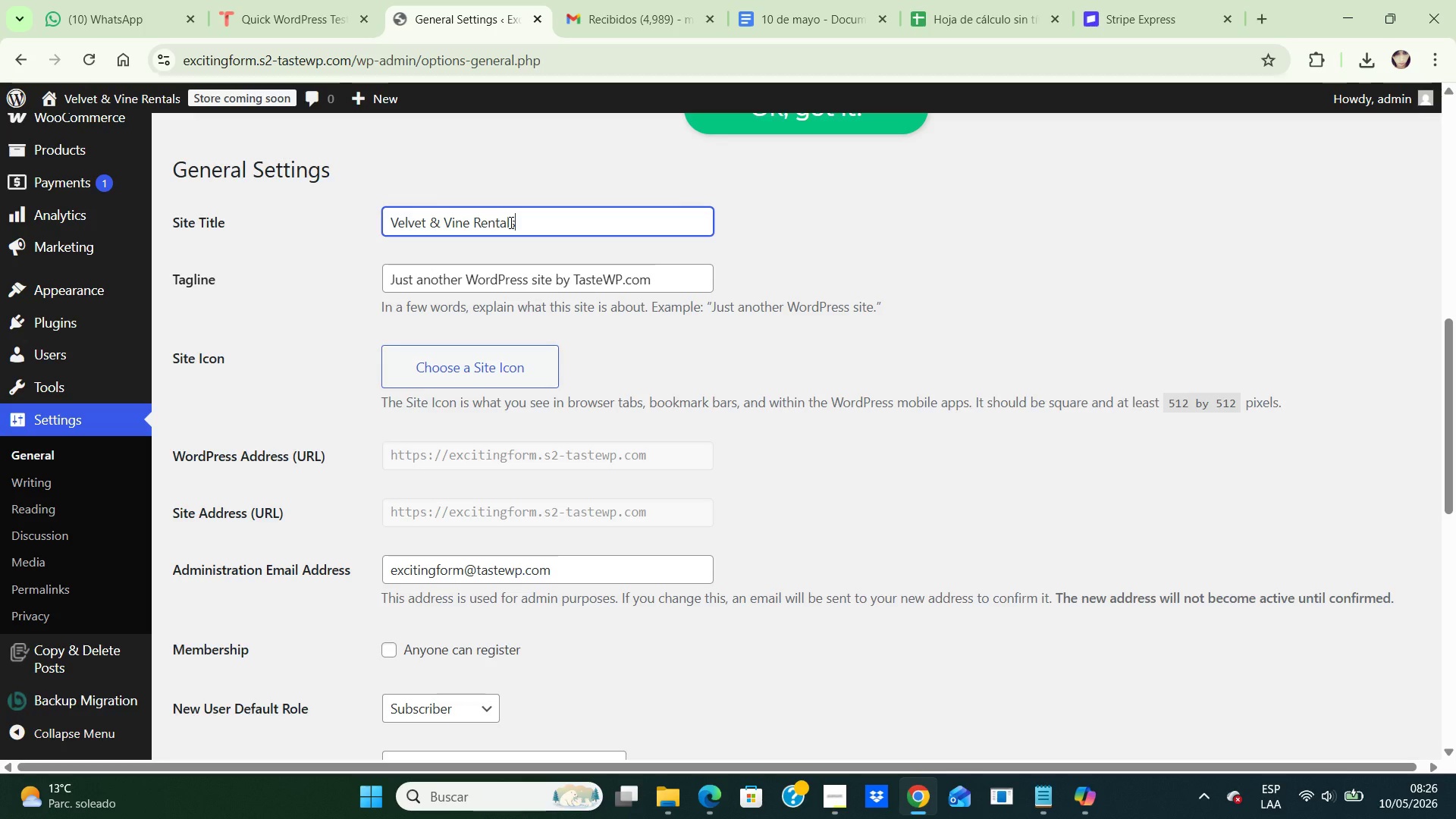 
left_click_drag(start_coordinate=[657, 280], to_coordinate=[366, 260])
 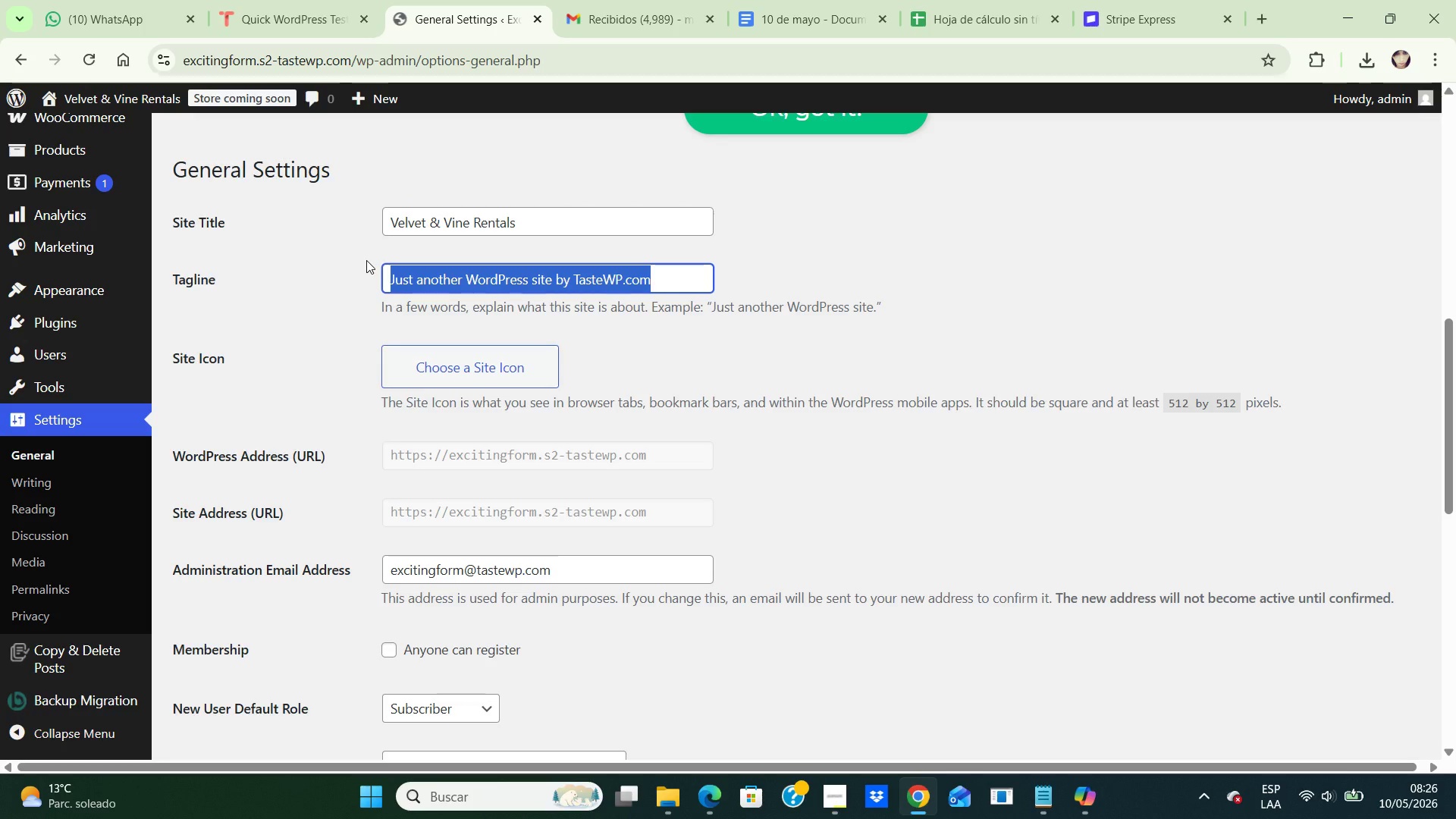 
key(Backspace)
type(Curated Event )
key(Backspace)
type(-in-a-Box Rental Kits)
 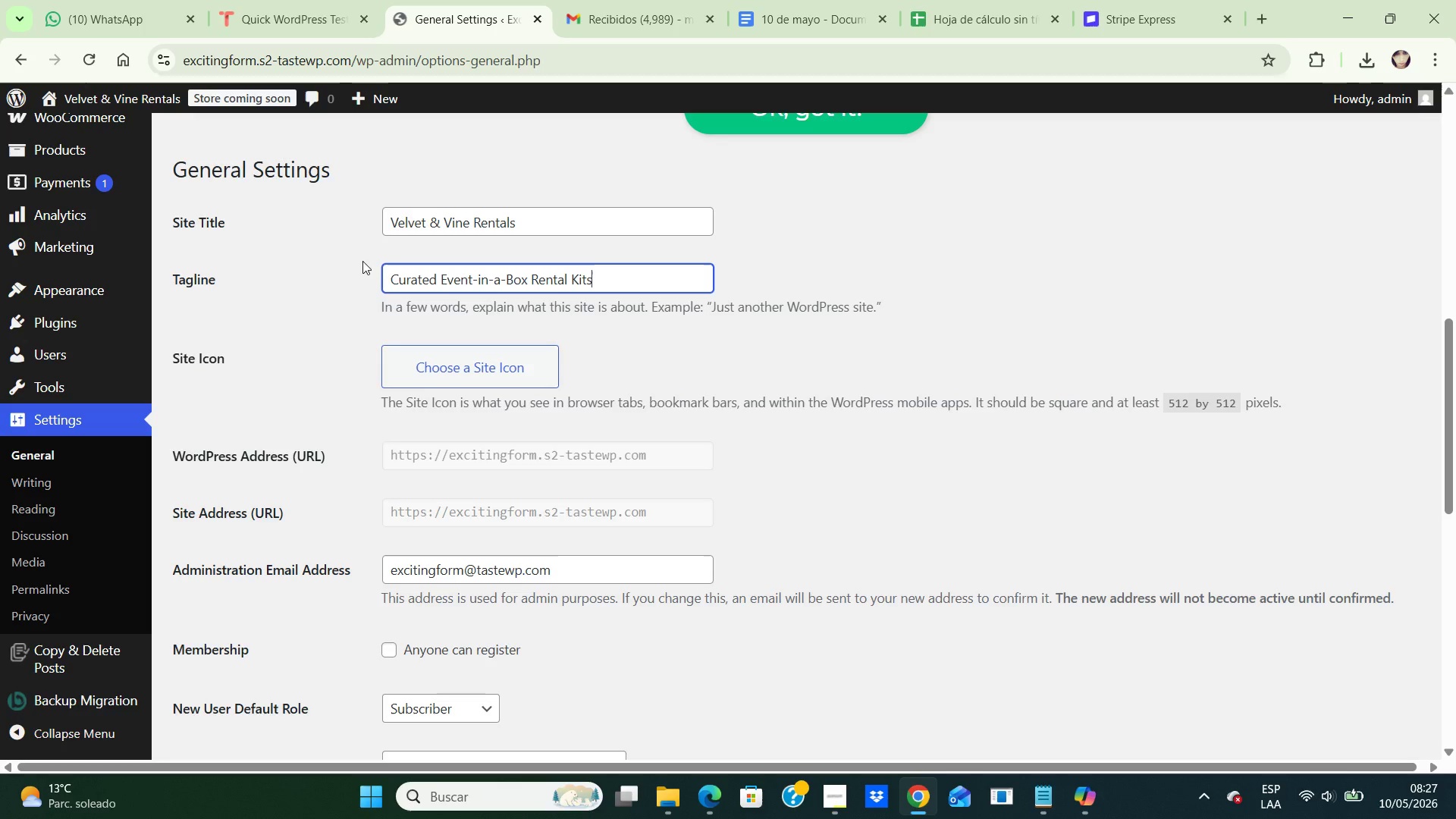 
scroll: coordinate [357, 436], scroll_direction: down, amount: 5.0
 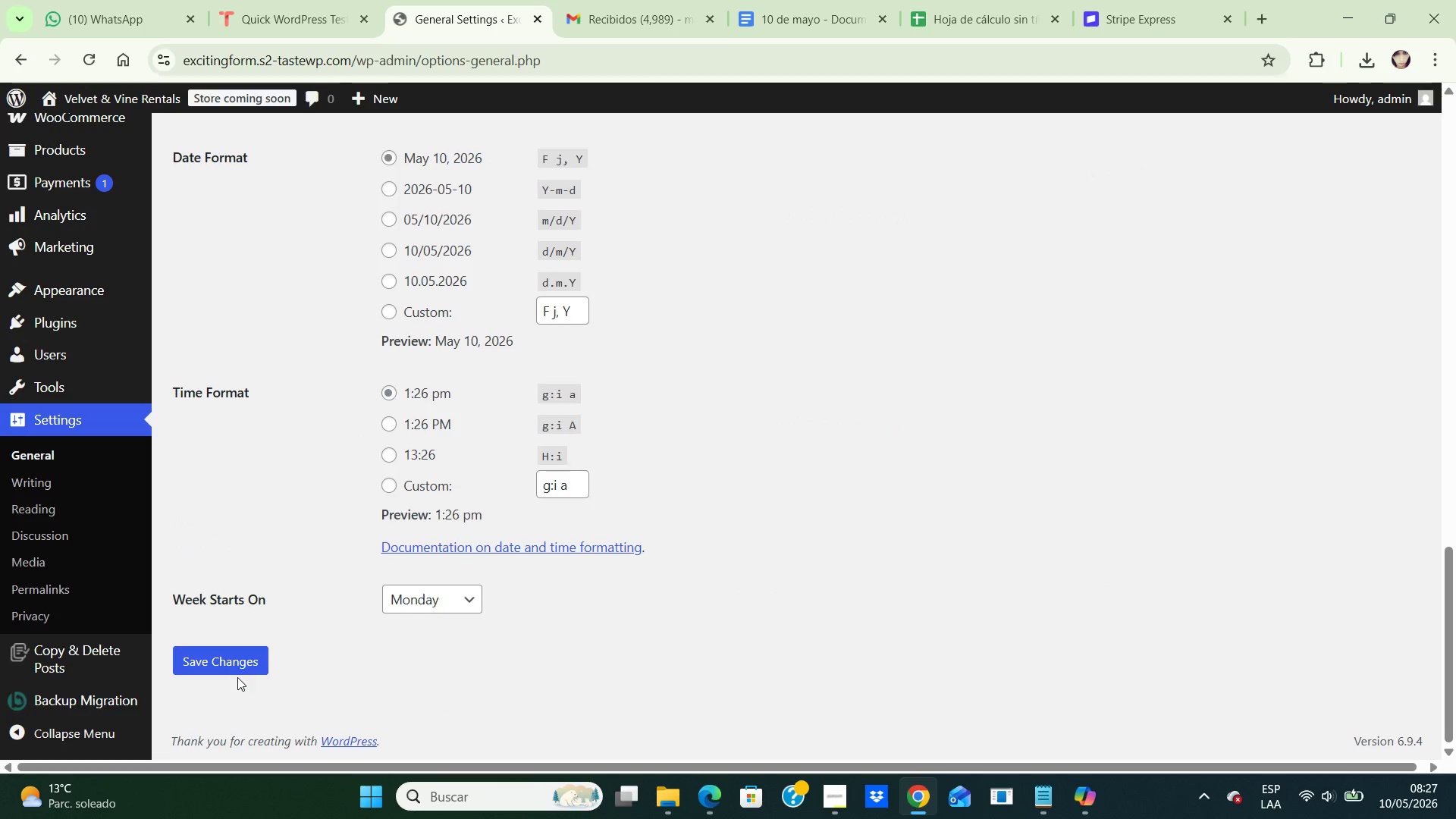 
left_click([238, 661])
 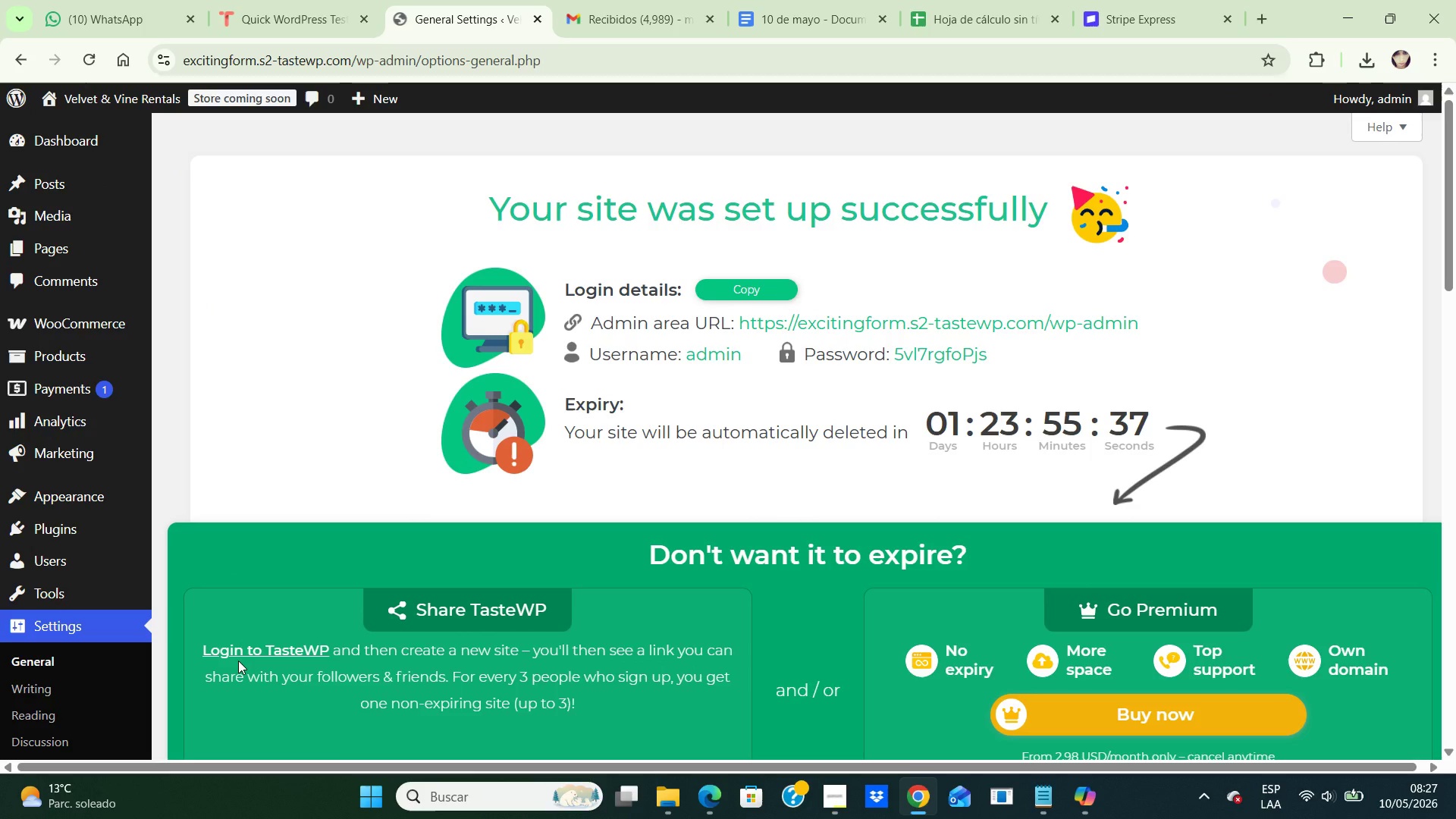 
wait(5.5)
 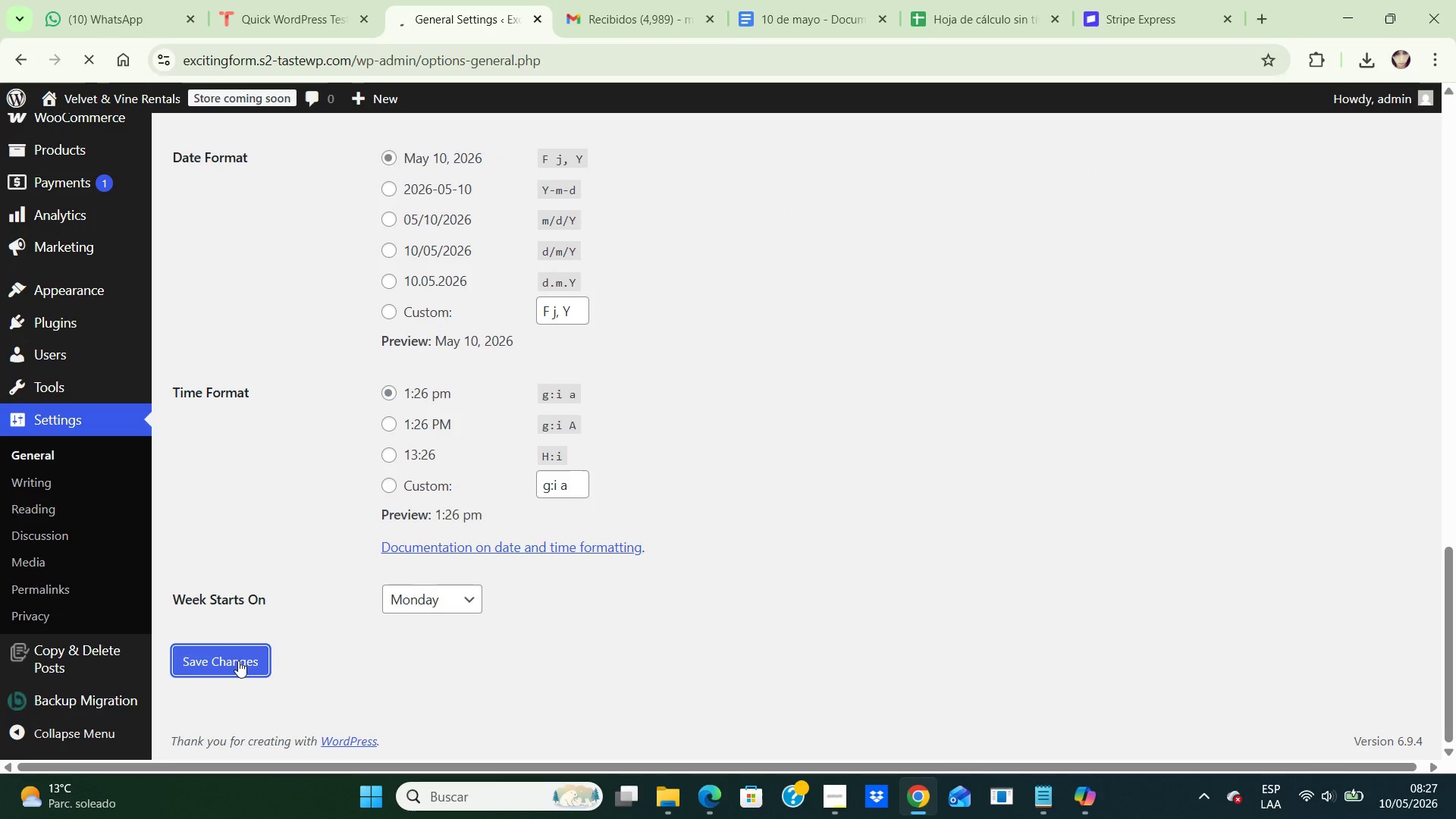 
scroll: coordinate [582, 366], scroll_direction: down, amount: 9.0
 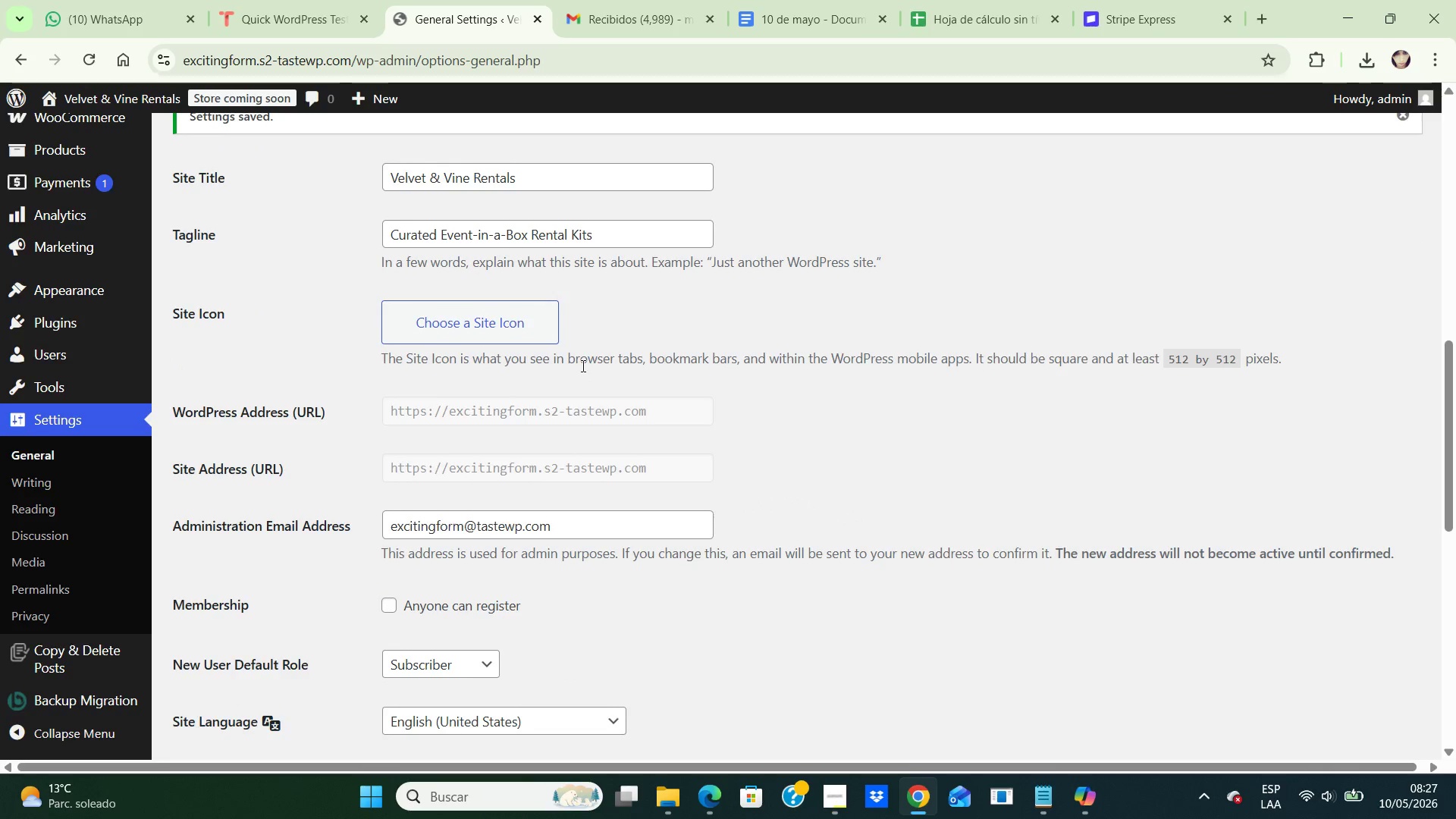 
scroll: coordinate [582, 366], scroll_direction: up, amount: 1.0
 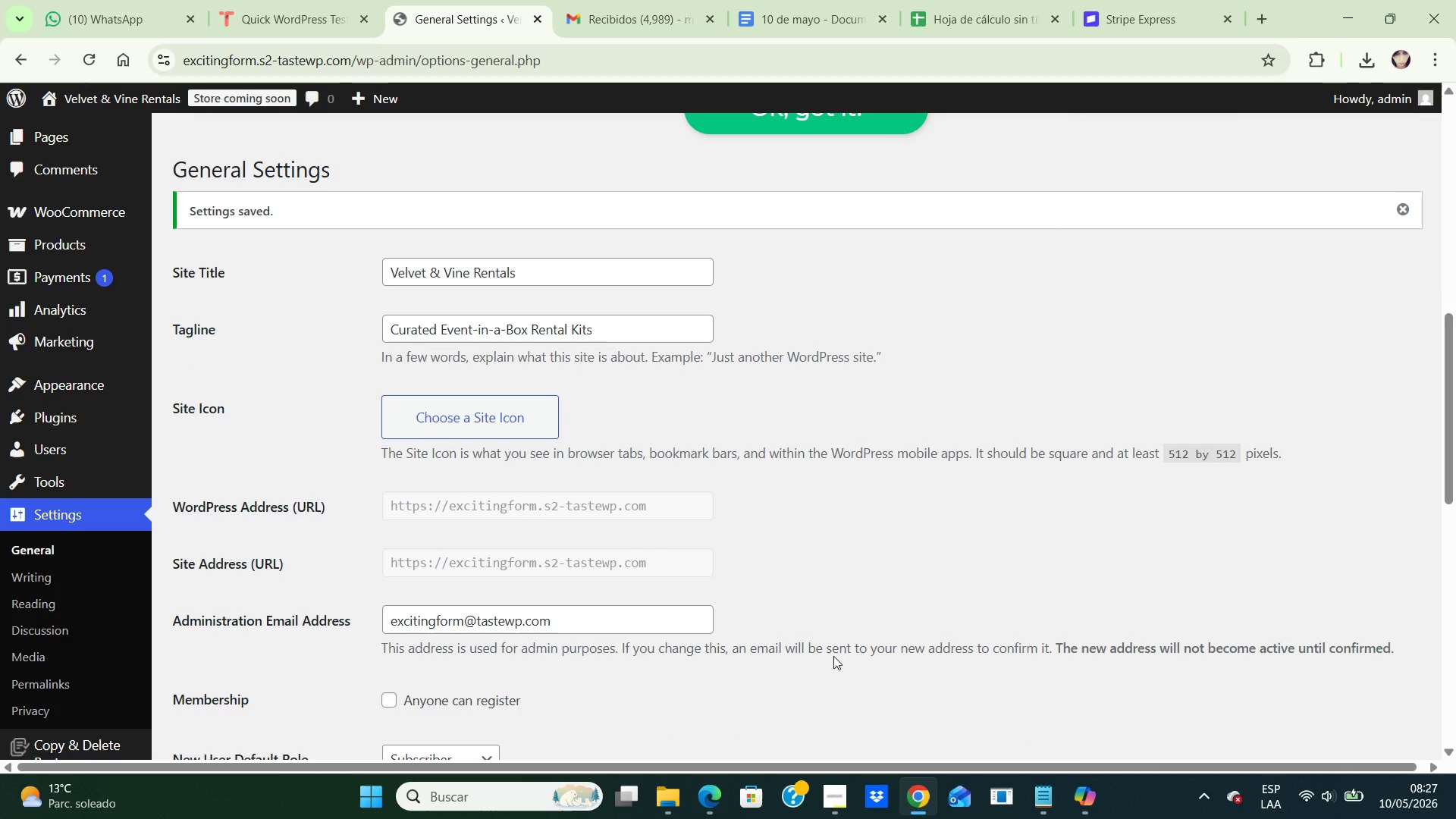 
key(PrintScreen)
 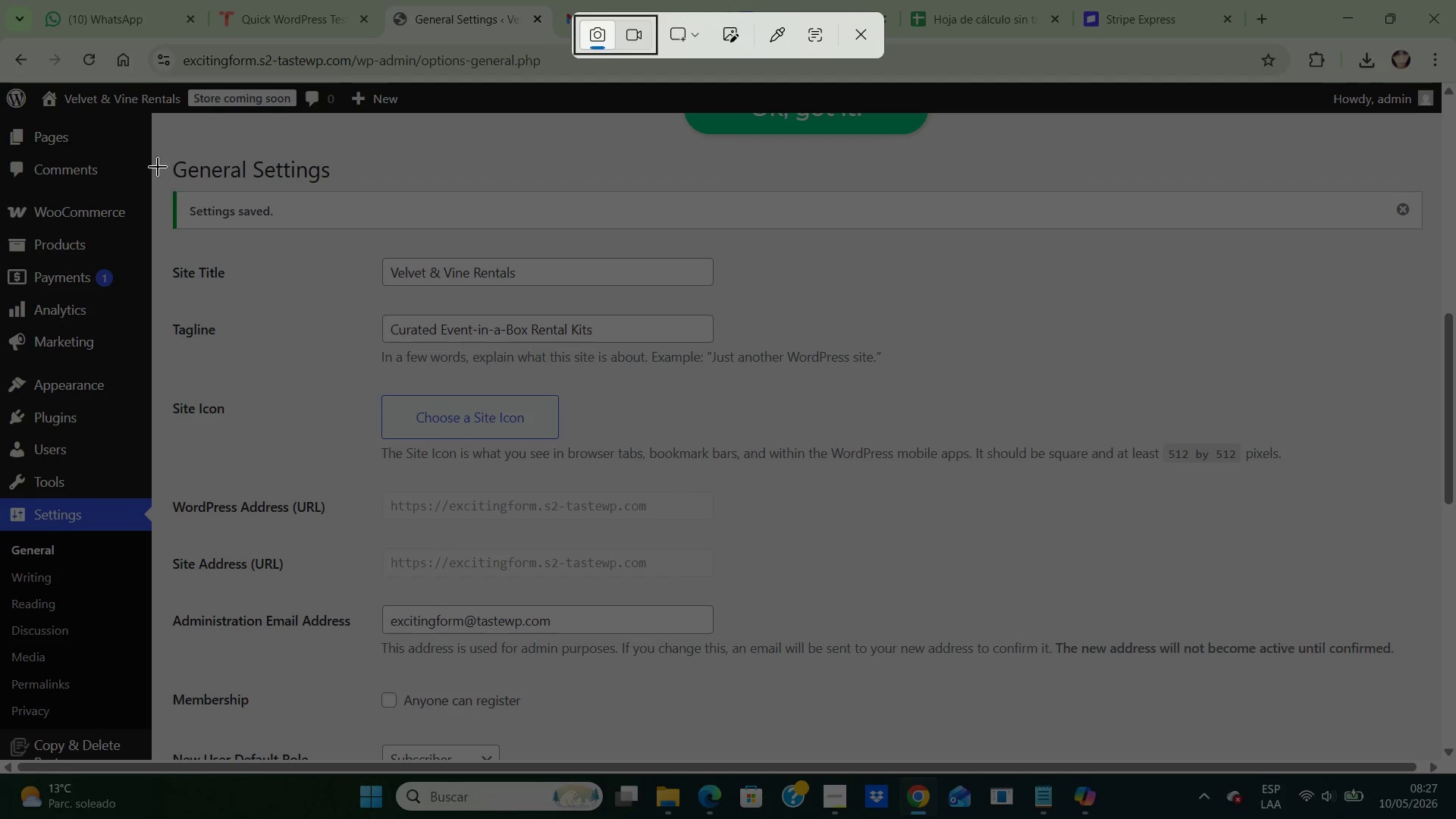 
left_click_drag(start_coordinate=[157, 147], to_coordinate=[1440, 786])
 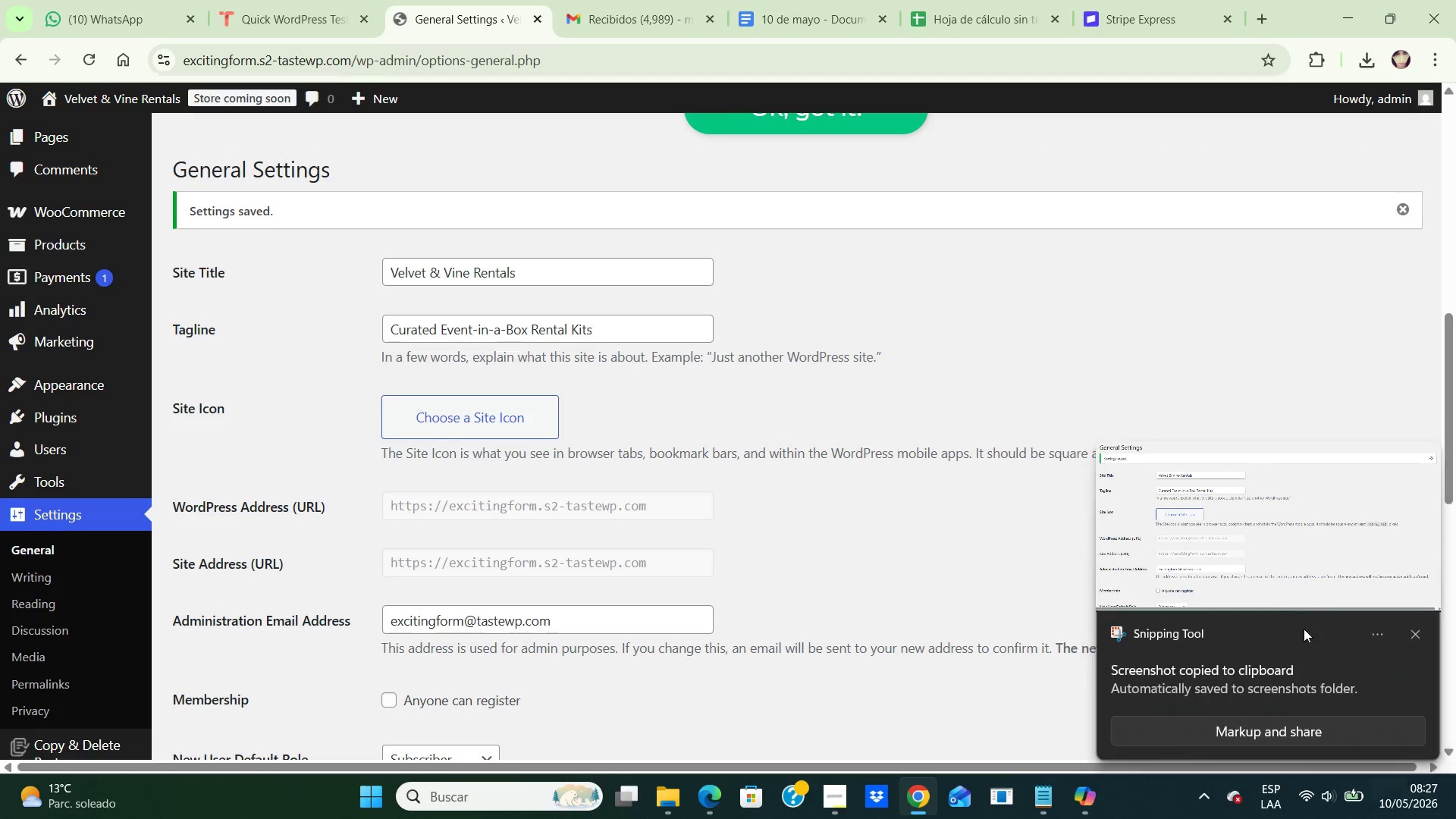 
double_click([1274, 568])
 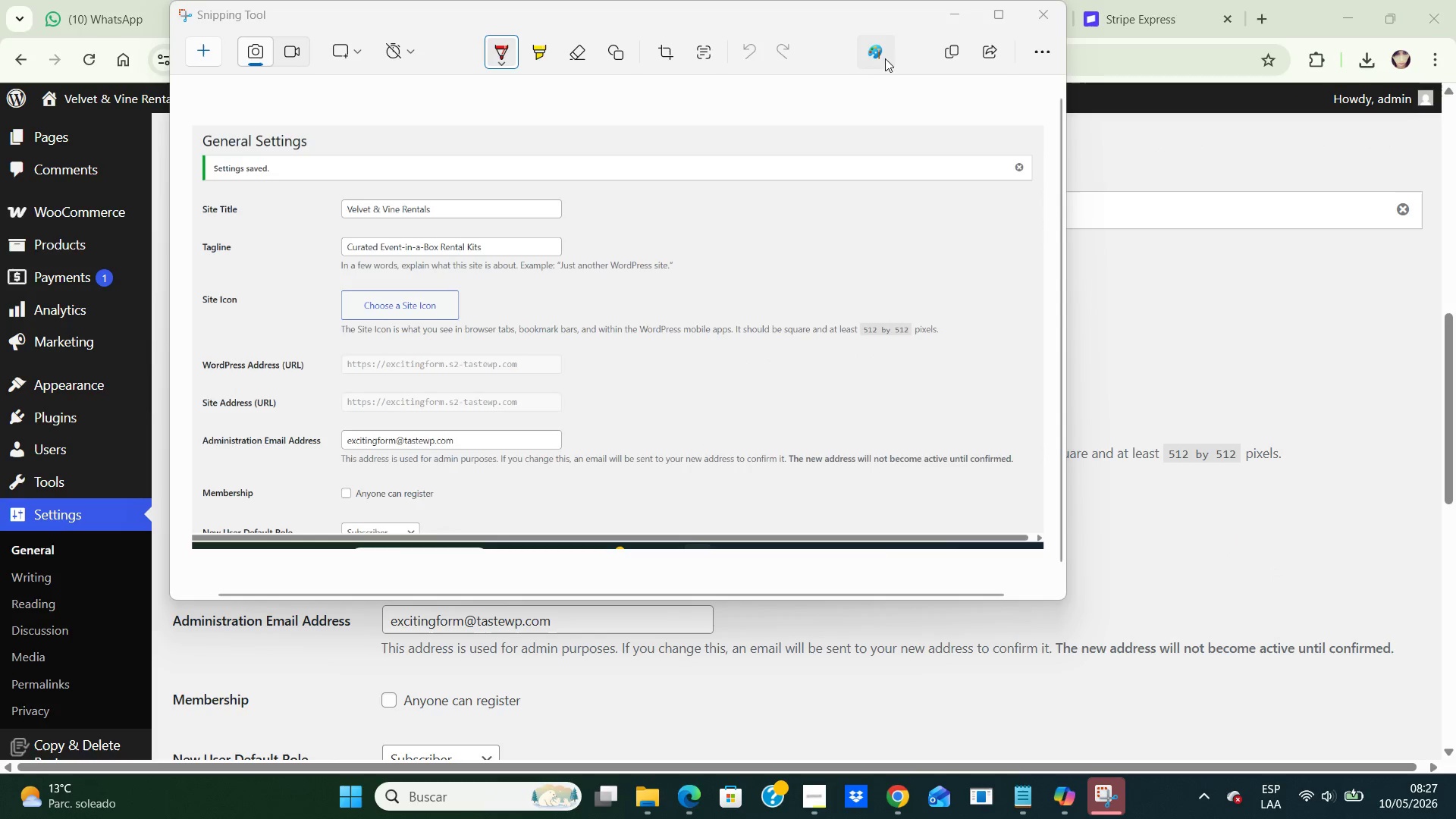 
left_click([911, 50])
 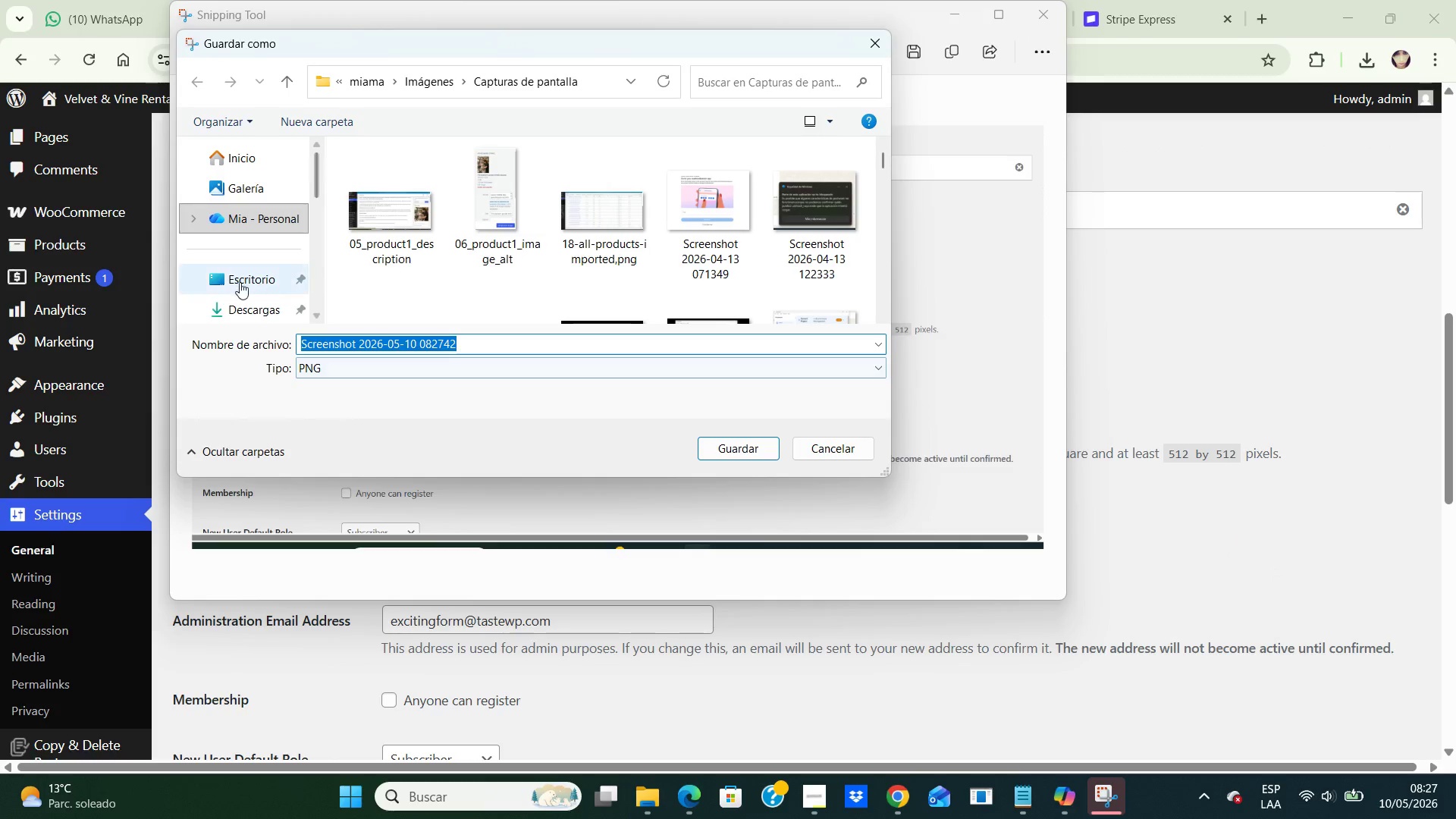 
double_click([240, 297])
 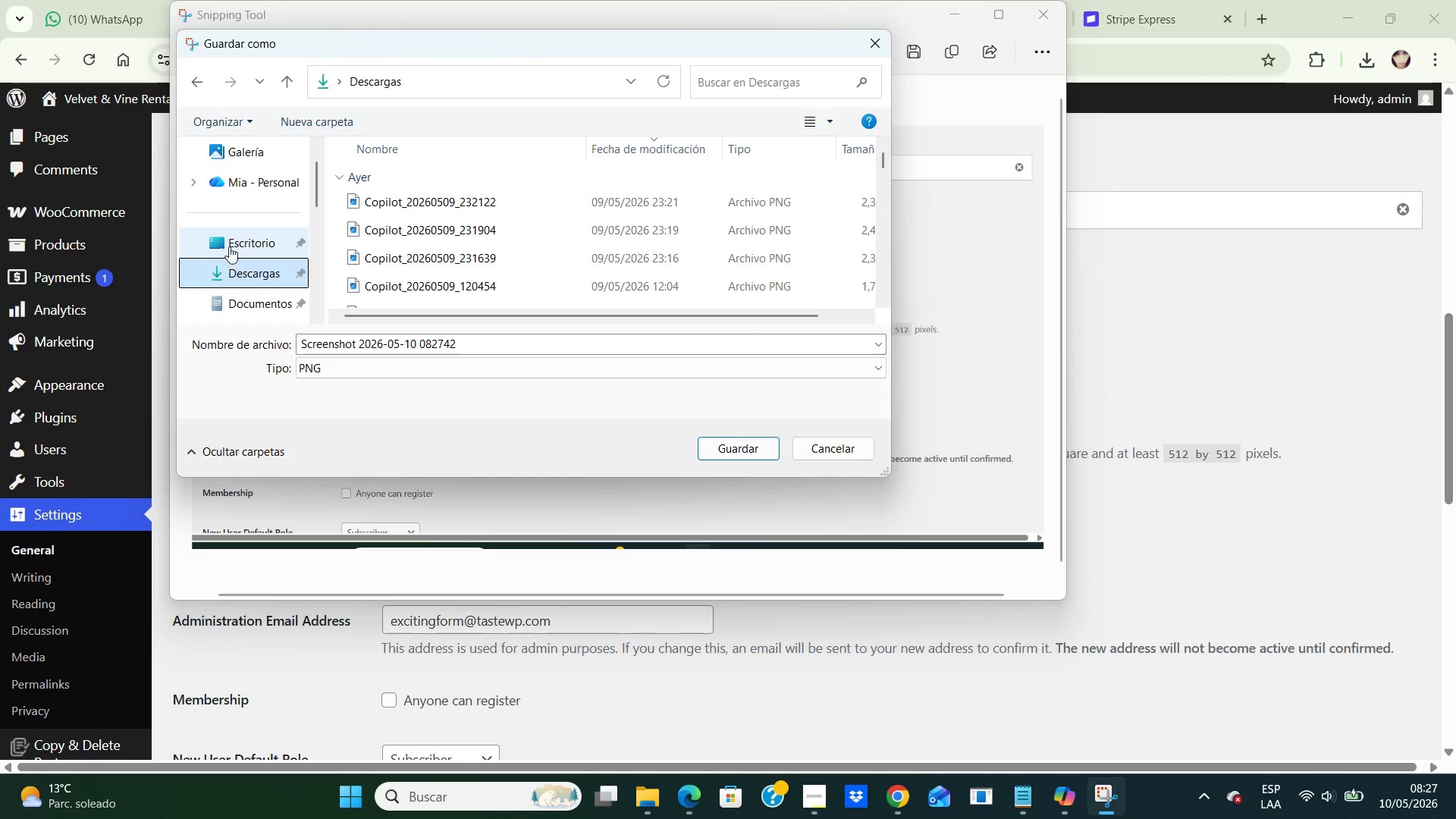 
double_click([229, 243])
 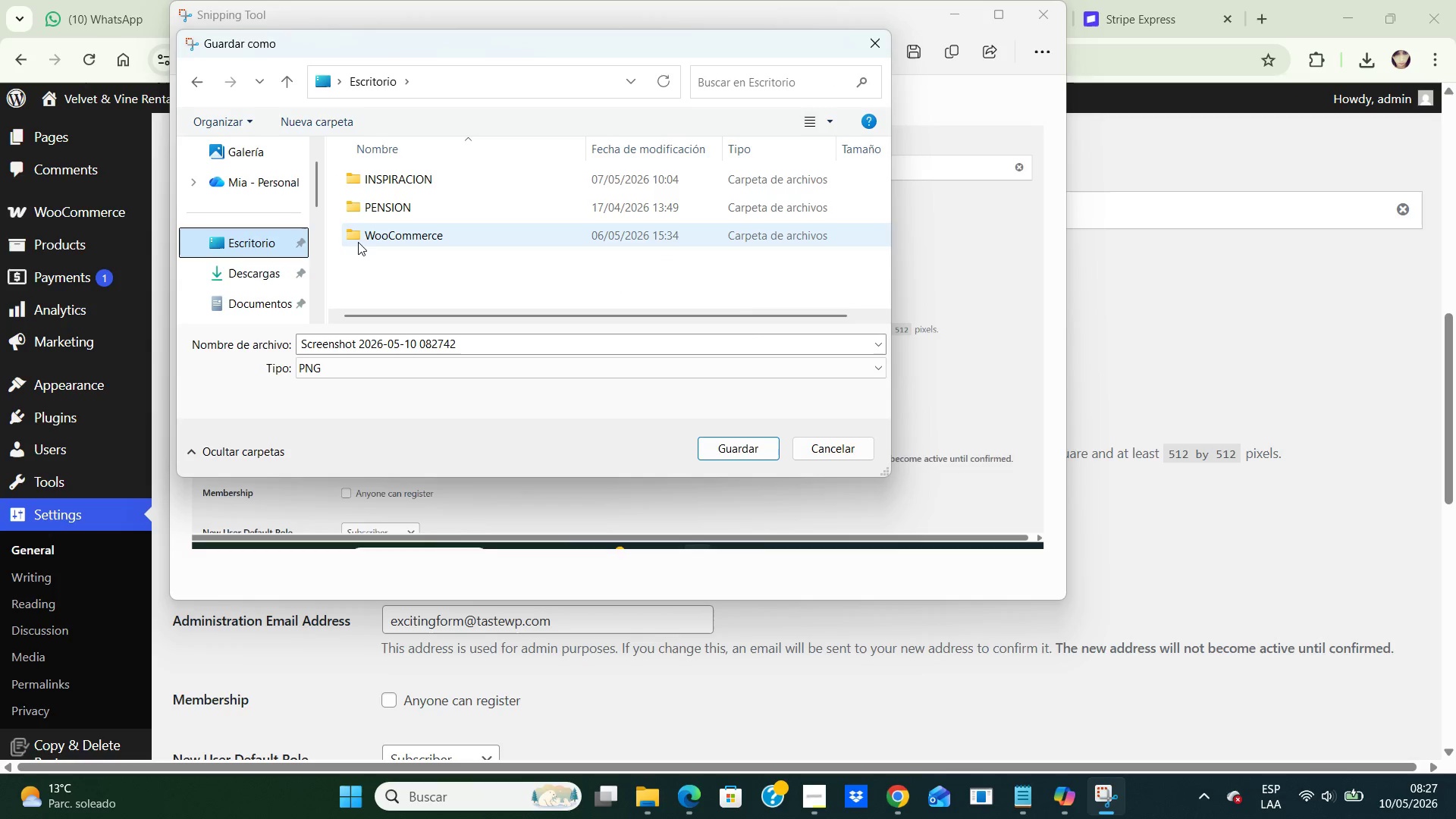 
double_click([358, 242])
 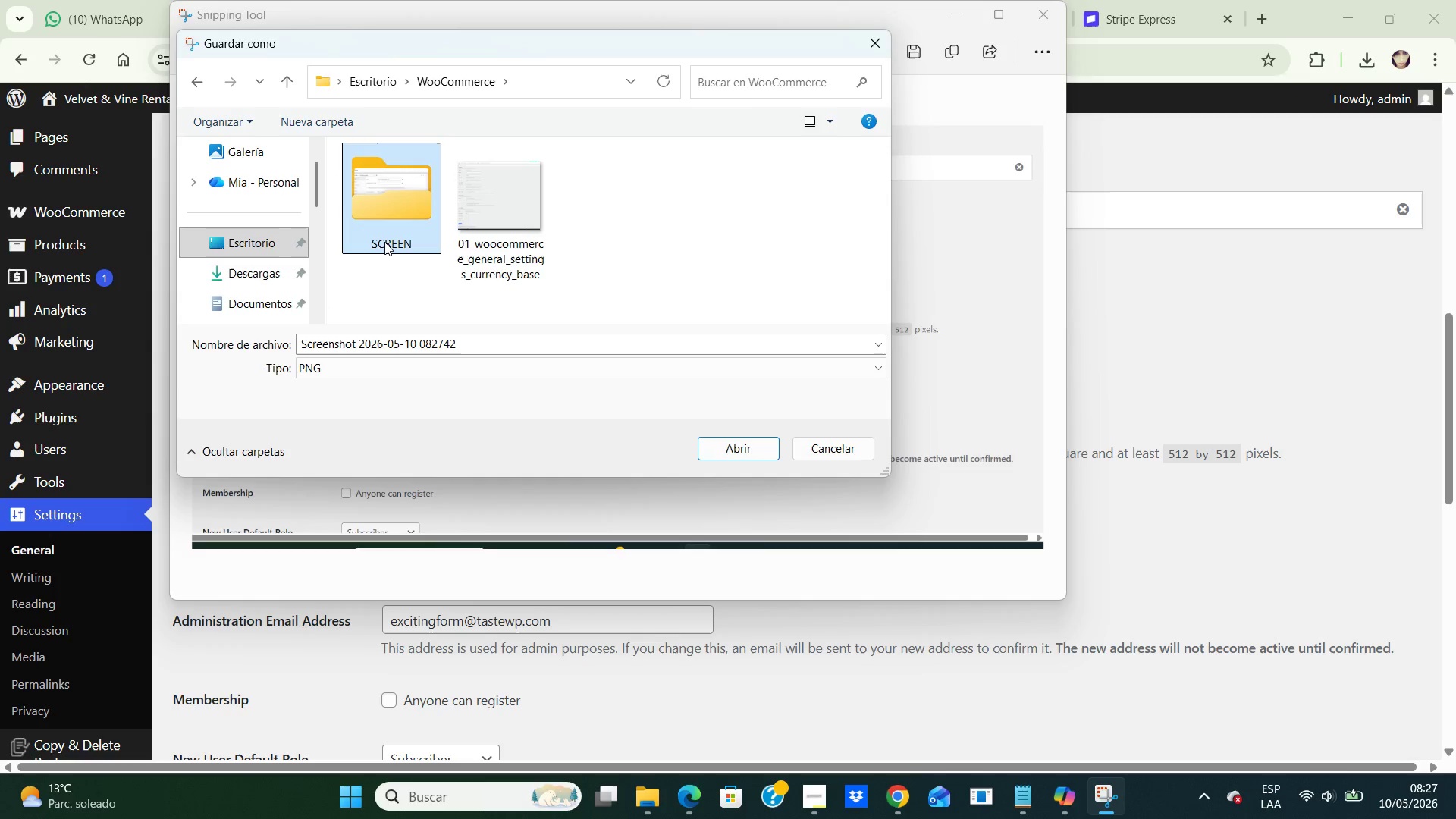 
double_click([384, 242])
 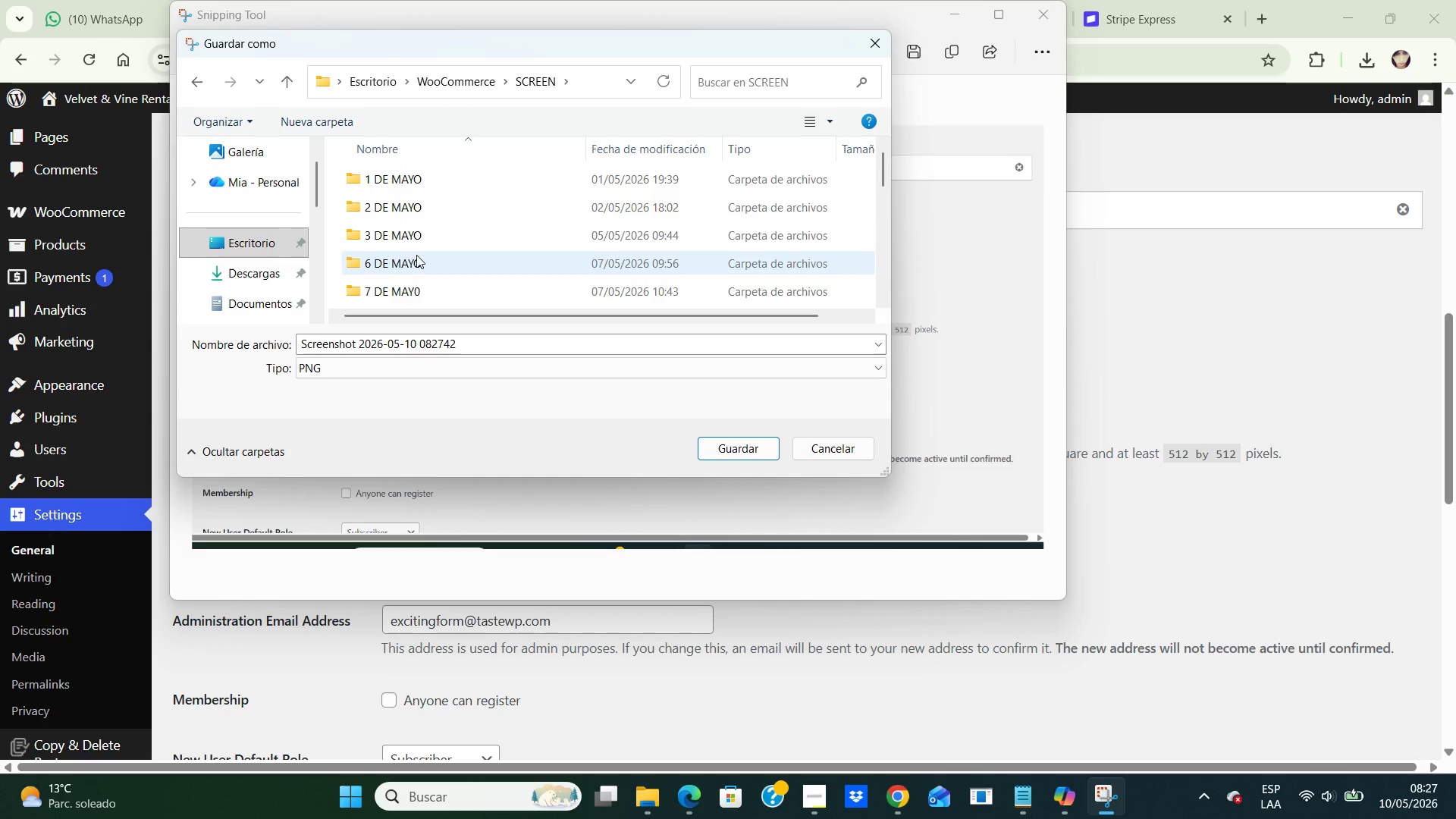 
scroll: coordinate [425, 255], scroll_direction: down, amount: 1.0
 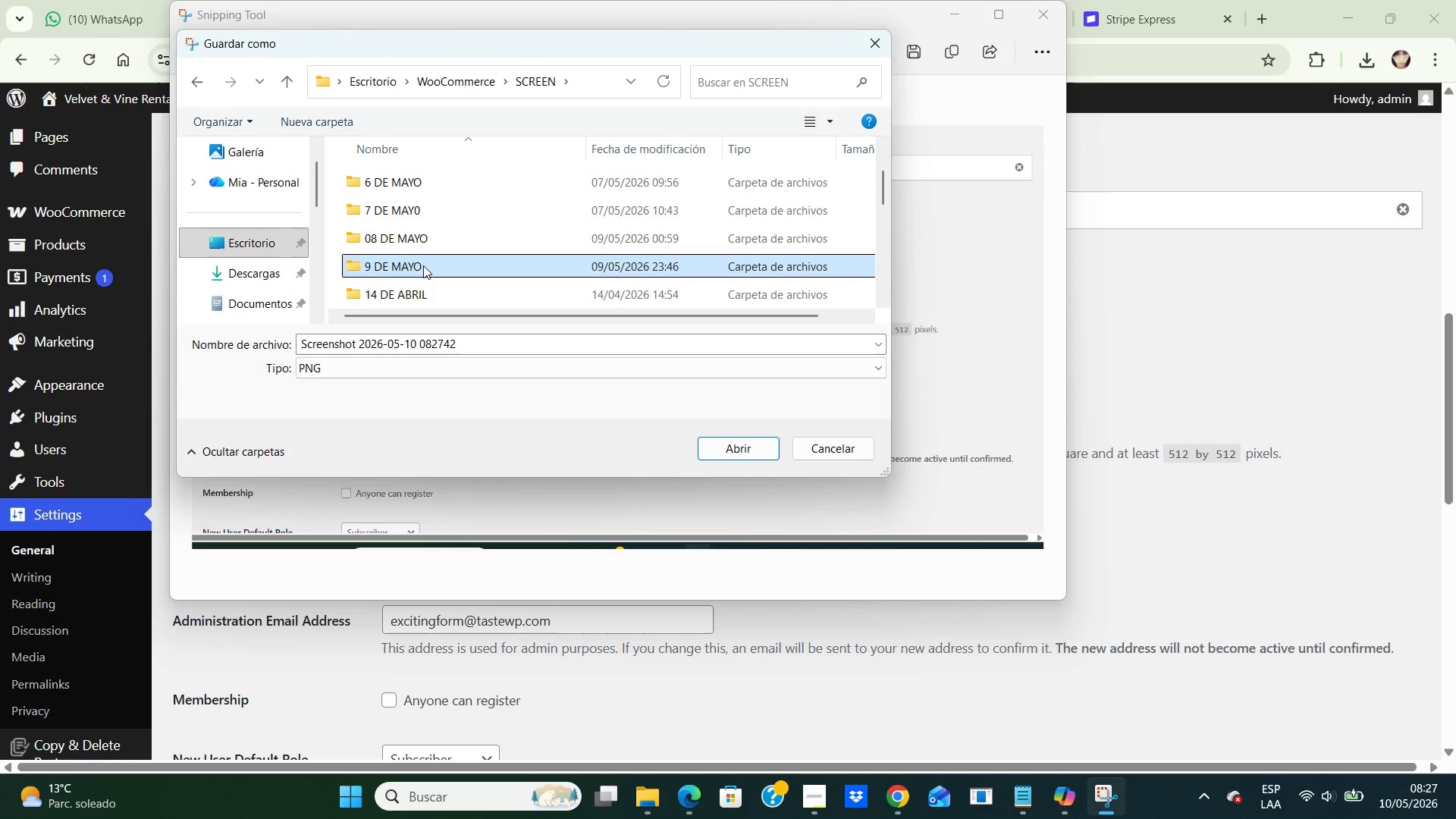 
double_click([423, 265])
 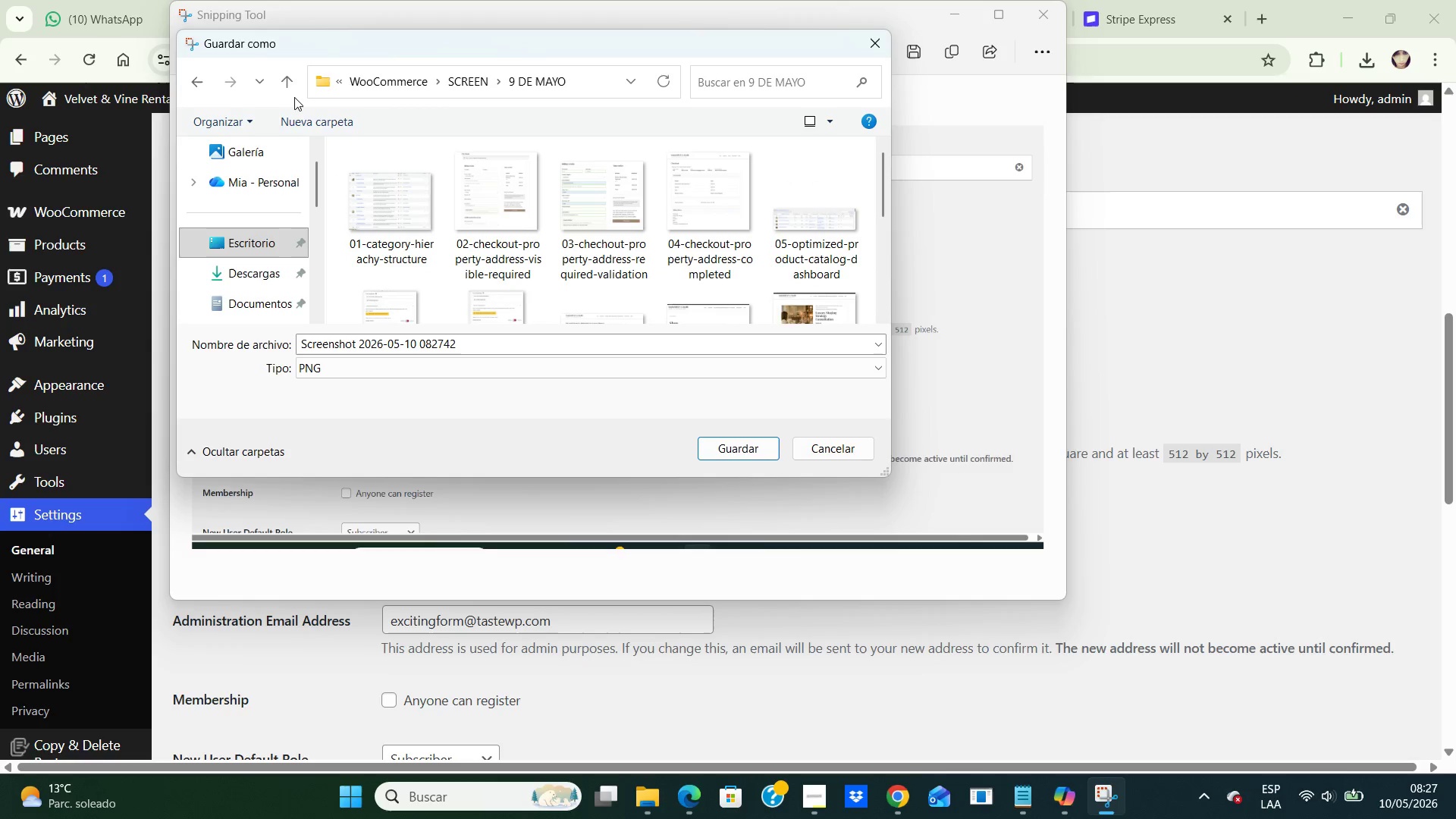 
left_click([280, 80])
 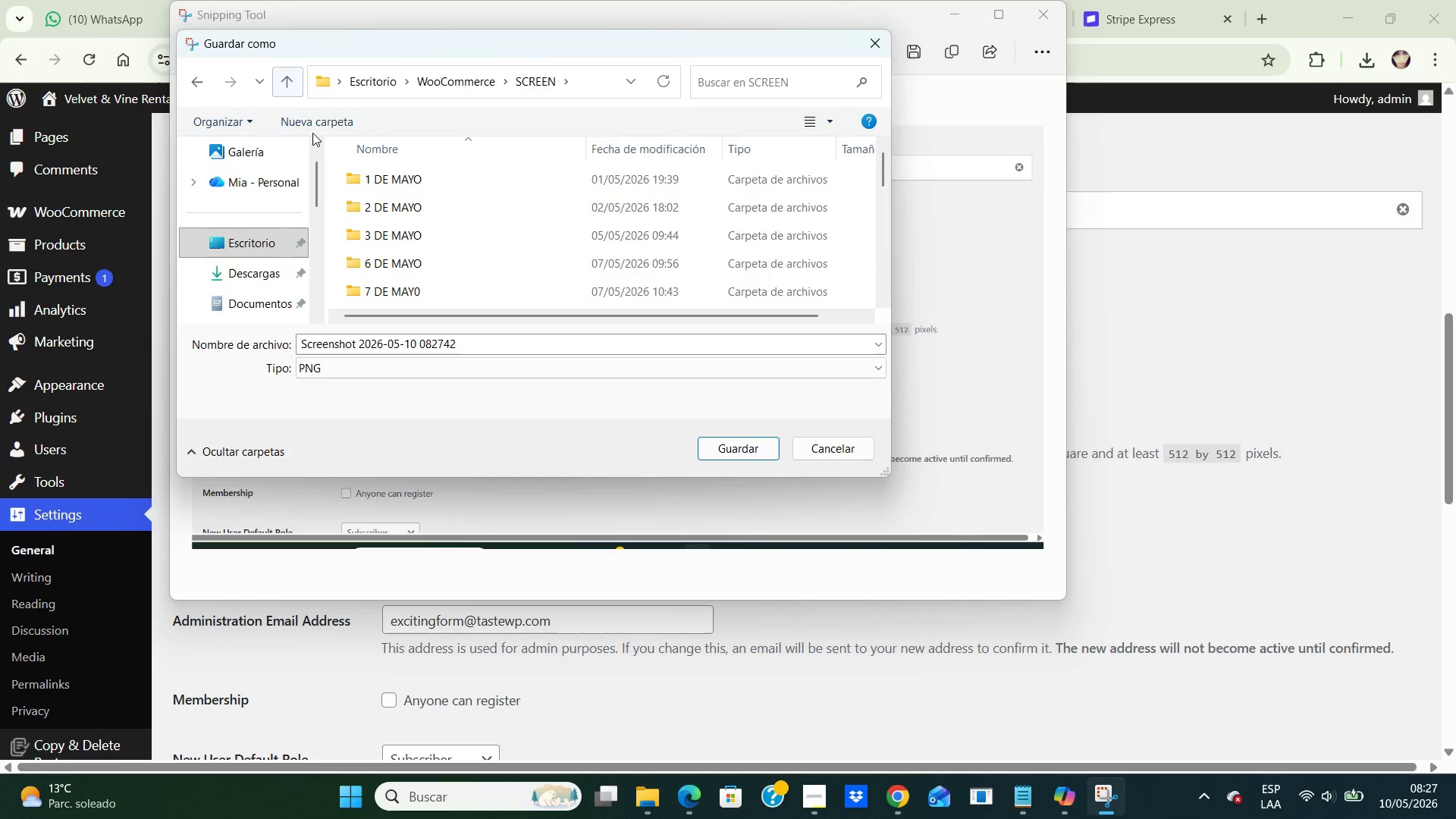 
left_click([309, 124])
 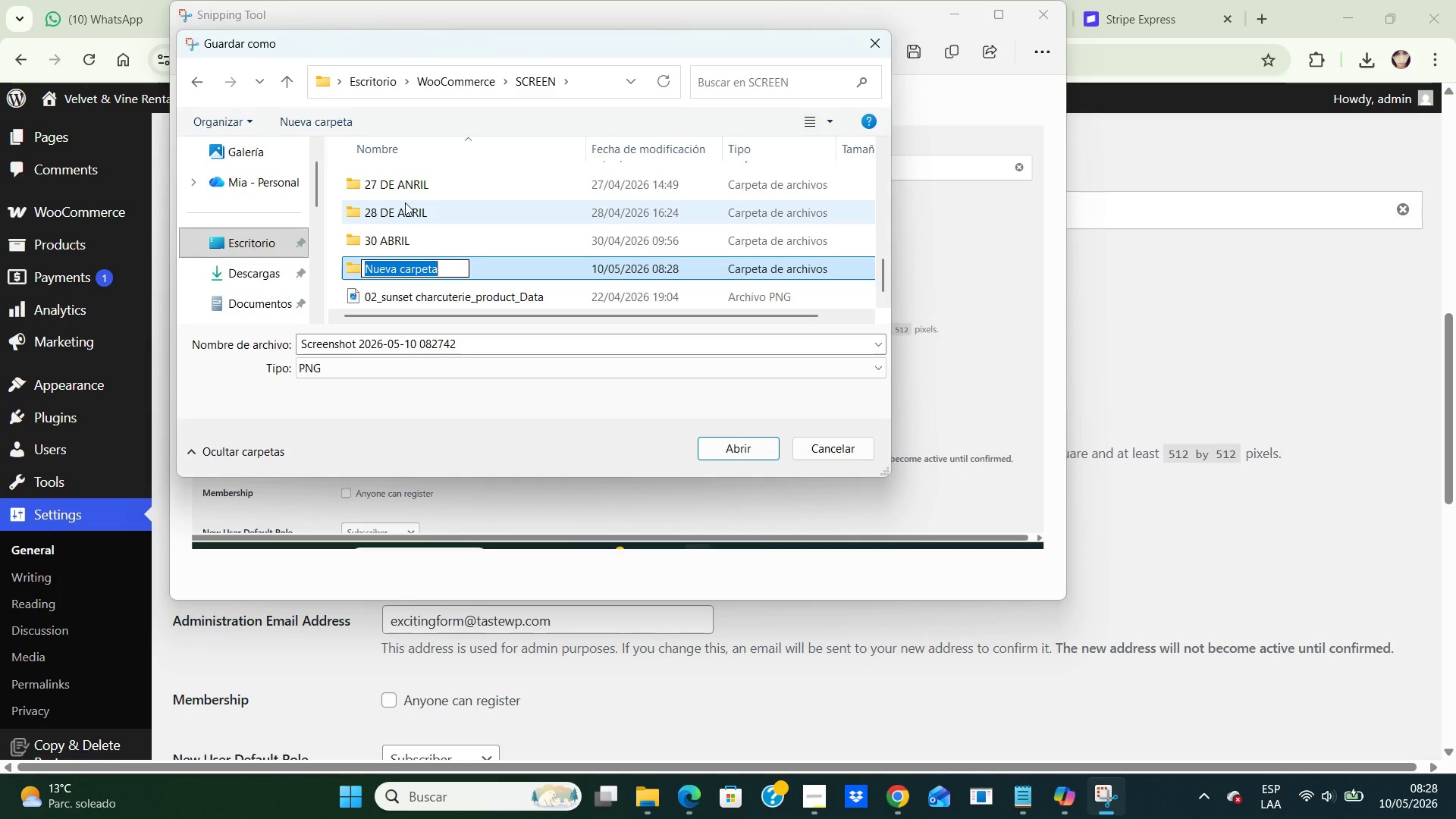 
type(10 DE MAYO )
 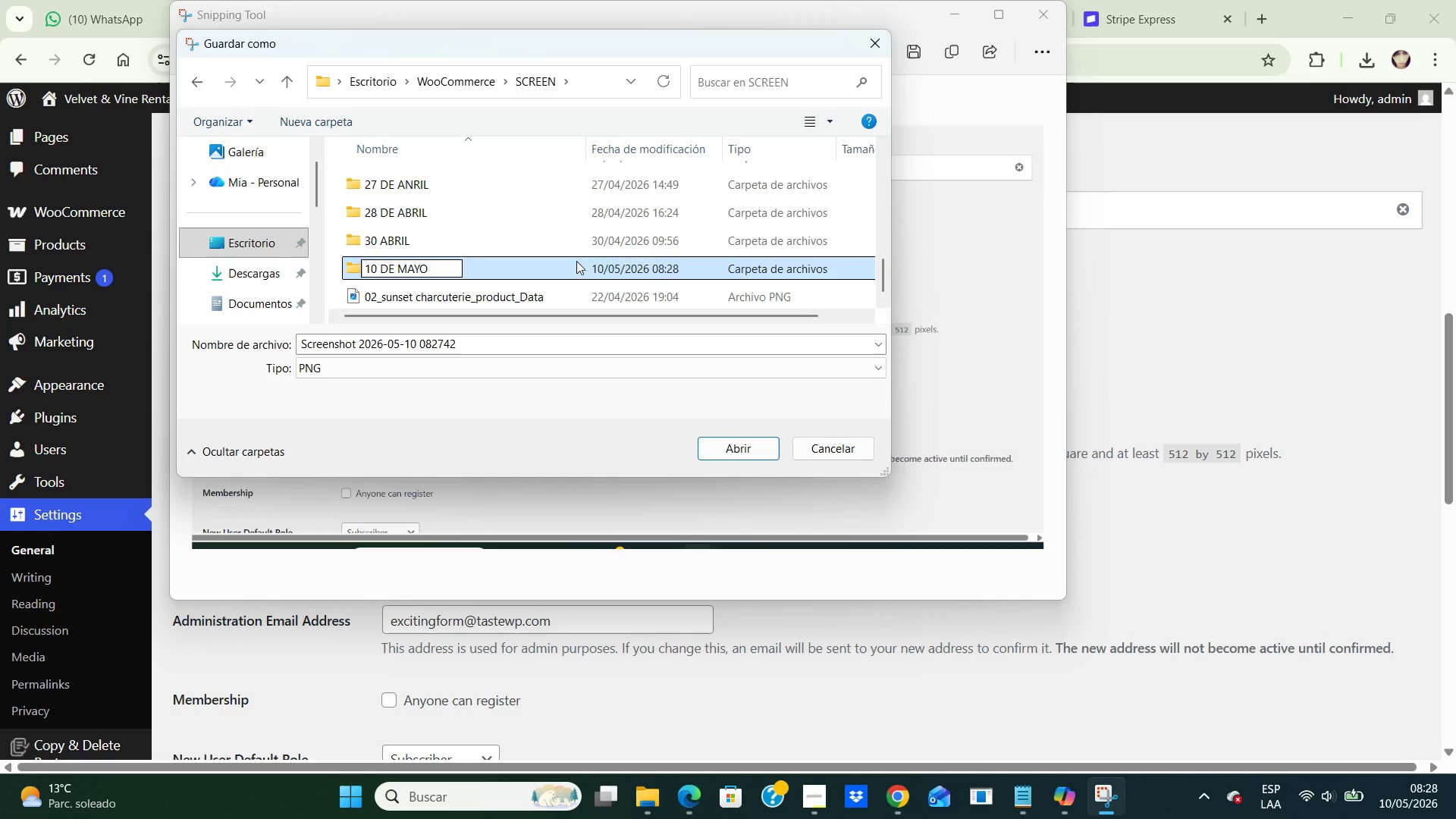 
double_click([576, 261])
 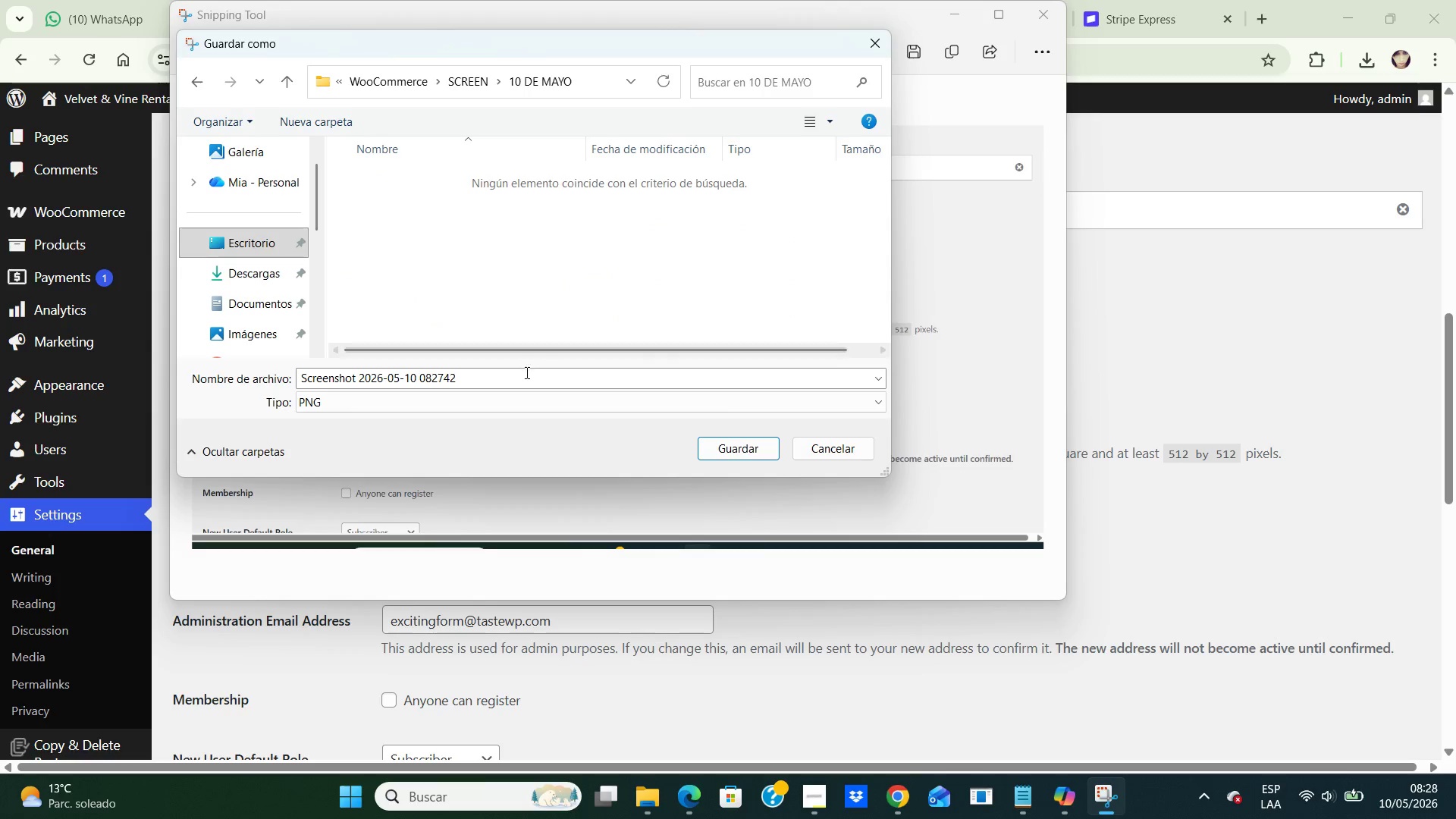 
left_click([516, 370])
 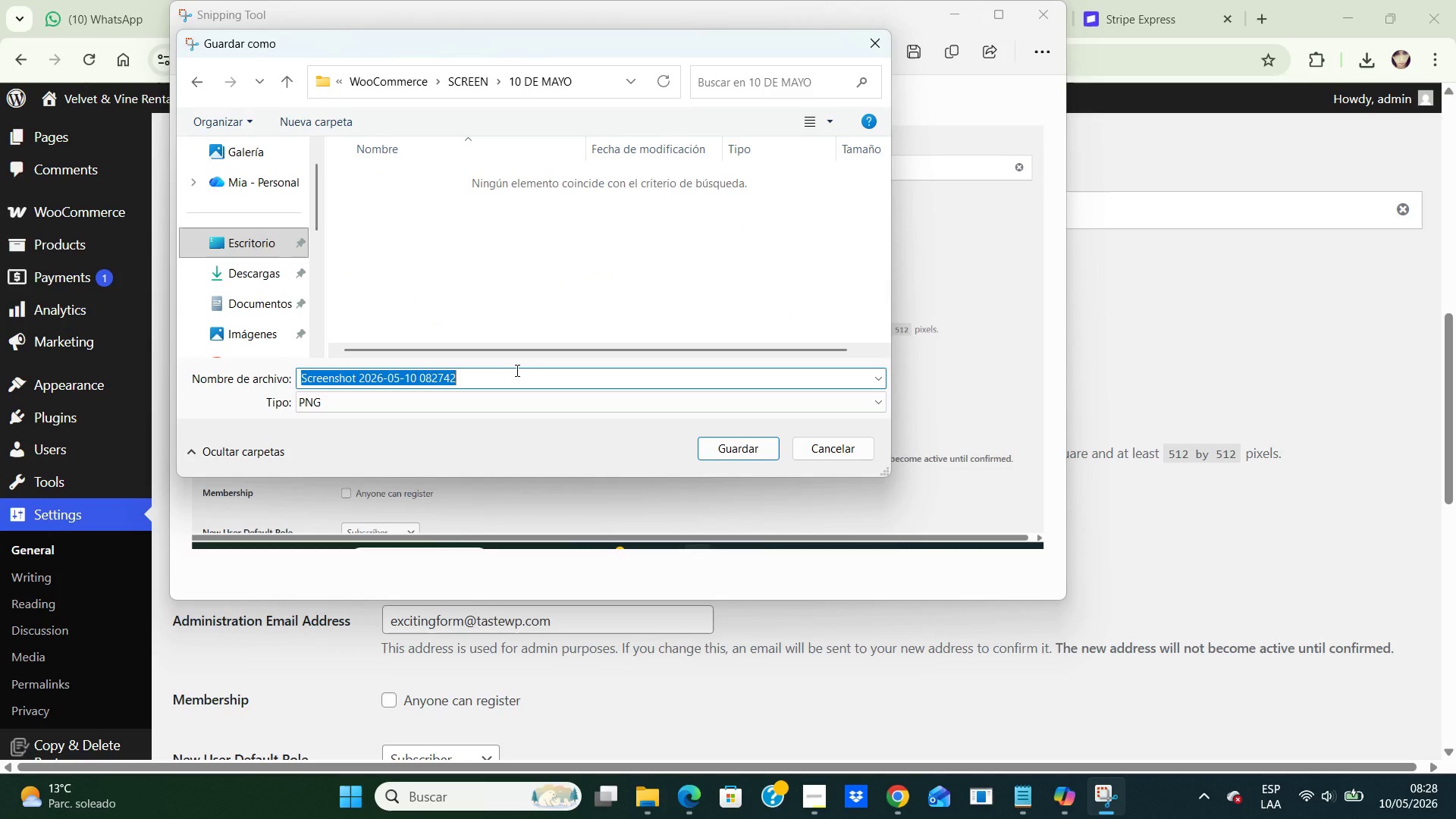 
type(01-site-identity-general-settings)
 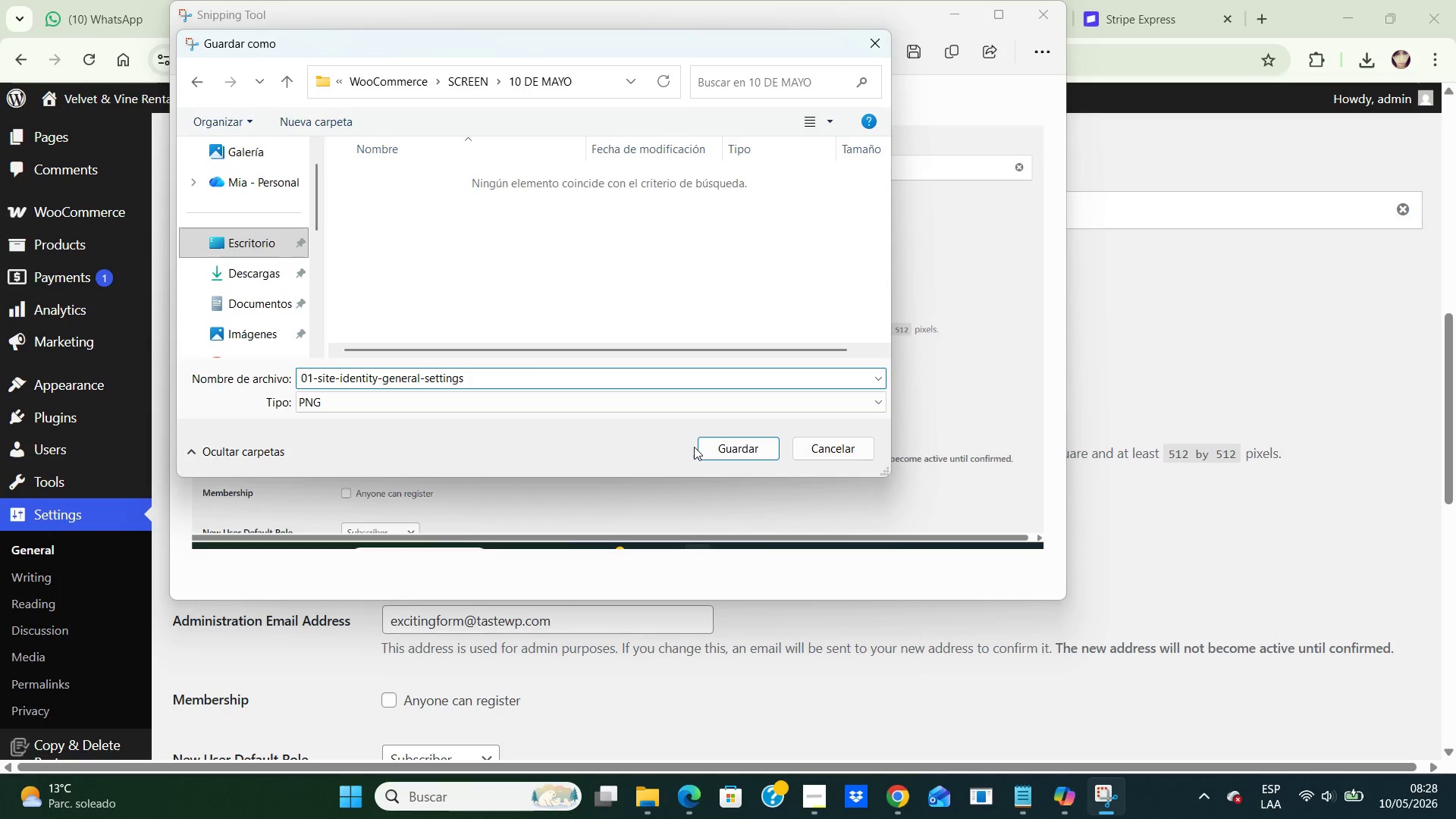 
left_click([713, 447])
 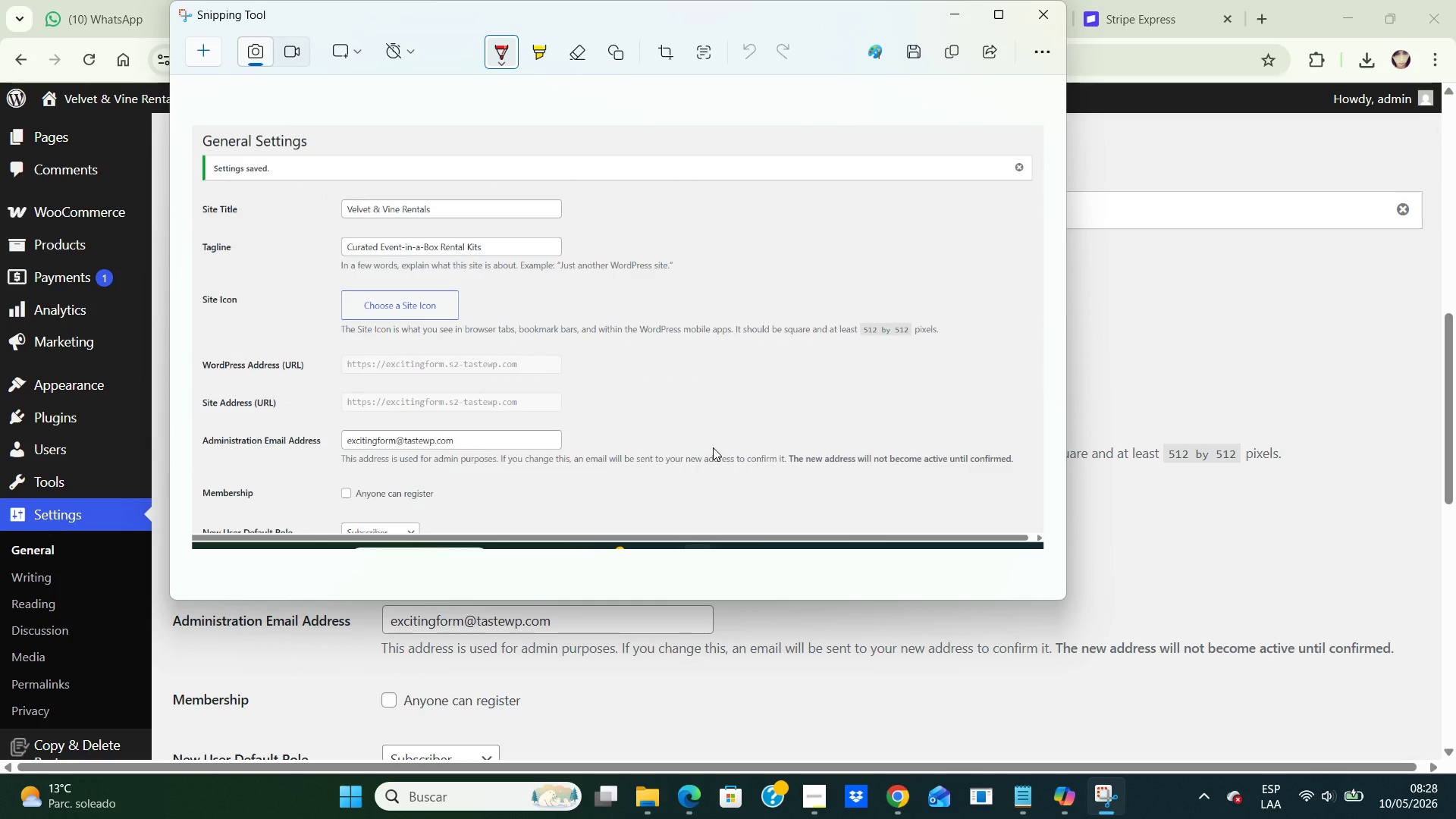 
wait(10.69)
 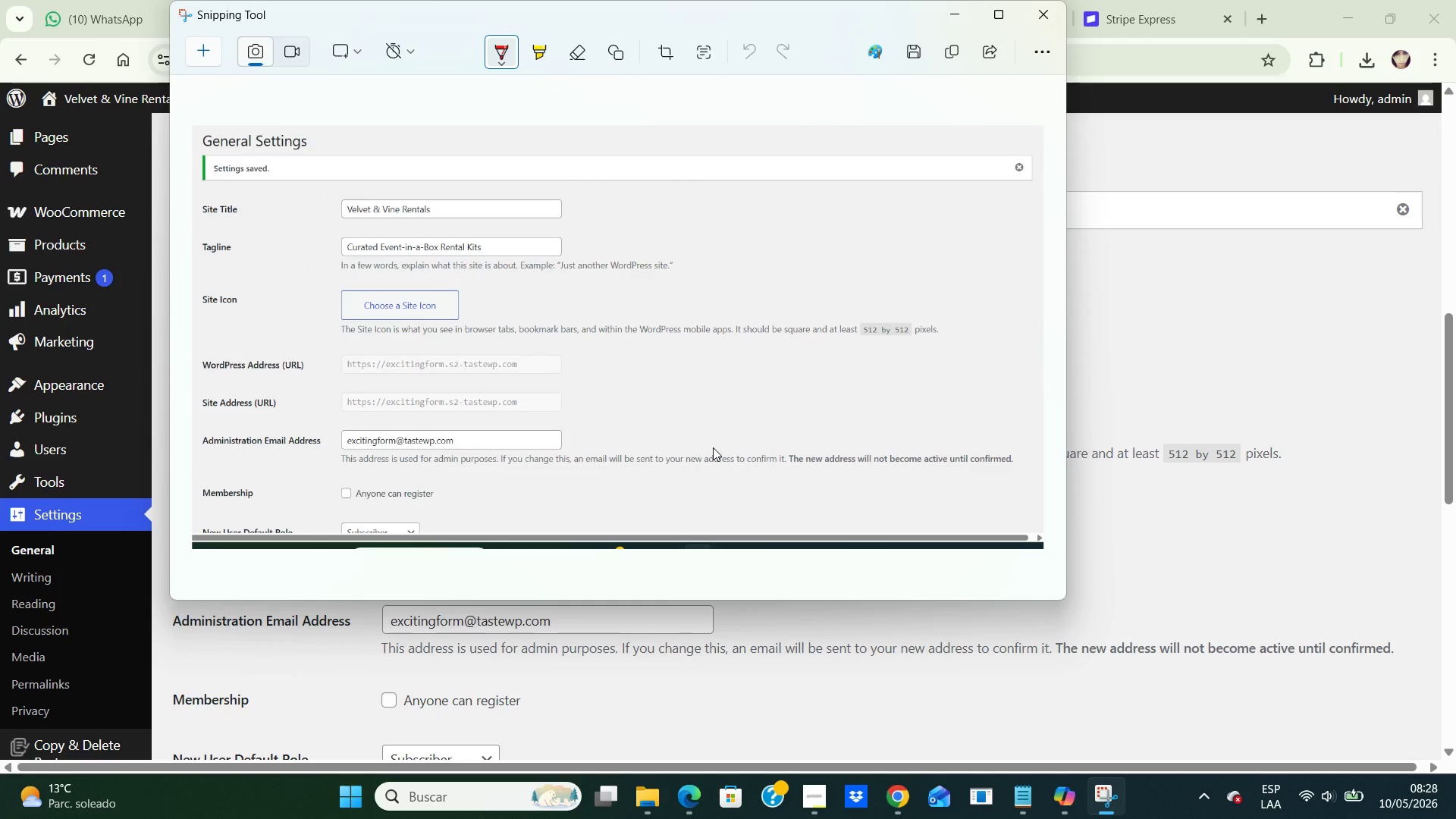 
left_click([1034, 17])
 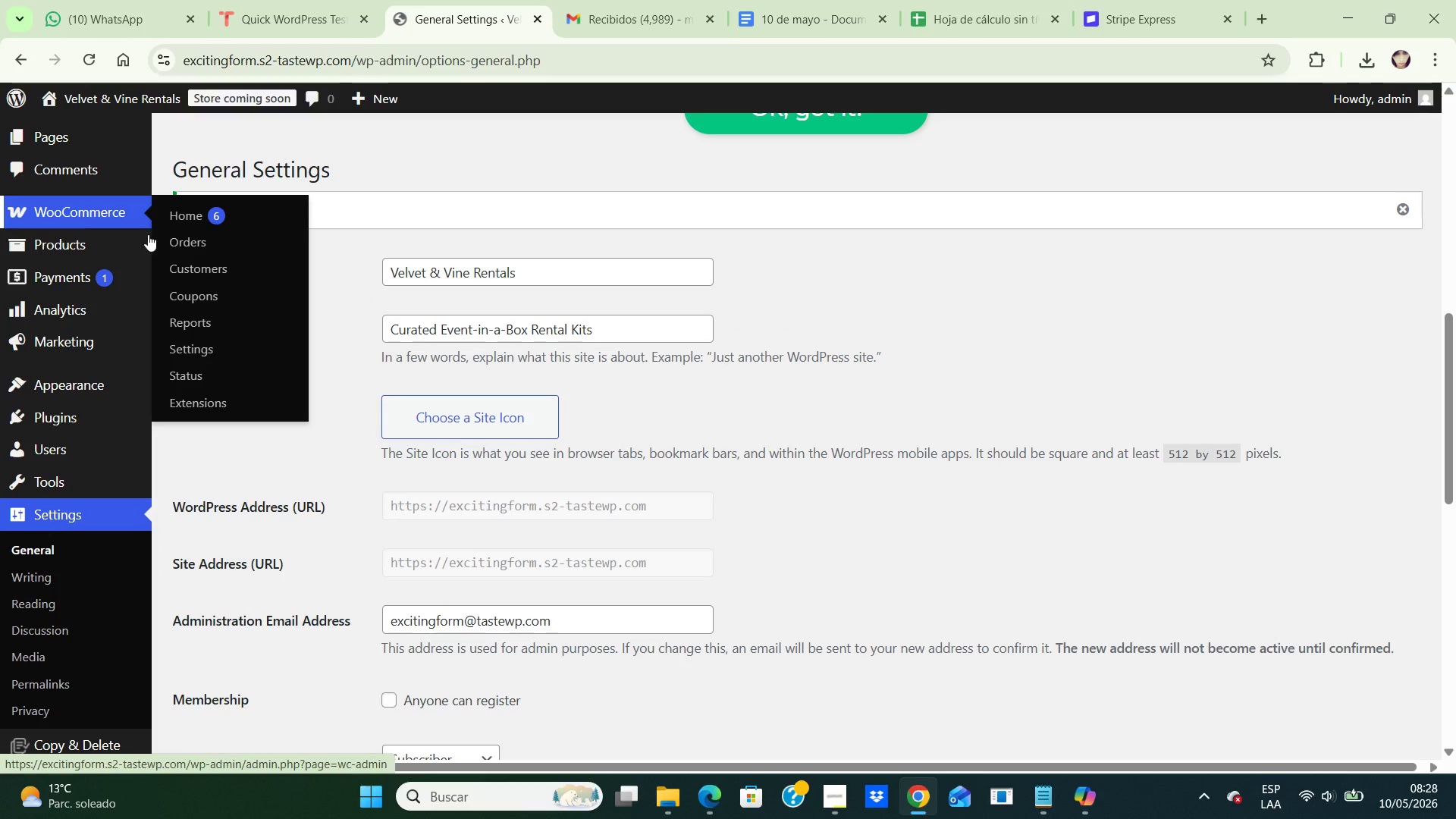 
left_click([202, 342])
 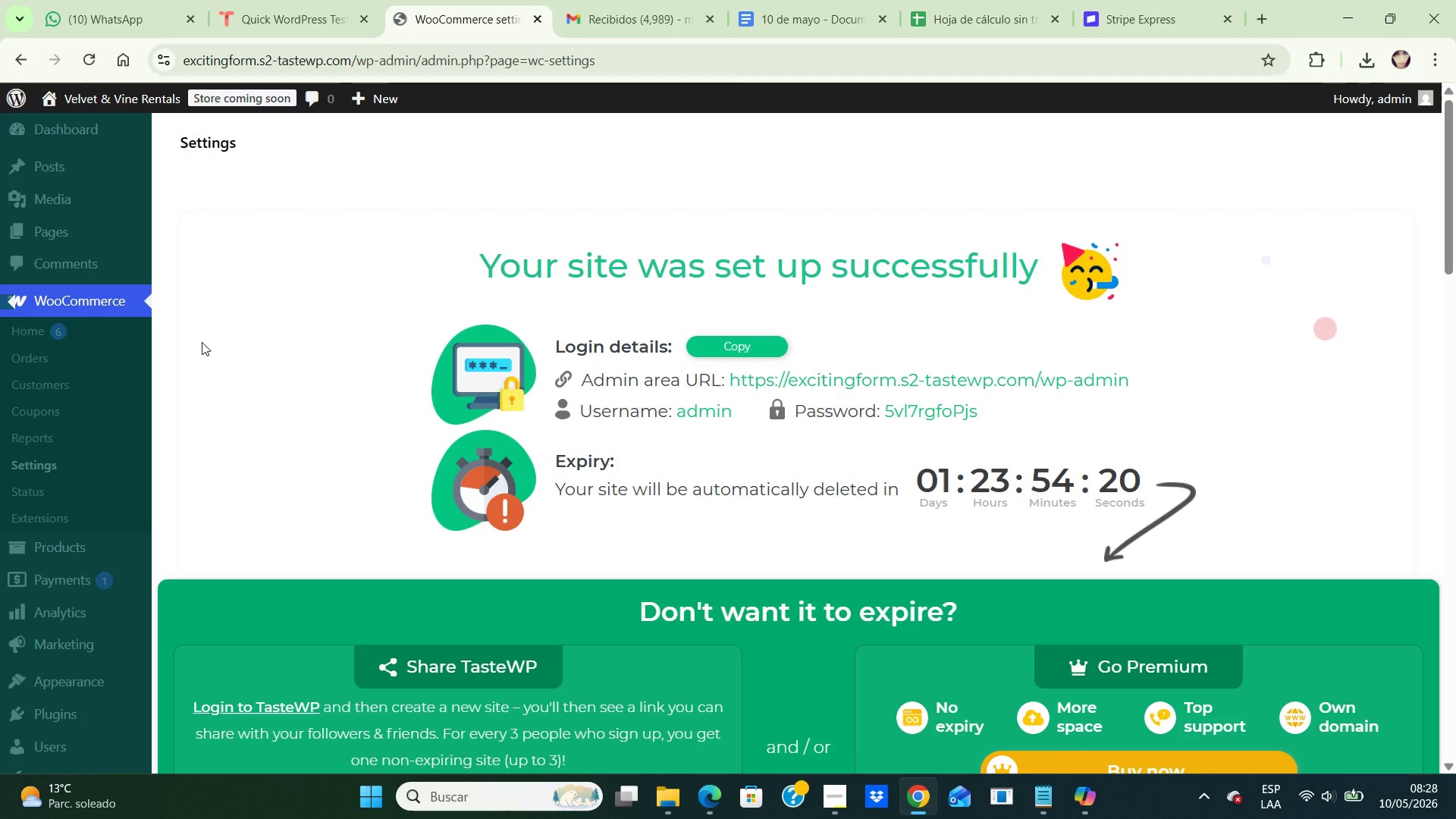 
wait(7.12)
 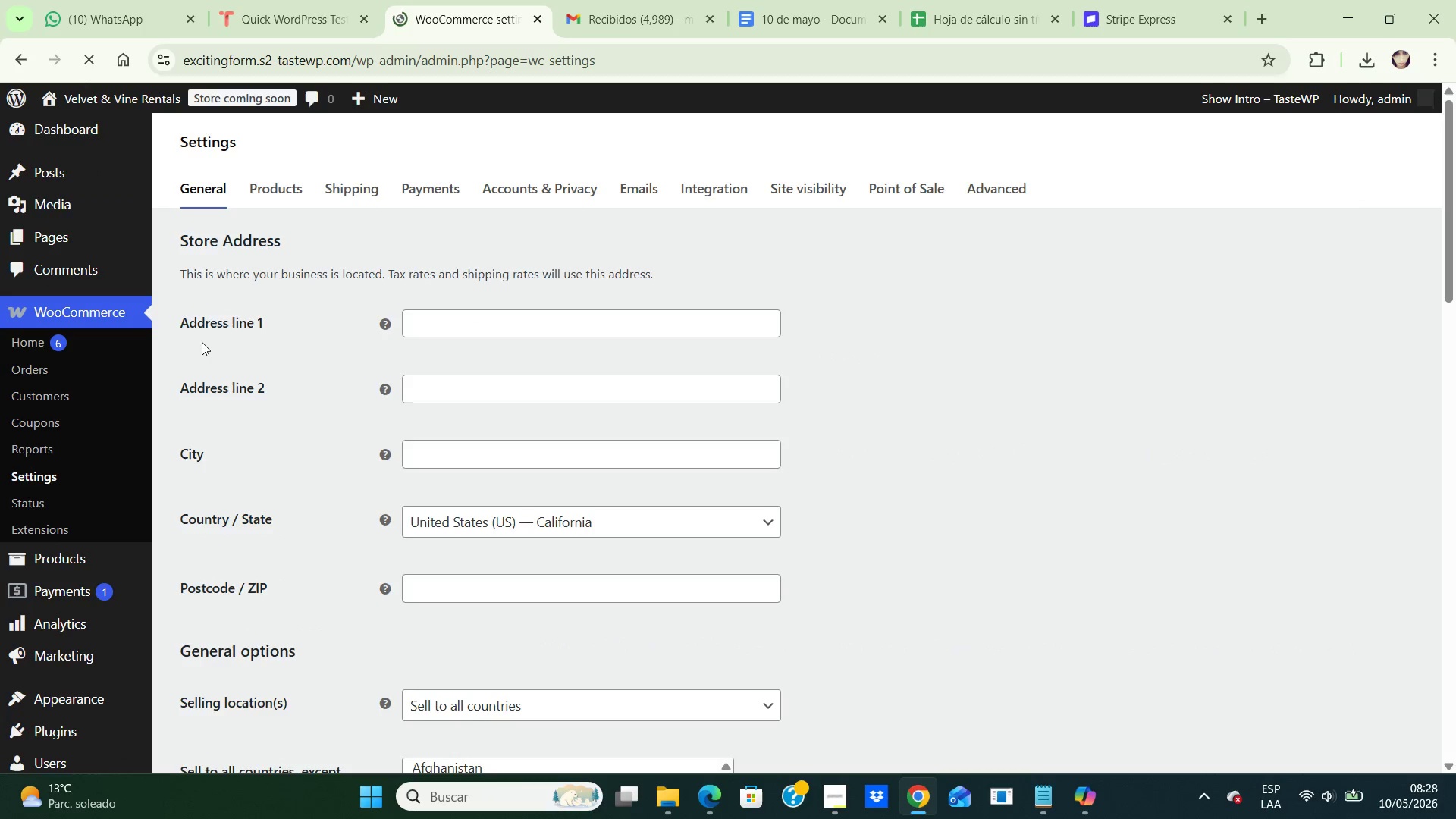 
scroll: coordinate [195, 339], scroll_direction: down, amount: 9.0
 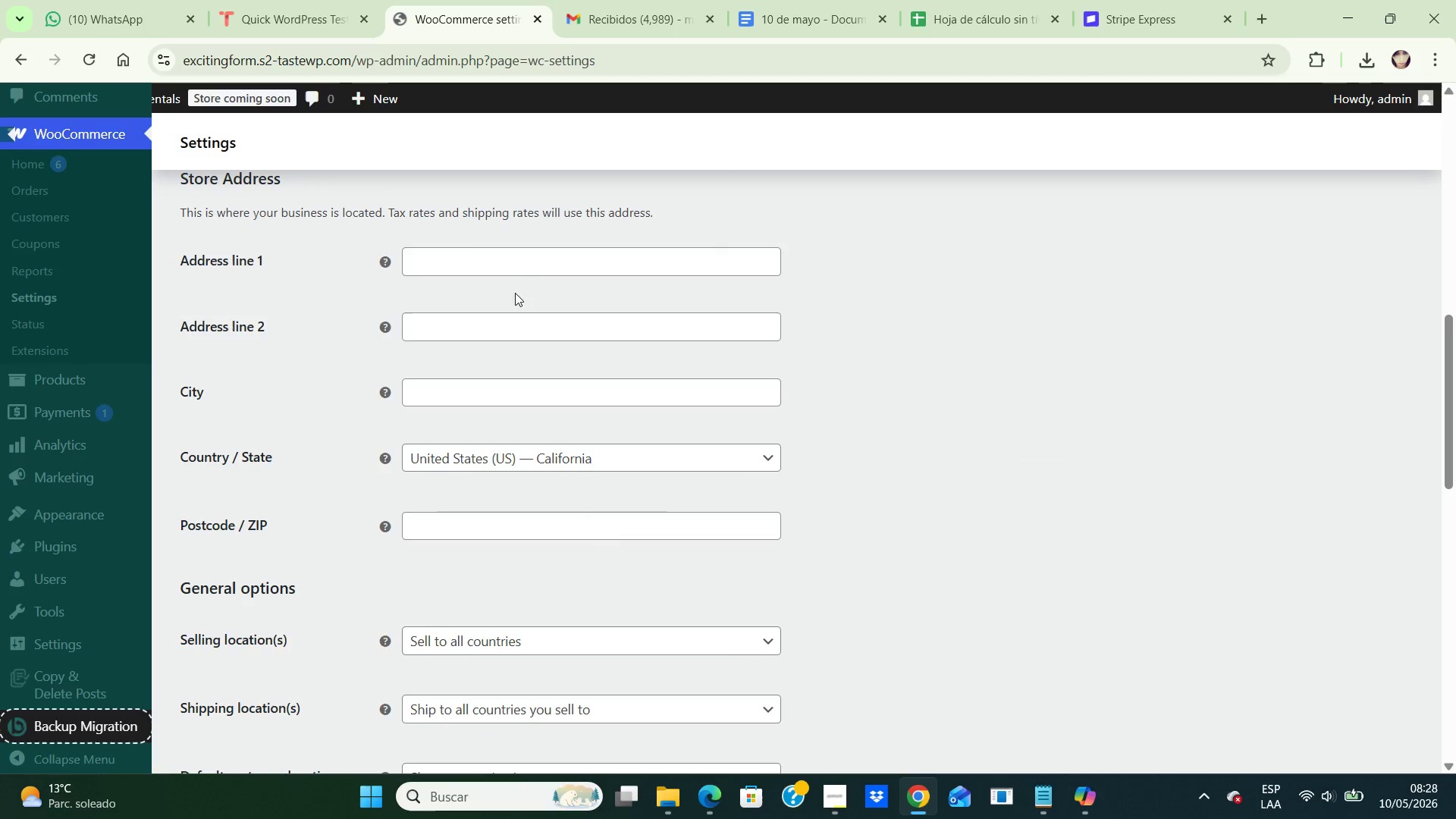 
left_click_drag(start_coordinate=[519, 270], to_coordinate=[518, 290])
 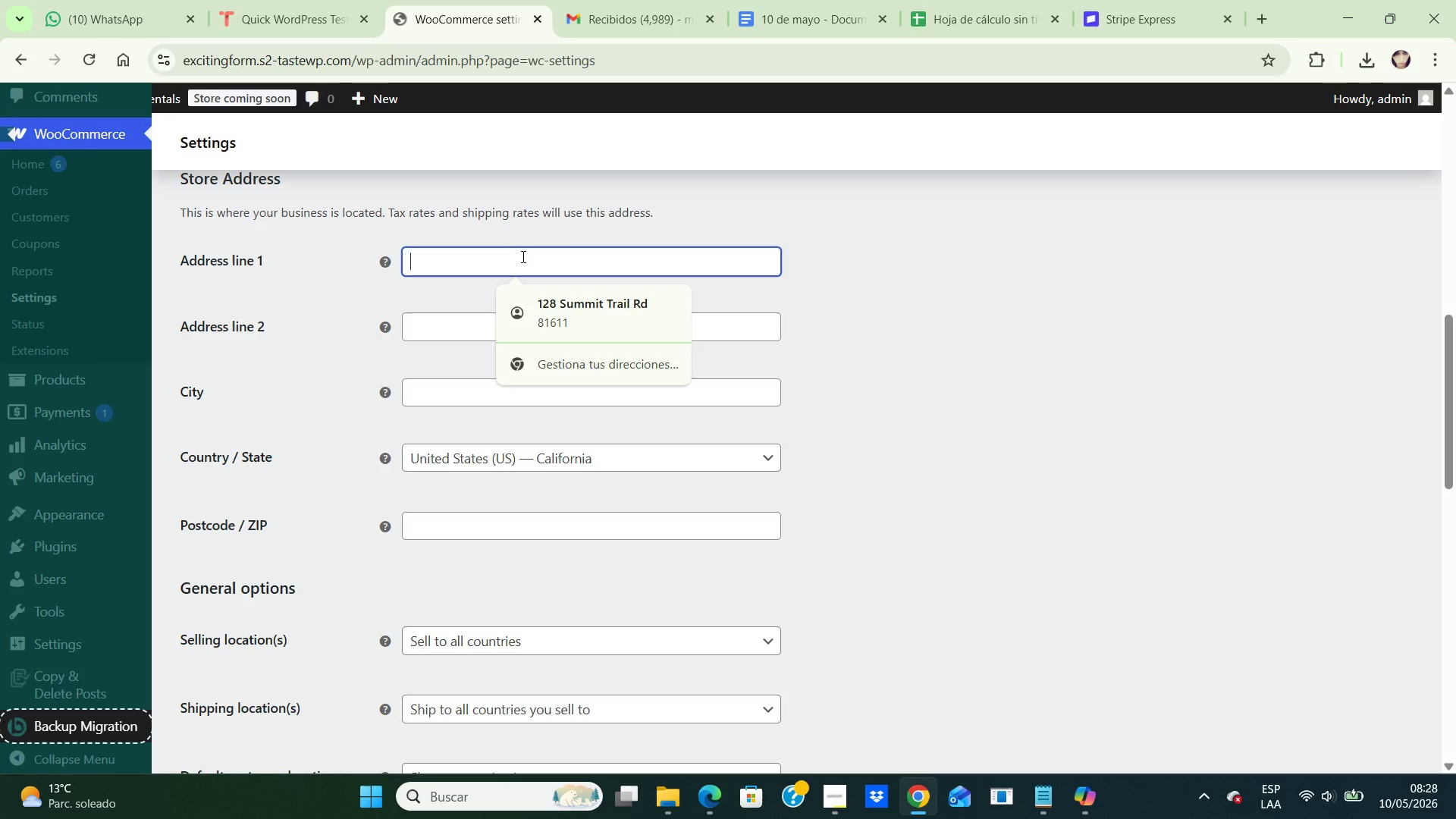 
type(Miami Event District)
 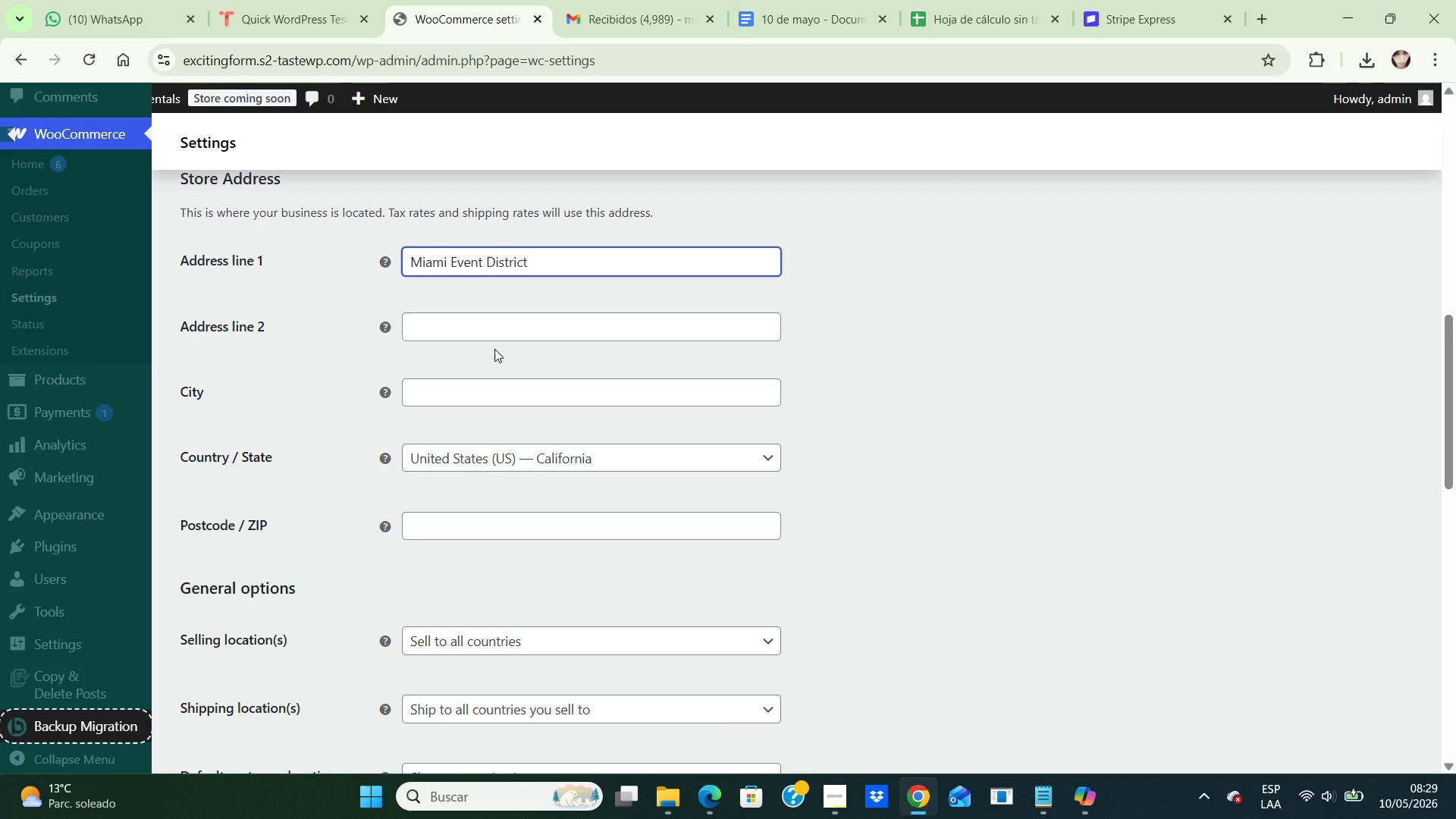 
left_click([483, 393])
 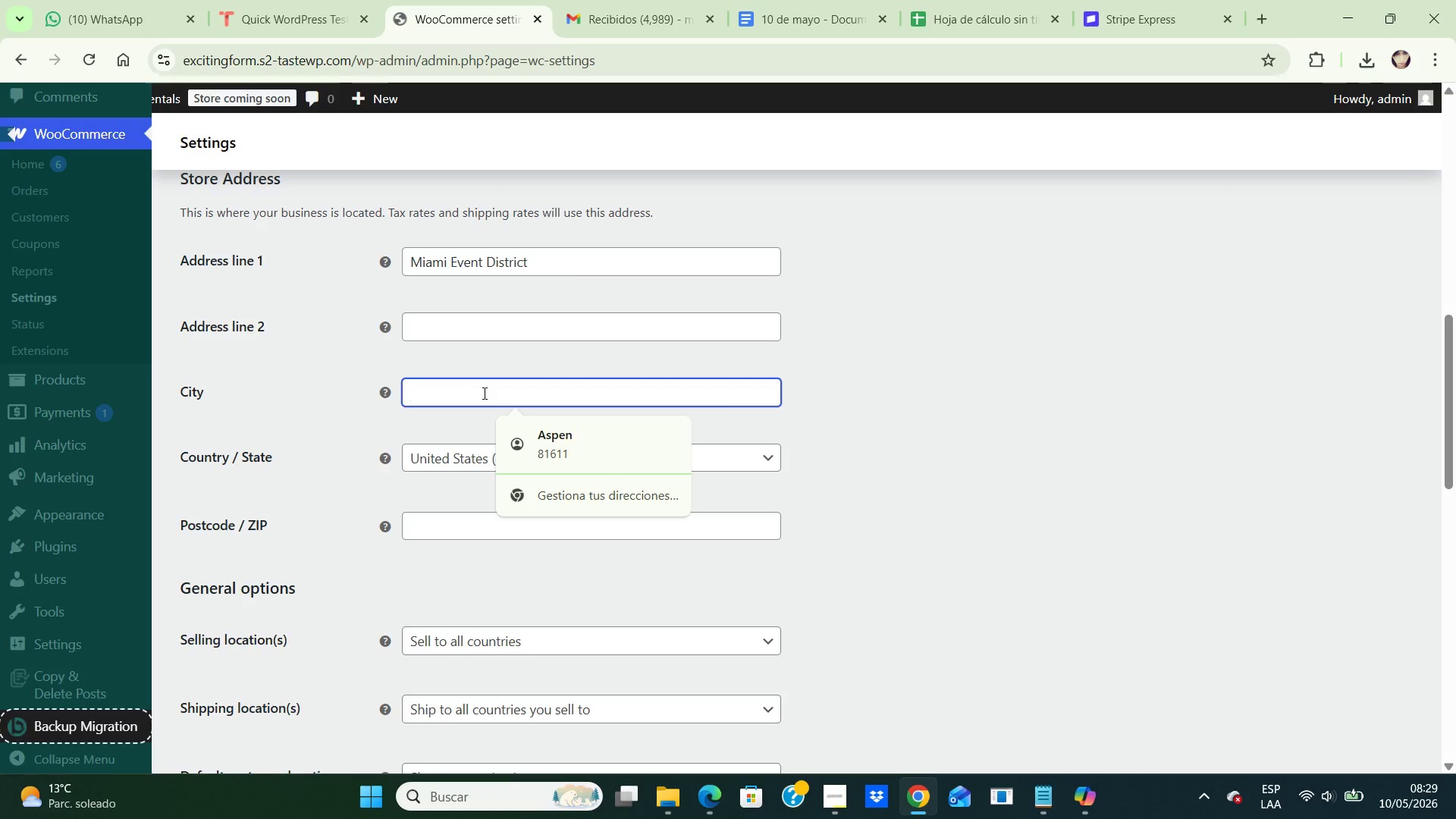 
type(Miami)
 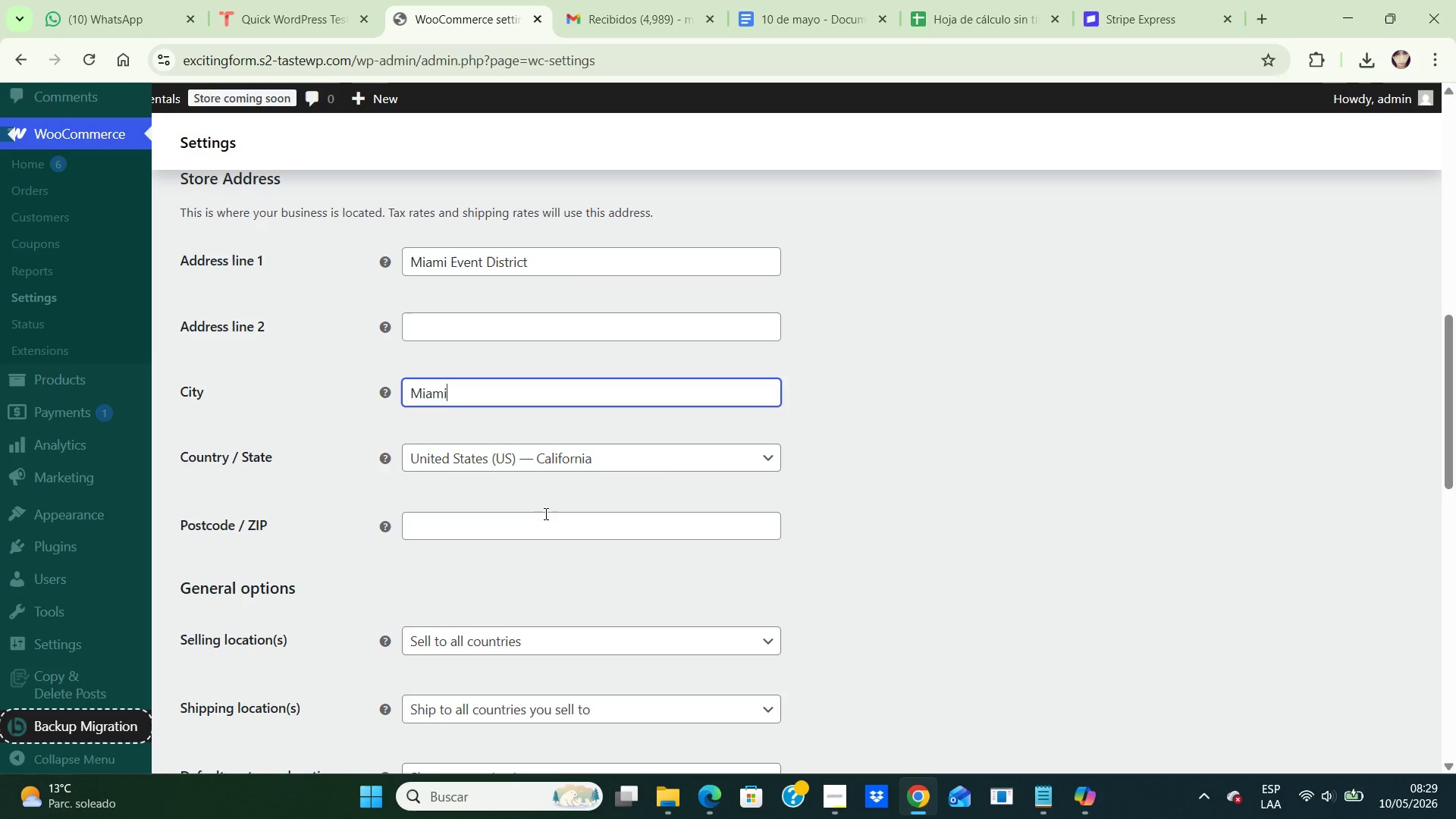 
wait(6.05)
 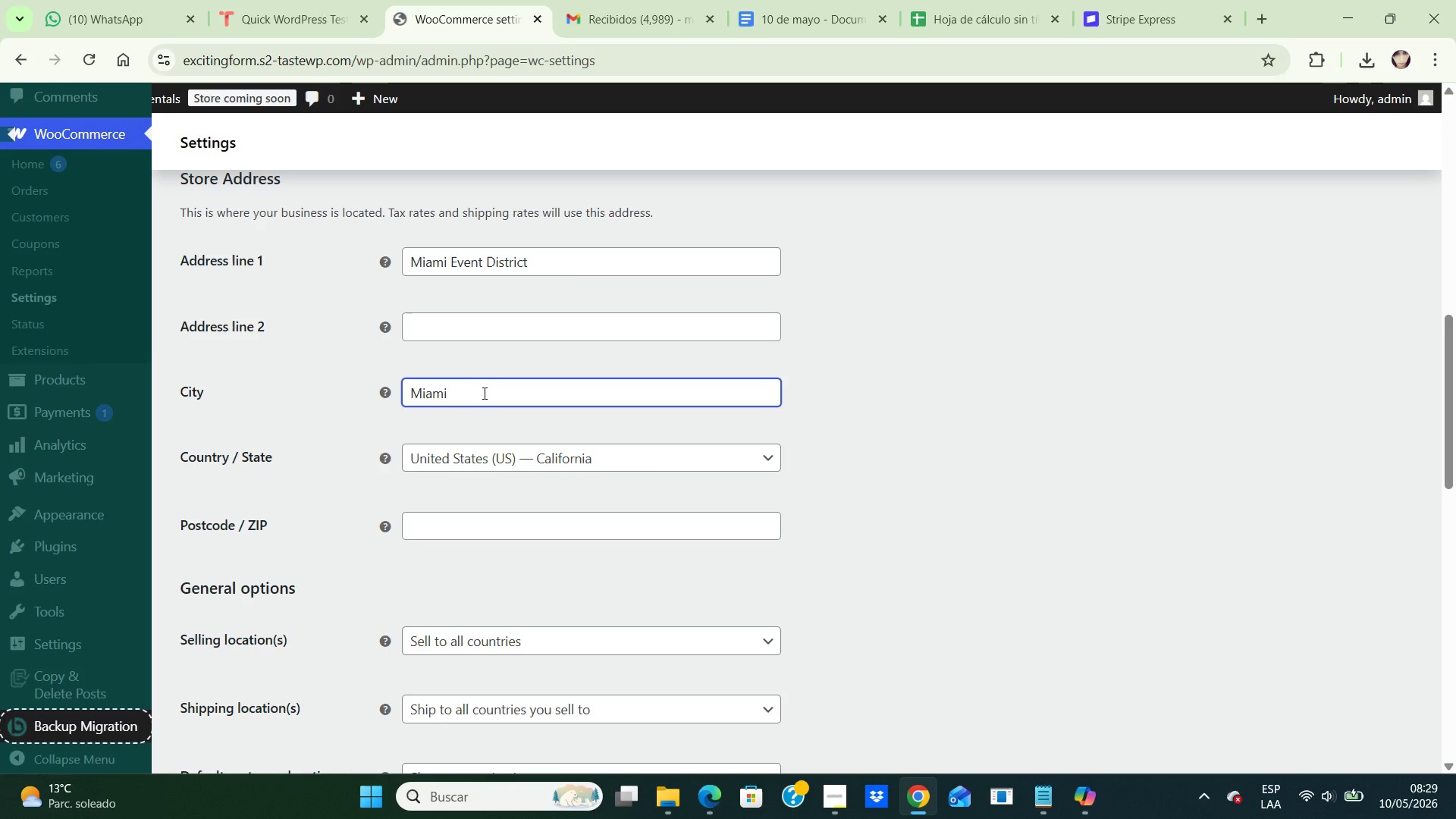 
left_click([551, 526])
 